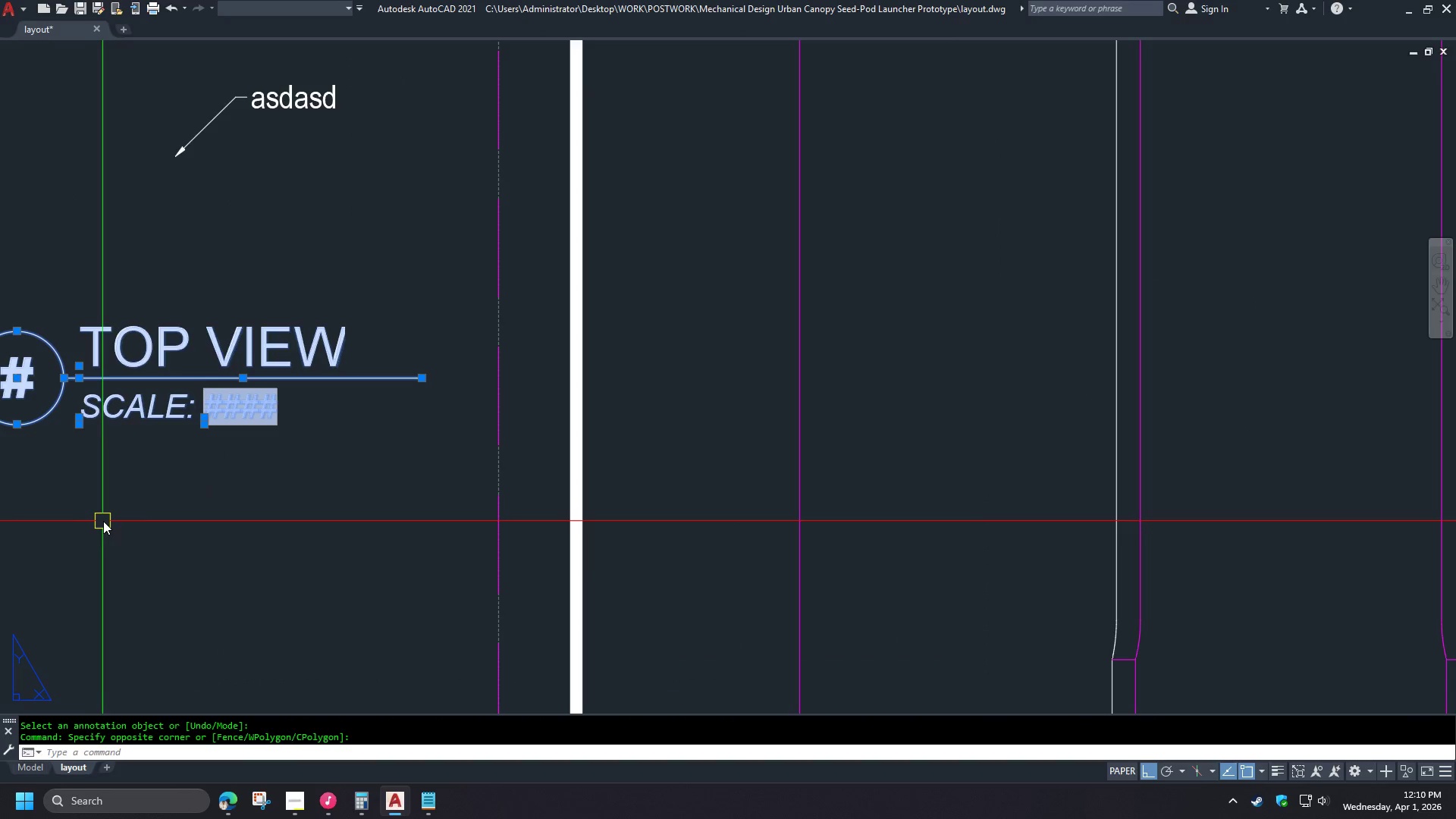 
key(Space)
 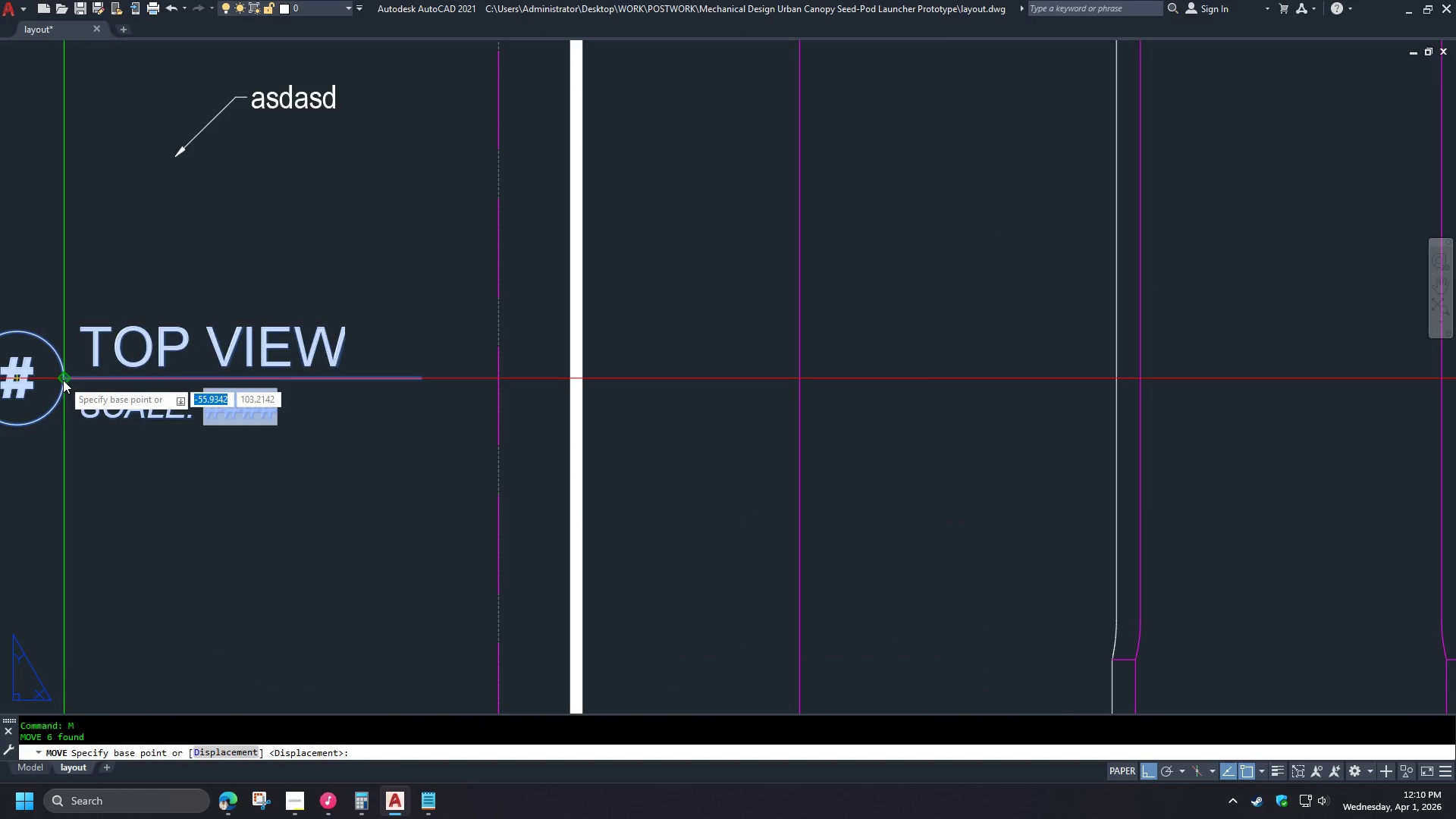 
left_click([63, 380])
 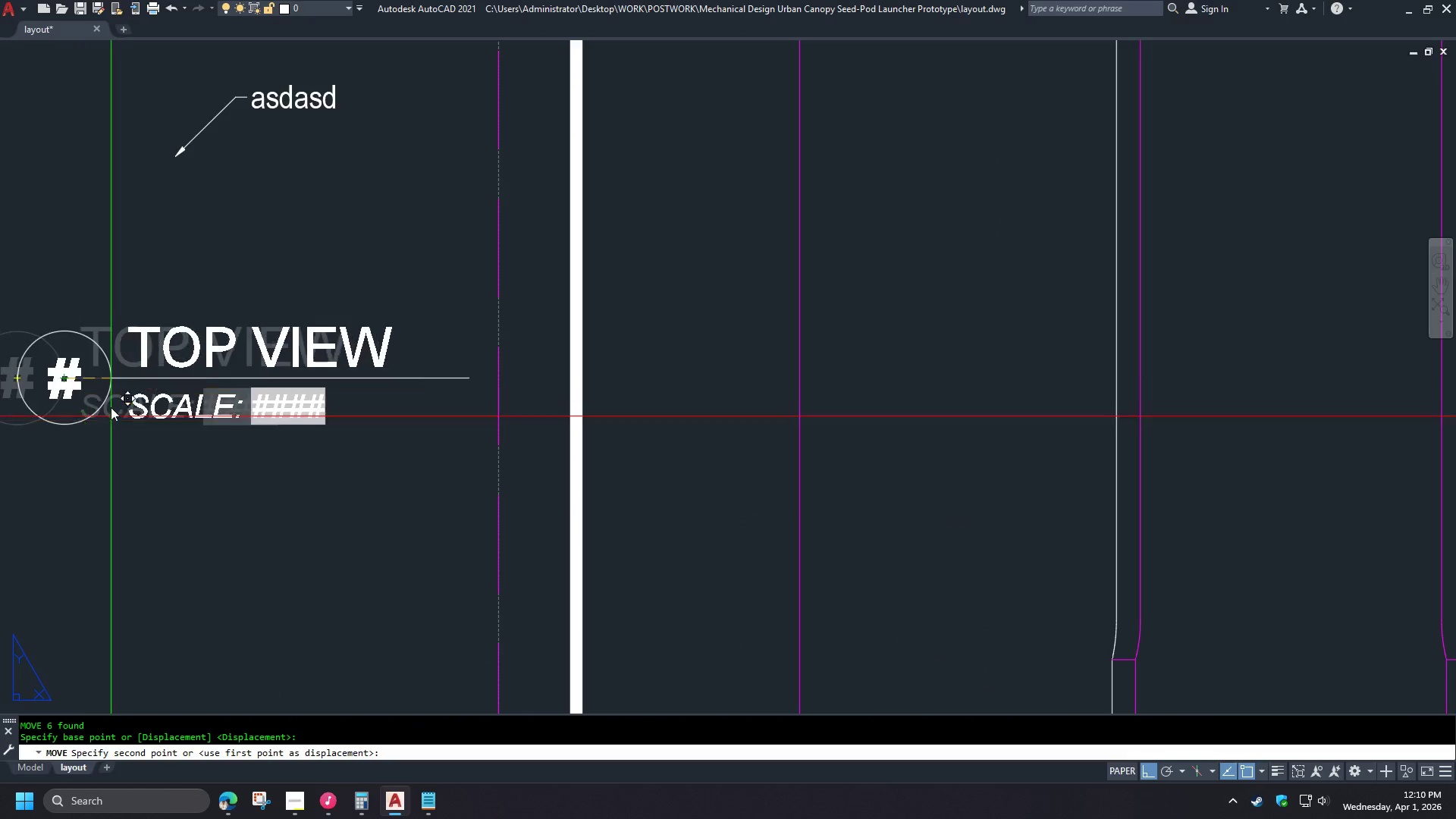 
scroll: coordinate [110, 404], scroll_direction: down, amount: 2.0
 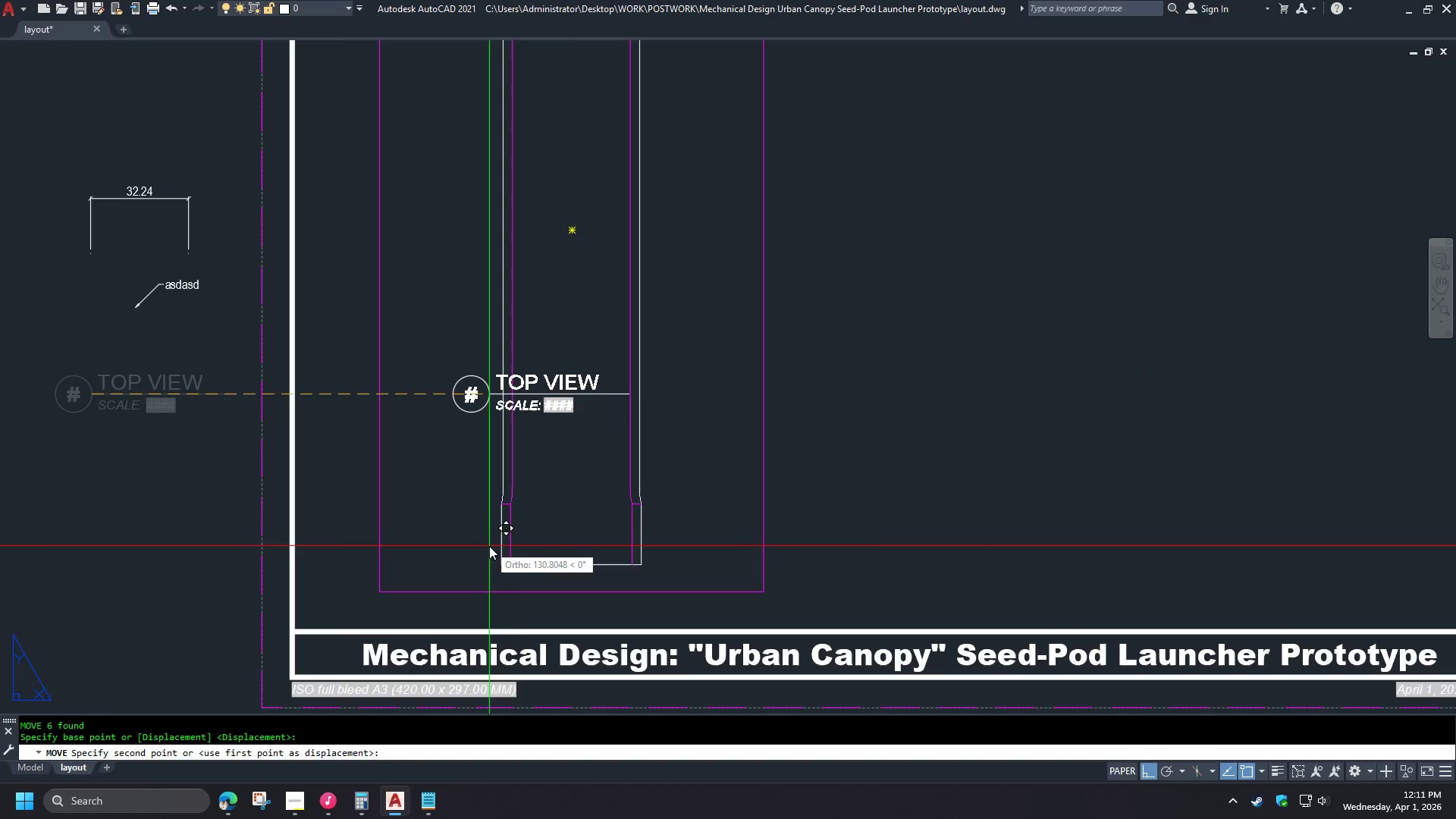 
hold_key(key=ShiftLeft, duration=0.38)
right_click([311, 312])
 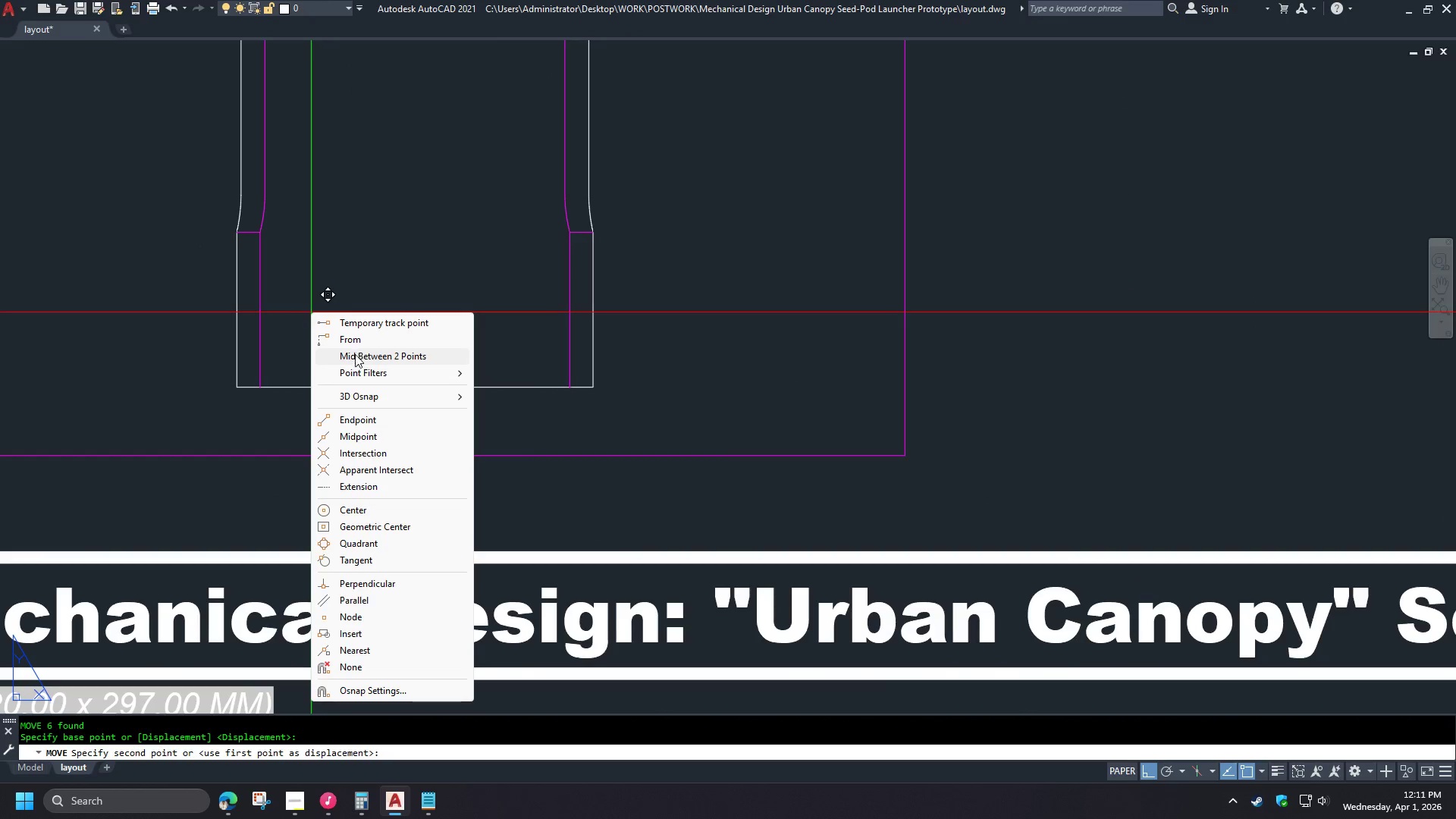 
scroll: coordinate [368, 504], scroll_direction: up, amount: 2.0
 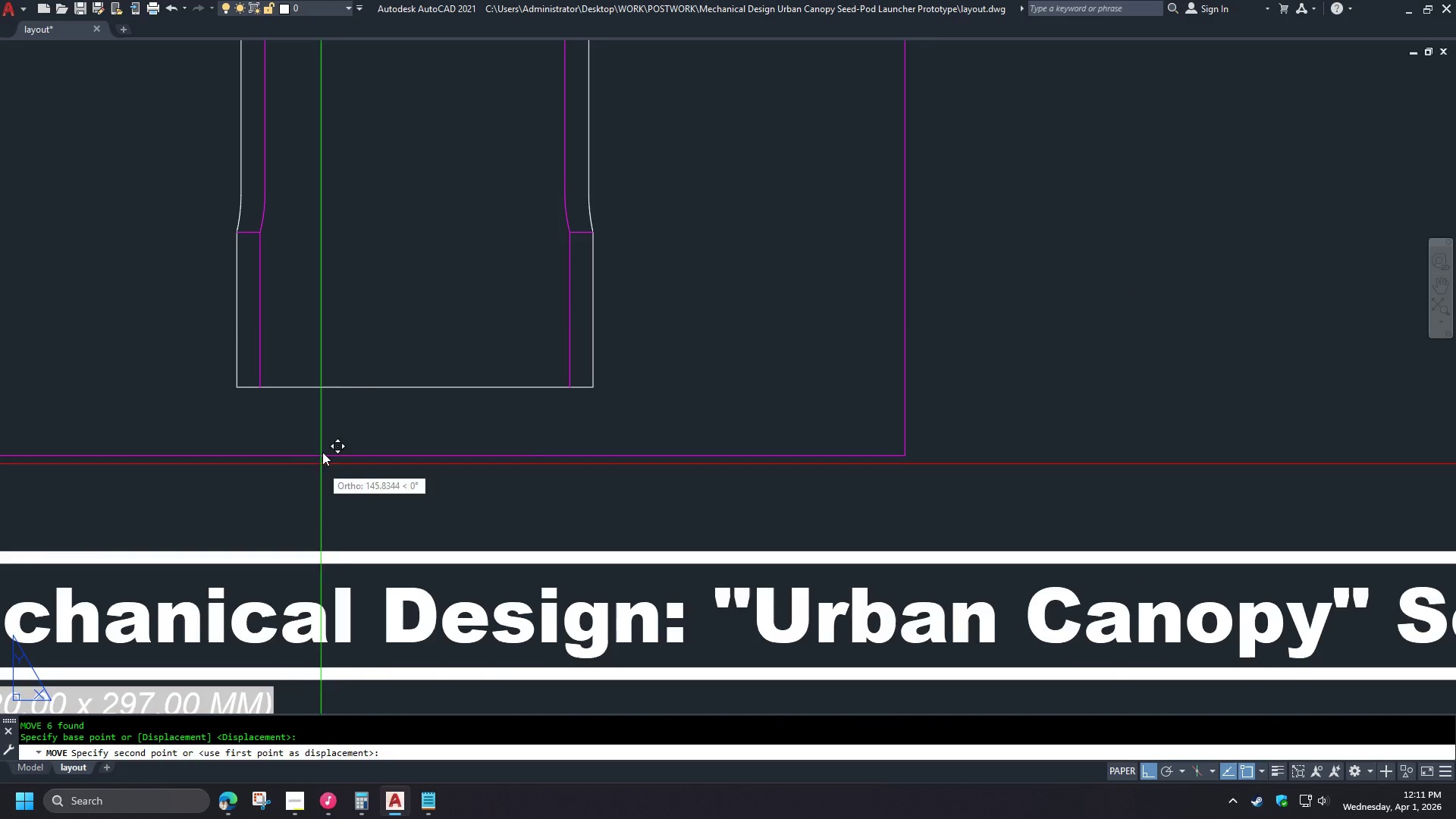 
left_click([349, 344])
 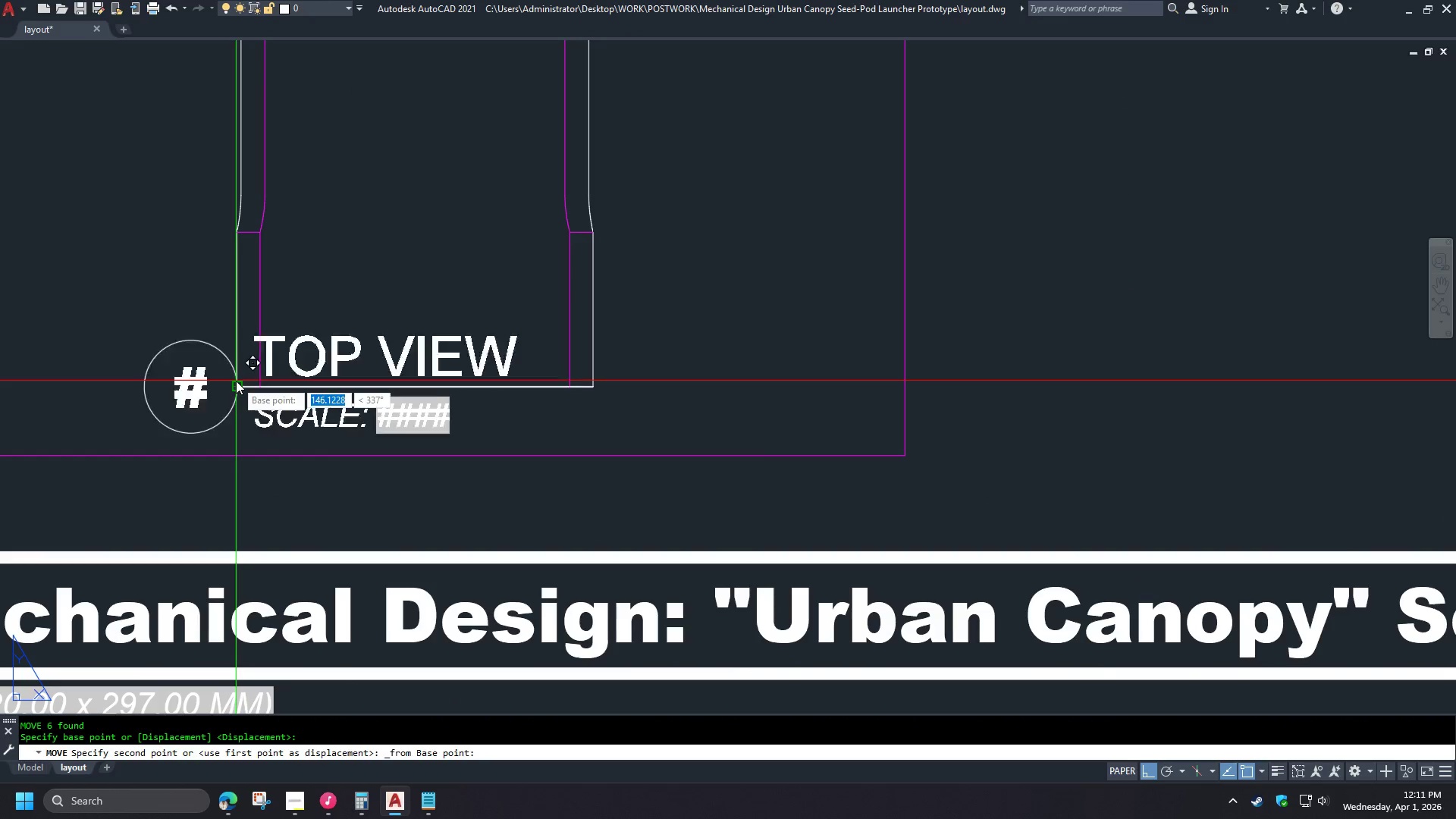 
left_click_drag(start_coordinate=[236, 381], to_coordinate=[236, 388])
 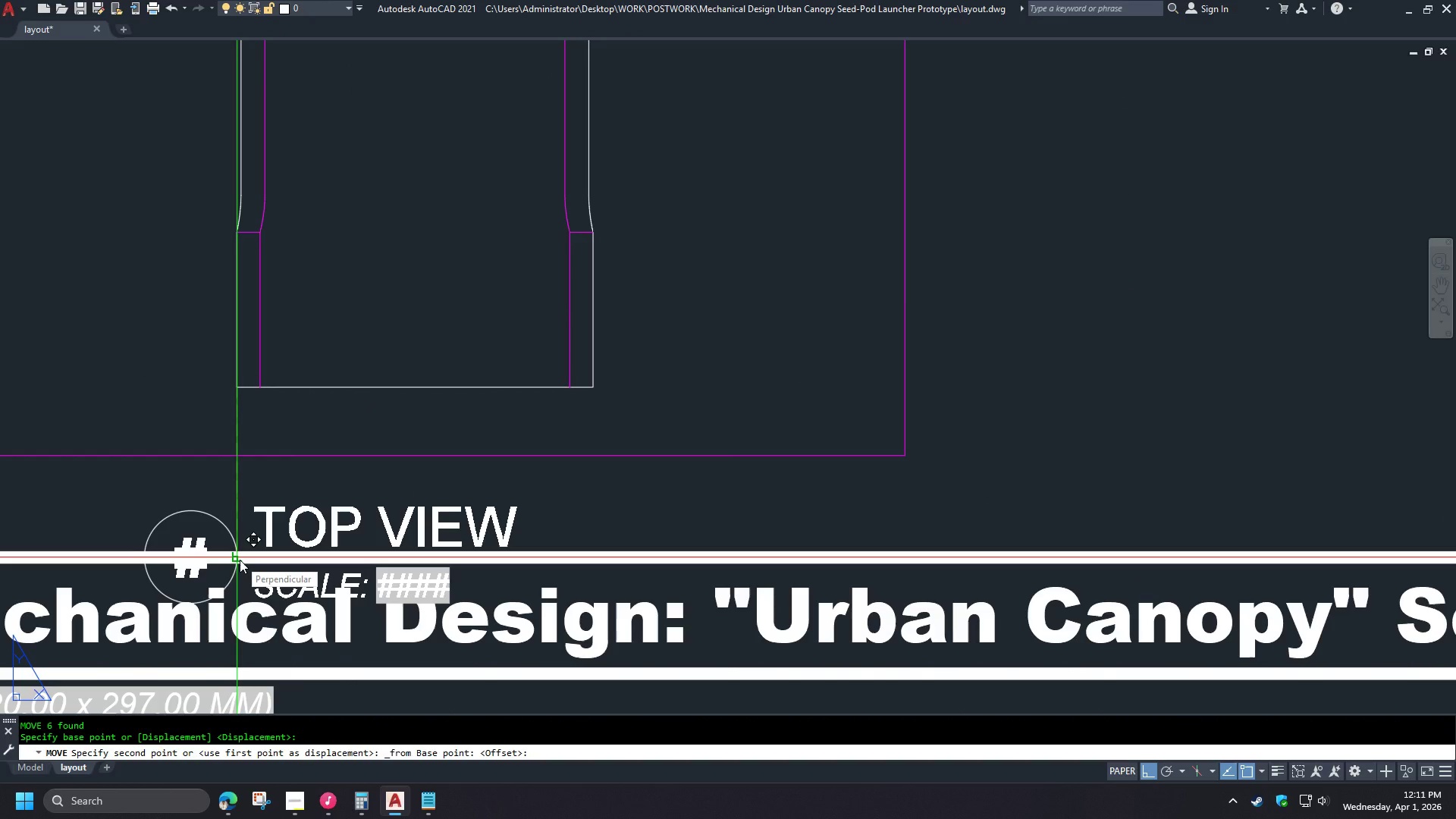 
hold_key(key=ShiftLeft, duration=0.31)
right_click([246, 515])
 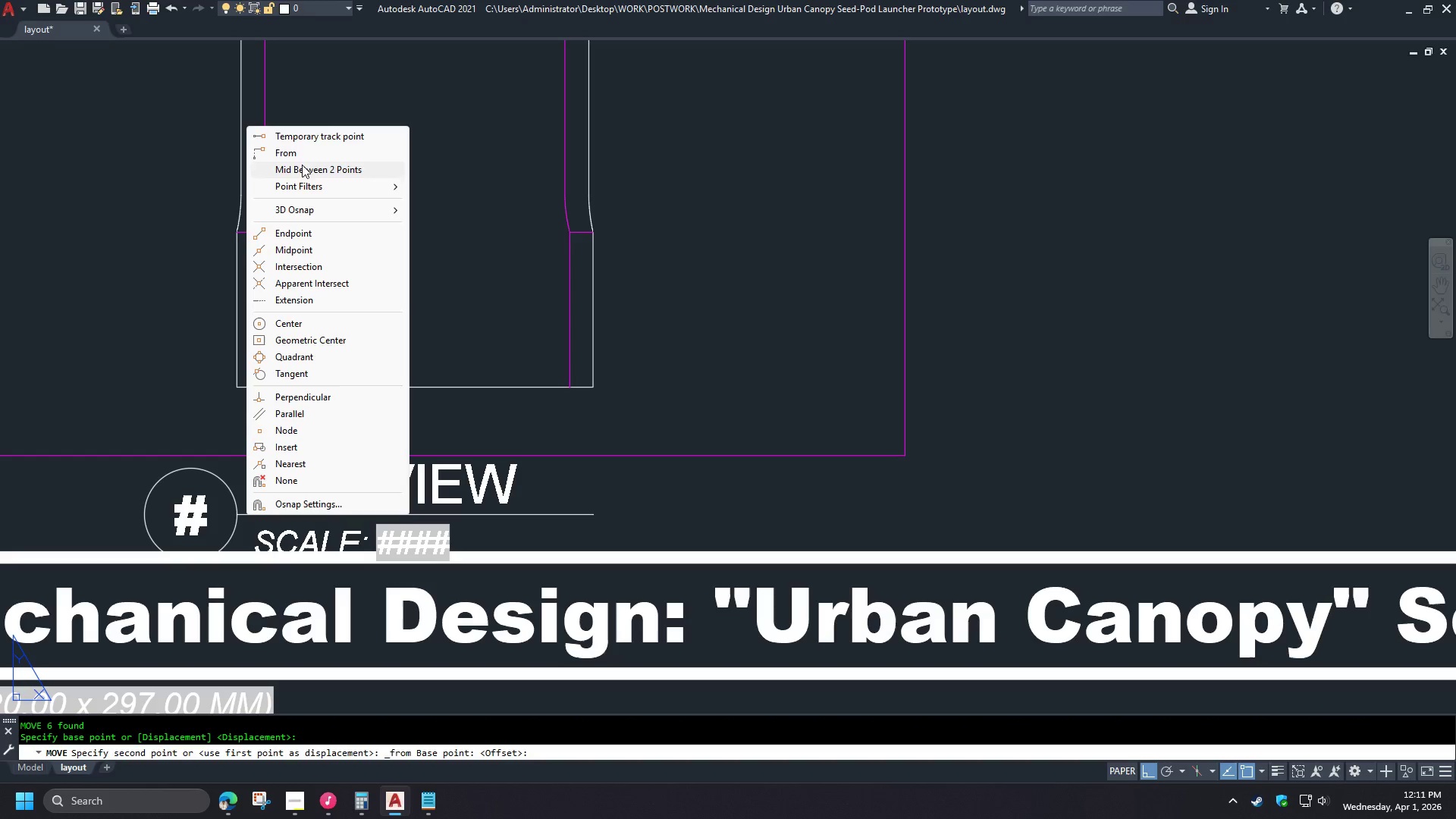 
left_click([297, 155])
 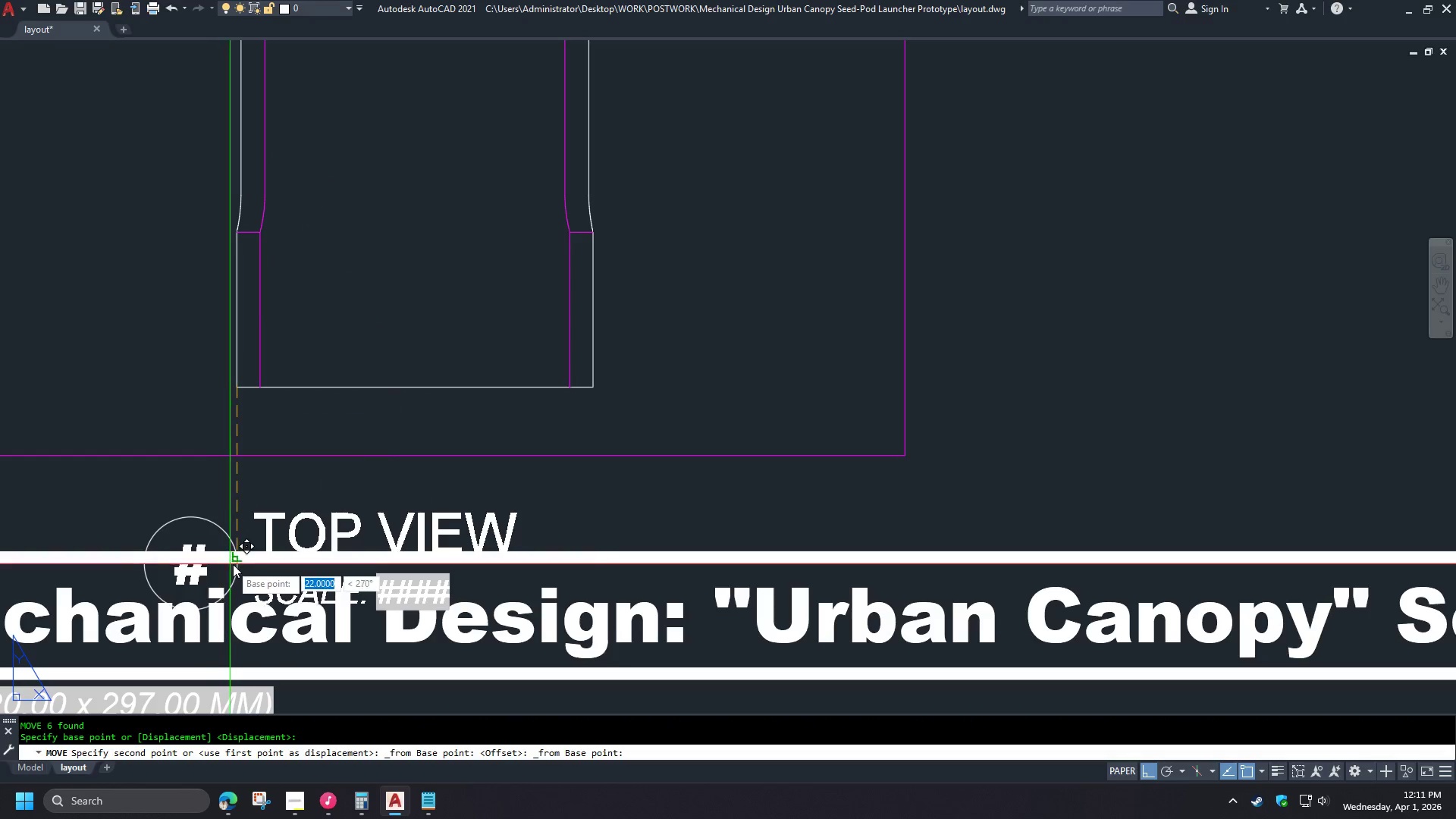 
left_click([236, 563])
 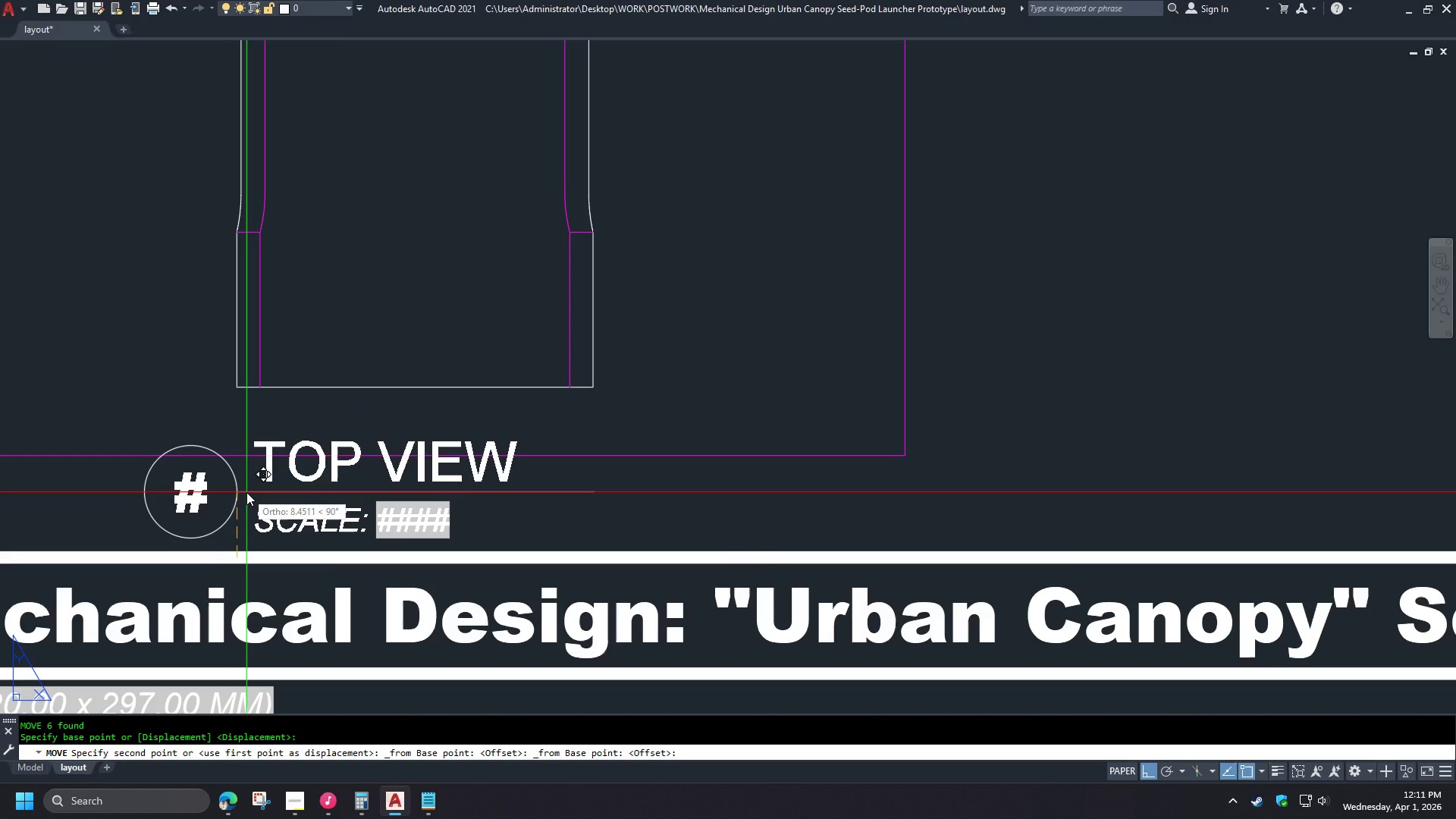 
key(Numpad1)
 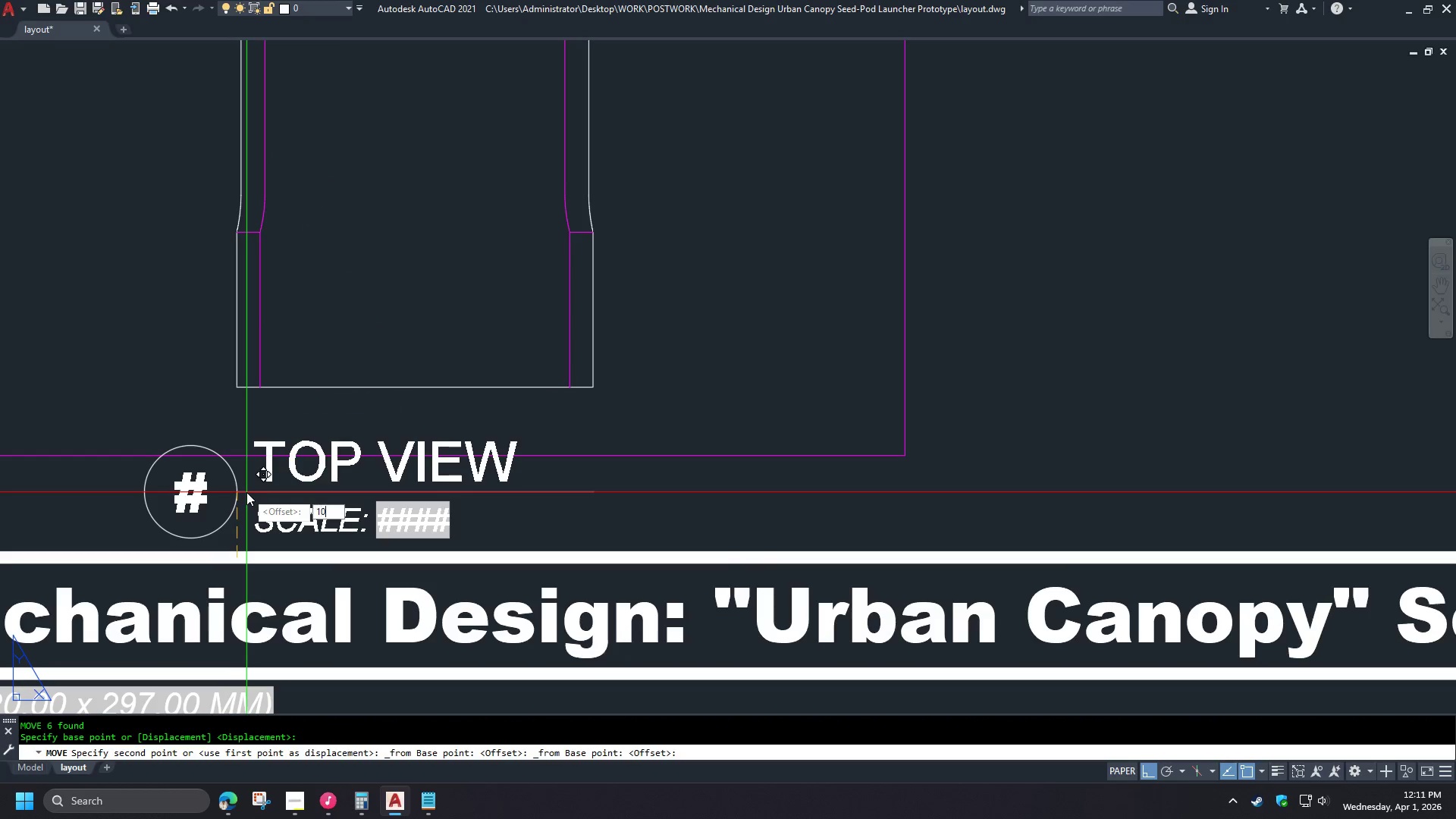 
key(Numpad0)
 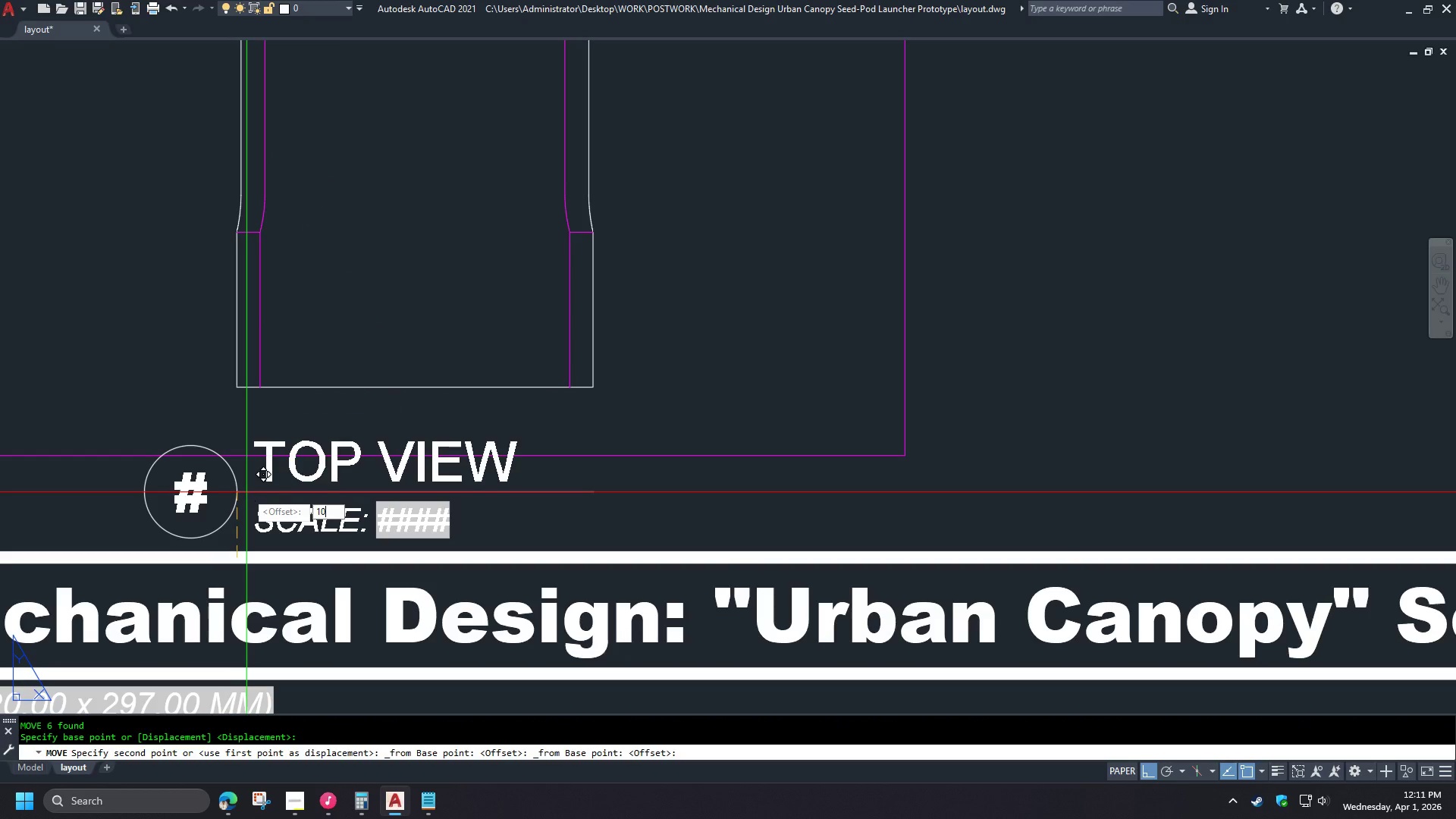 
key(NumpadEnter)
 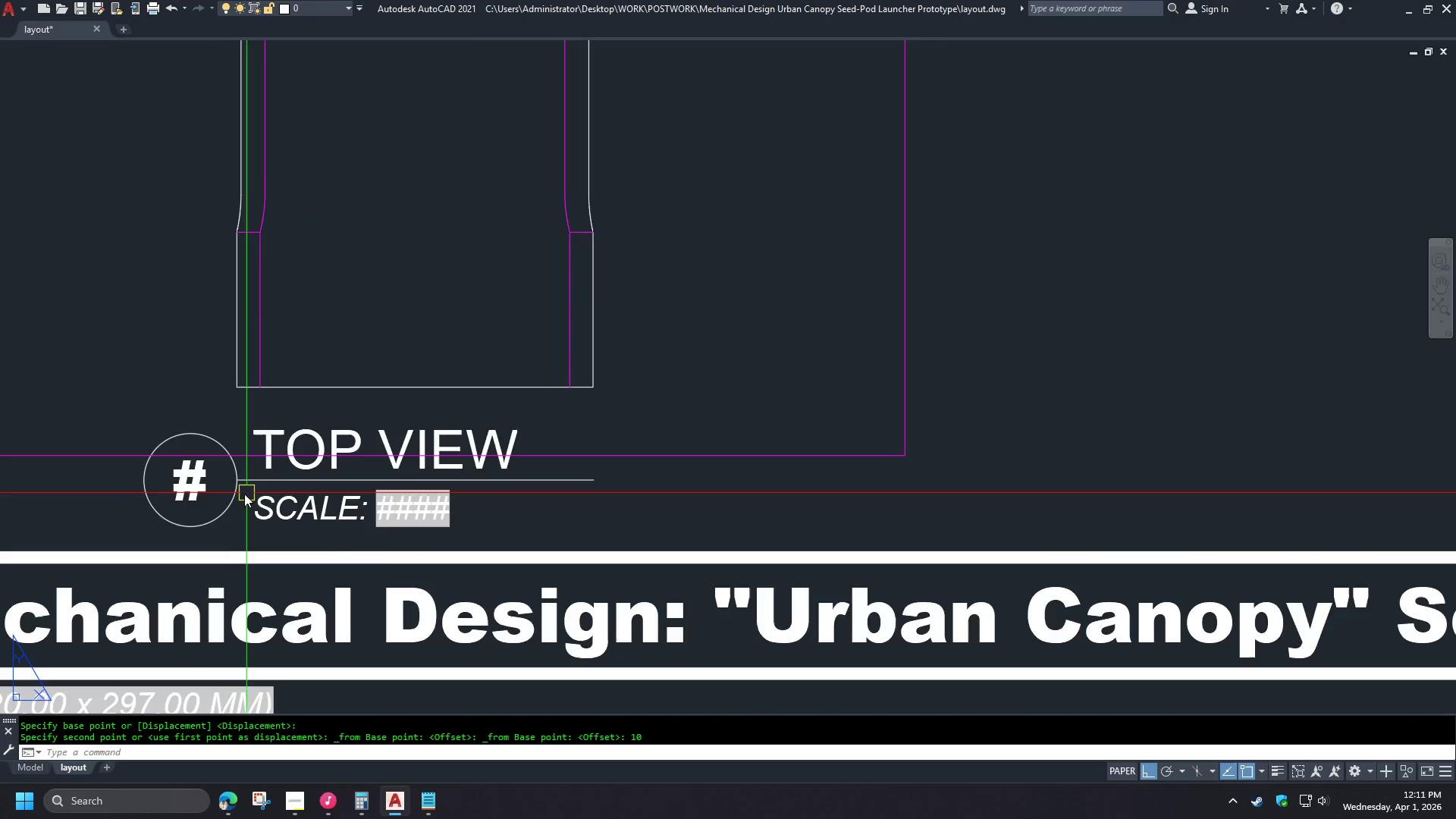 
scroll: coordinate [268, 377], scroll_direction: down, amount: 3.0
 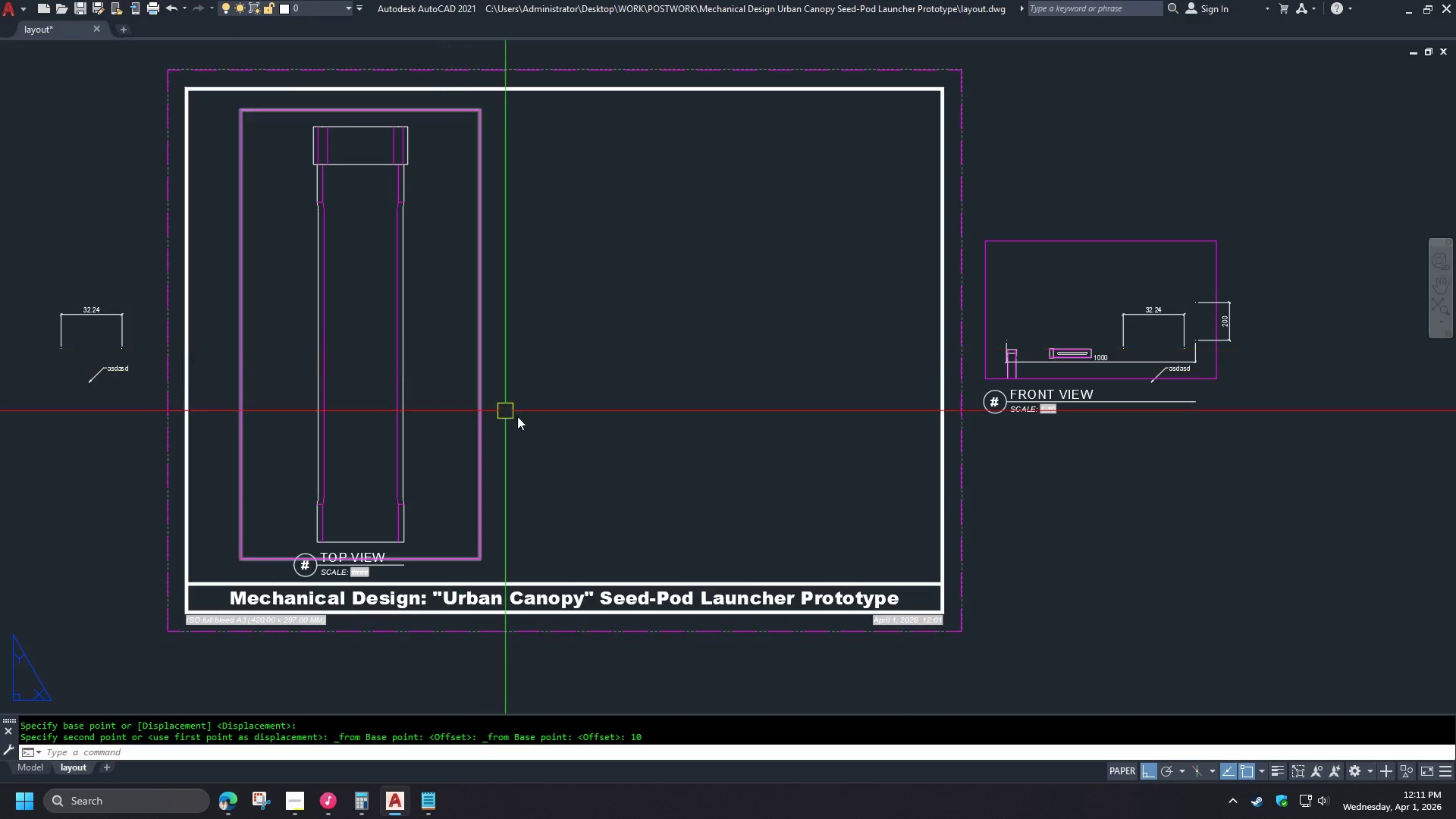 
left_click_drag(start_coordinate=[563, 420], to_coordinate=[538, 413])
 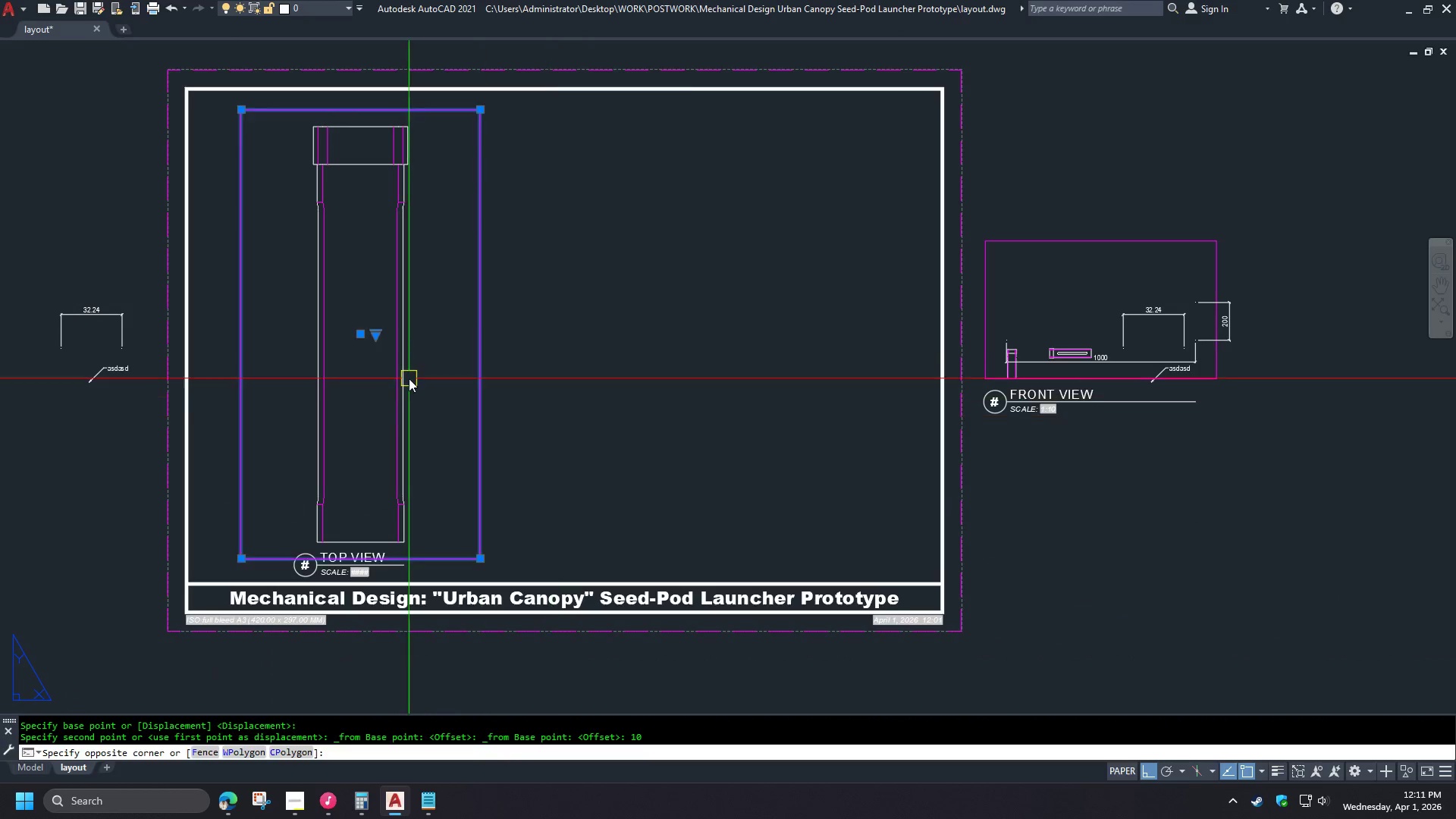 
double_click([409, 378])
 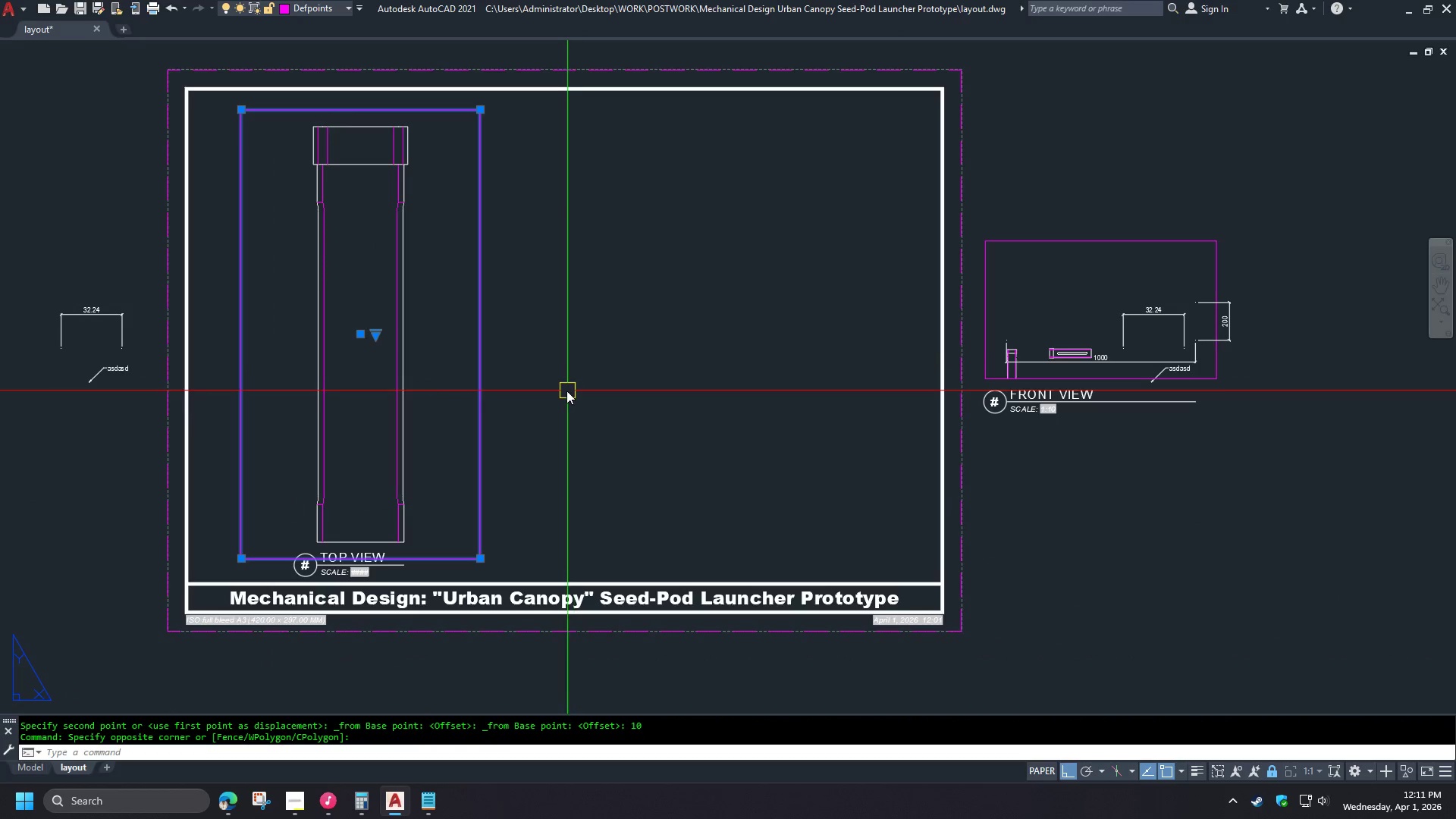 
type(m 5)
key(NumpadEnter)
type(dli)
 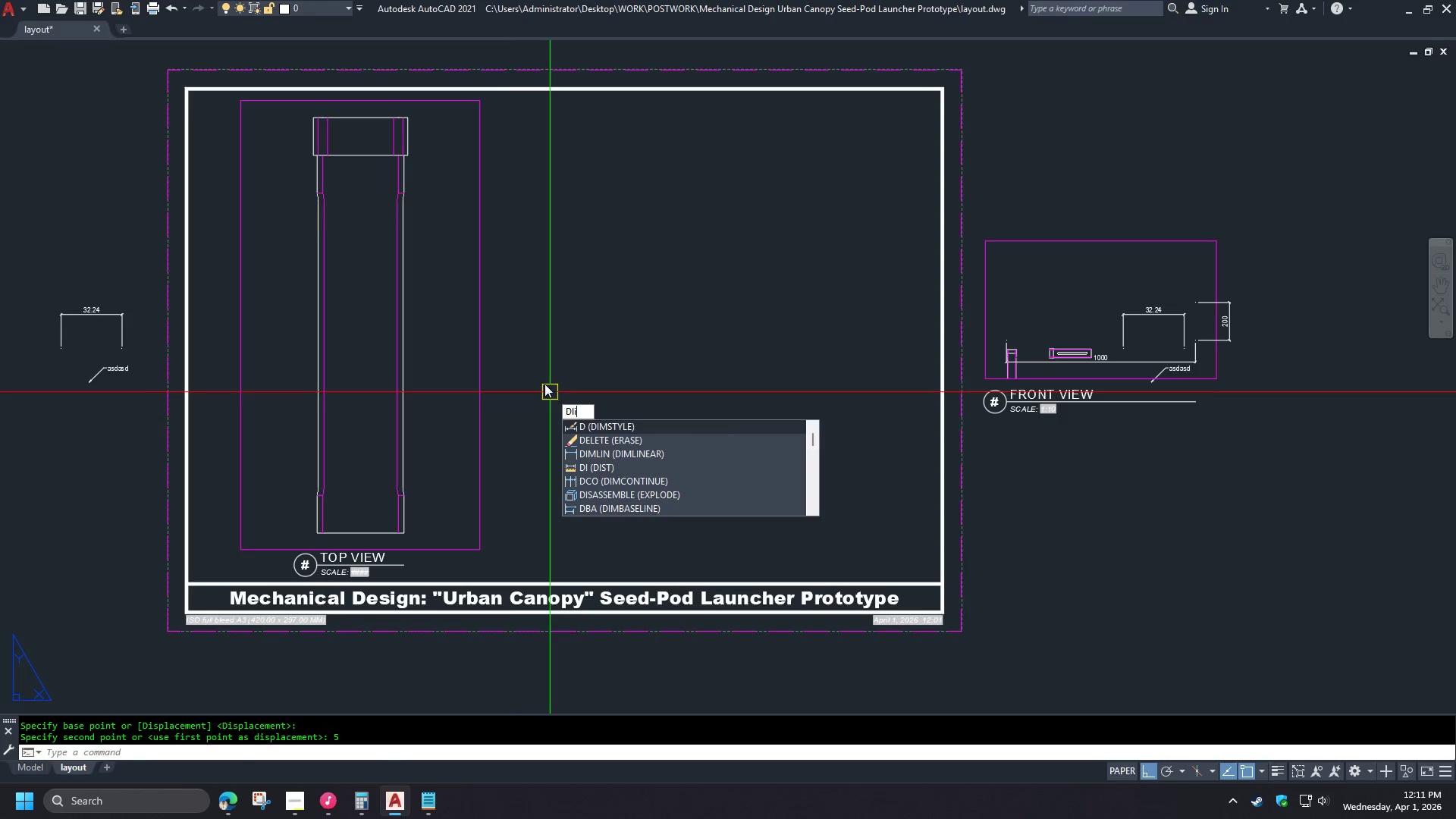 
key(Space)
 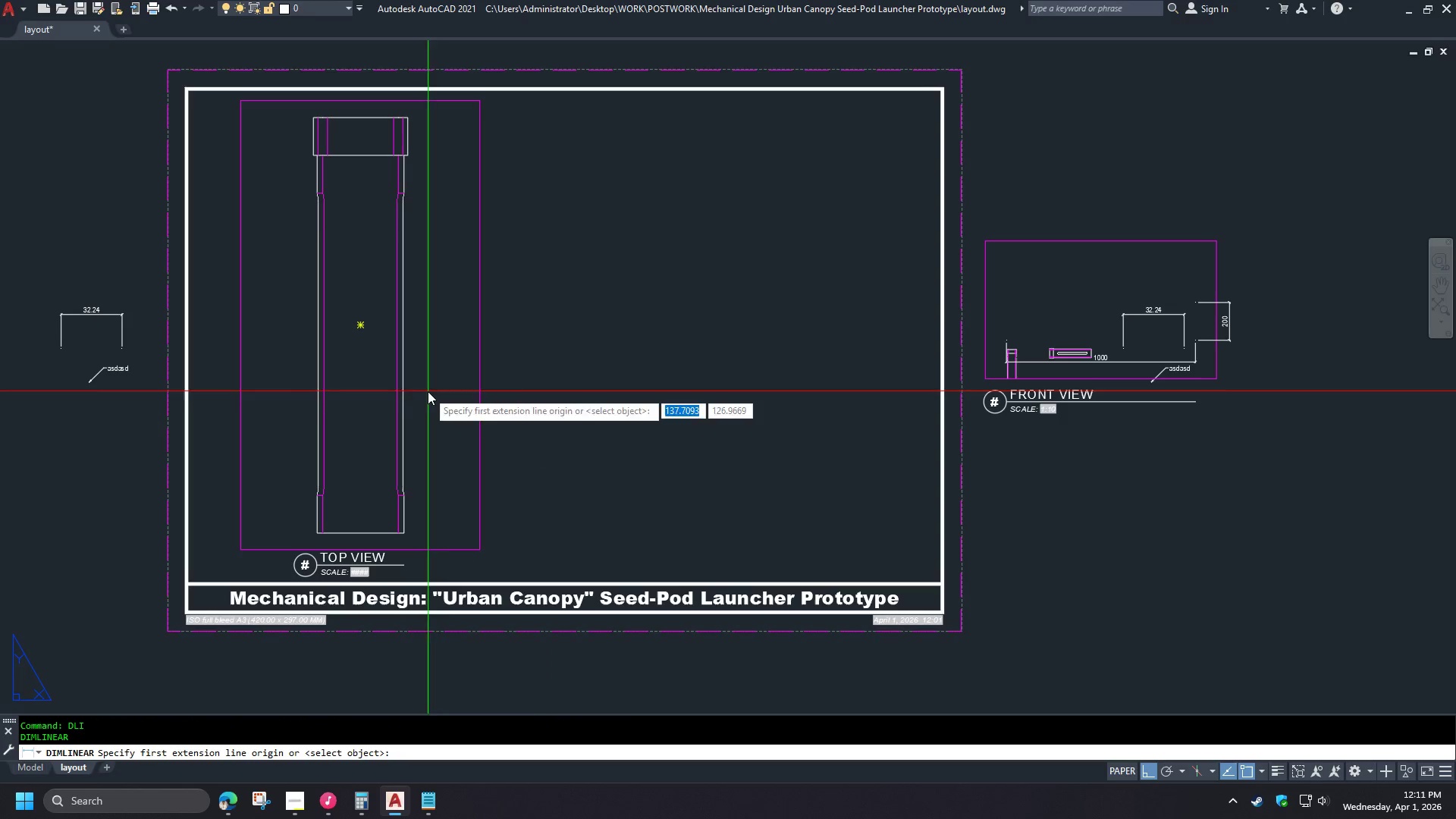 
left_click_drag(start_coordinate=[428, 391], to_coordinate=[434, 392])
 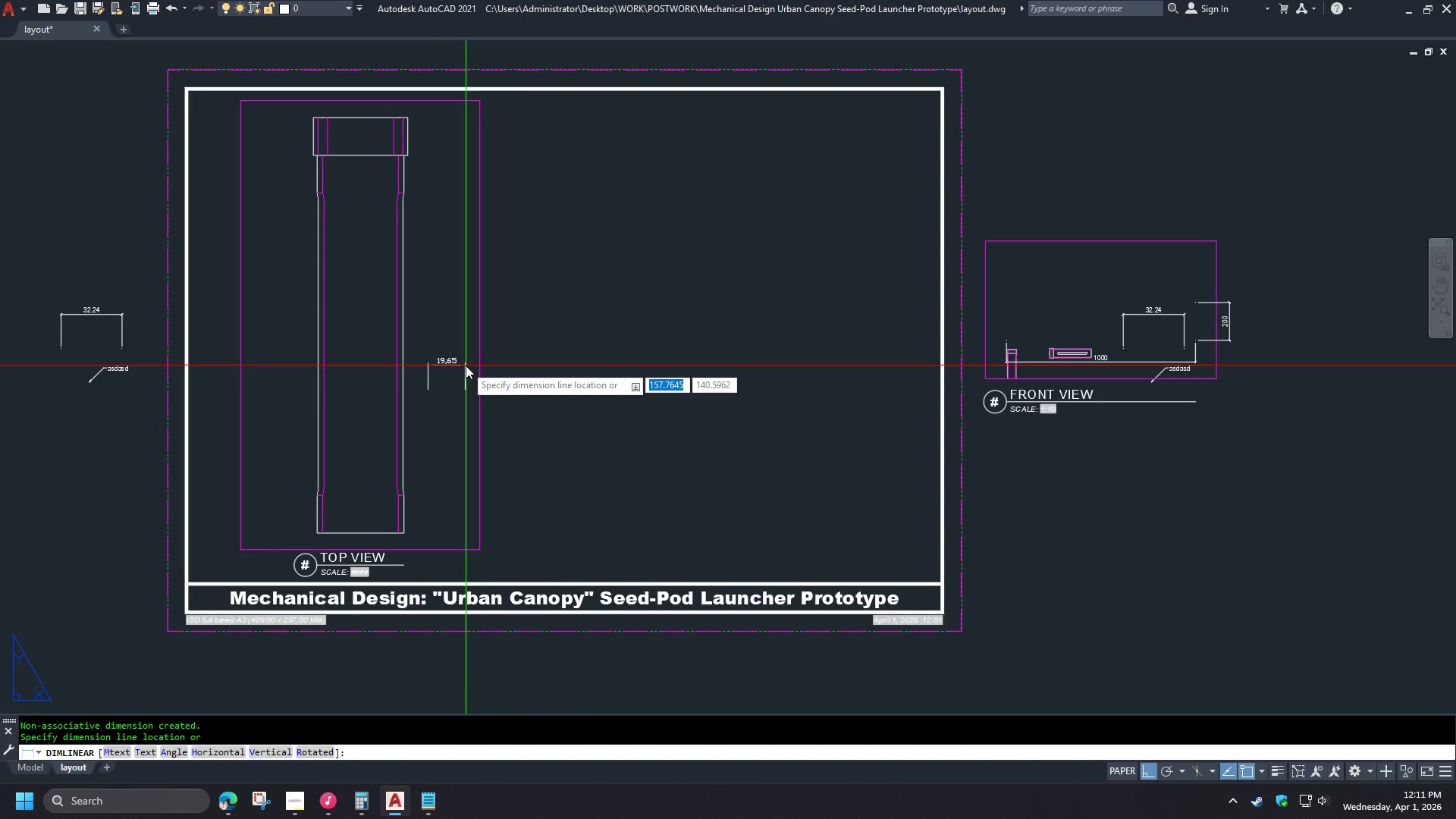 
key(Escape)
 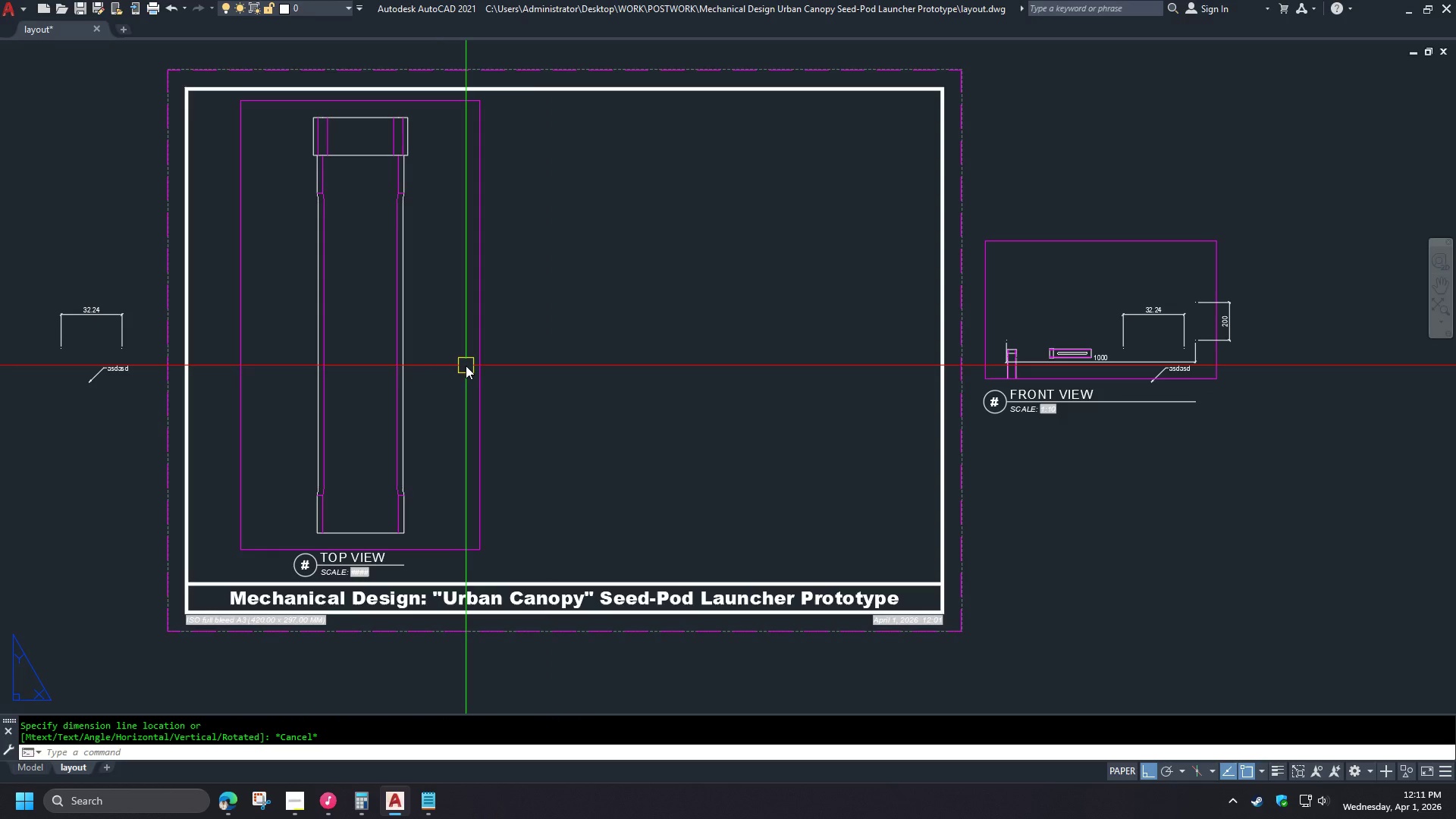 
key(D)
 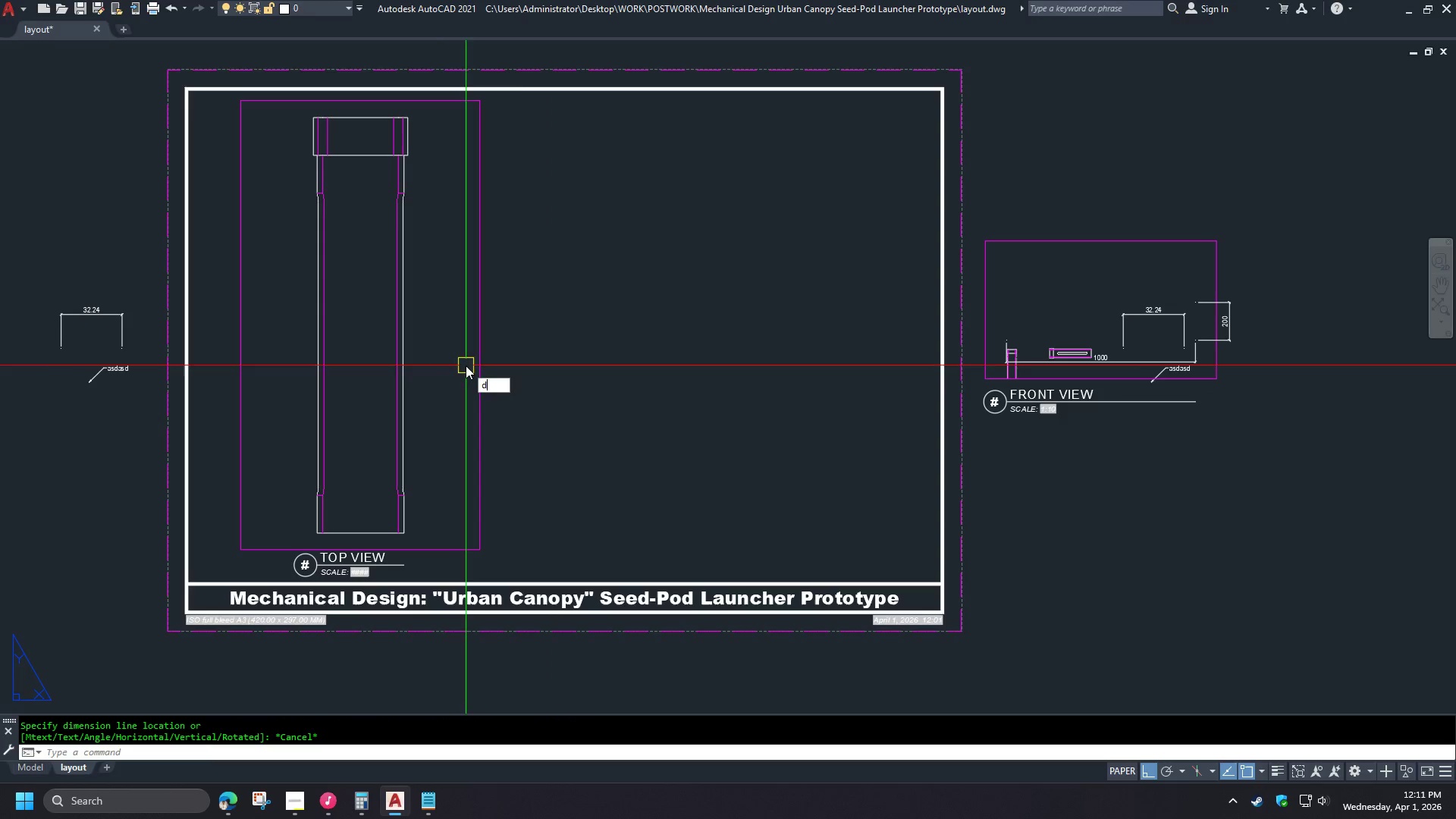 
key(Space)
 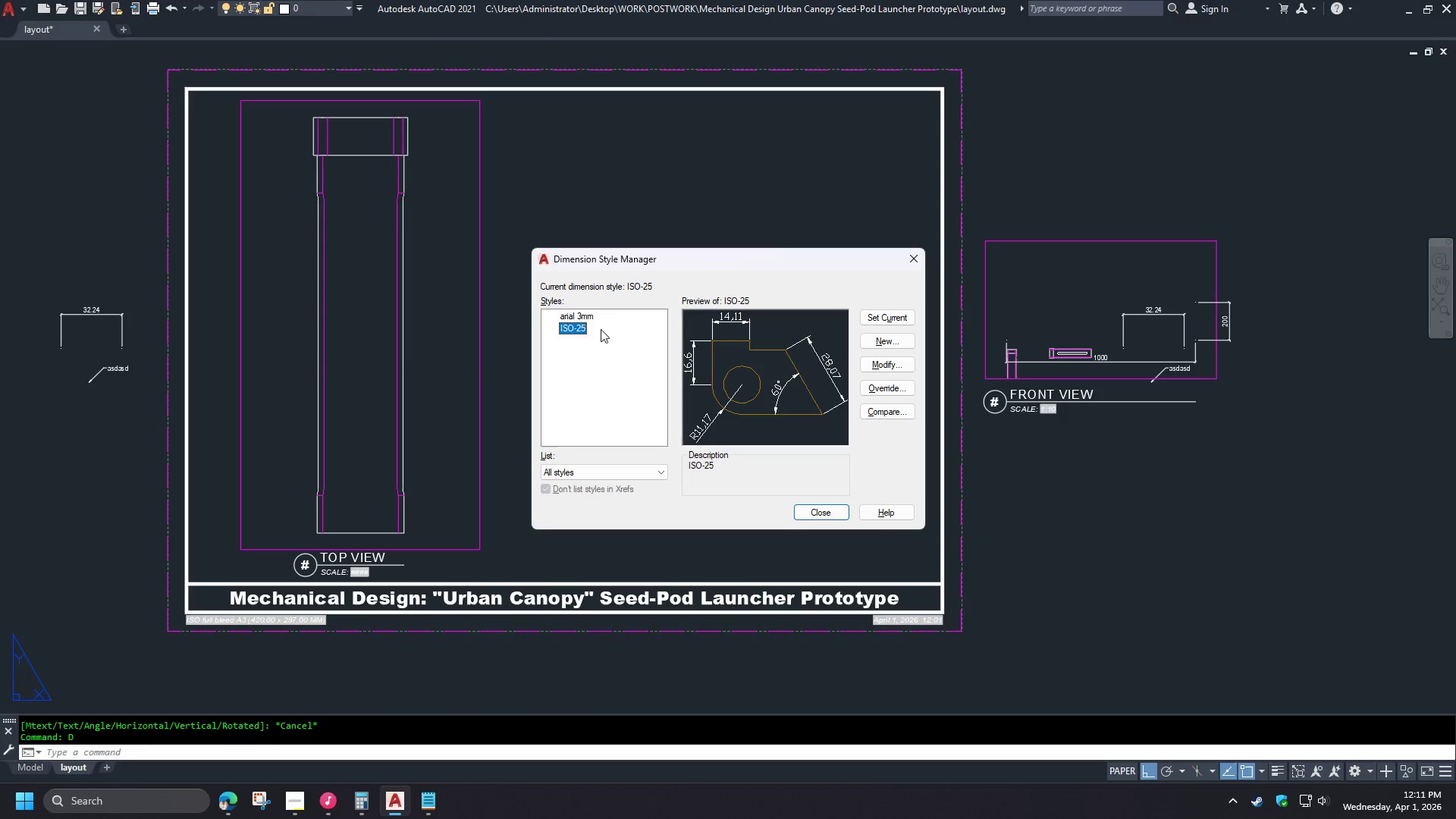 
left_click([576, 319])
 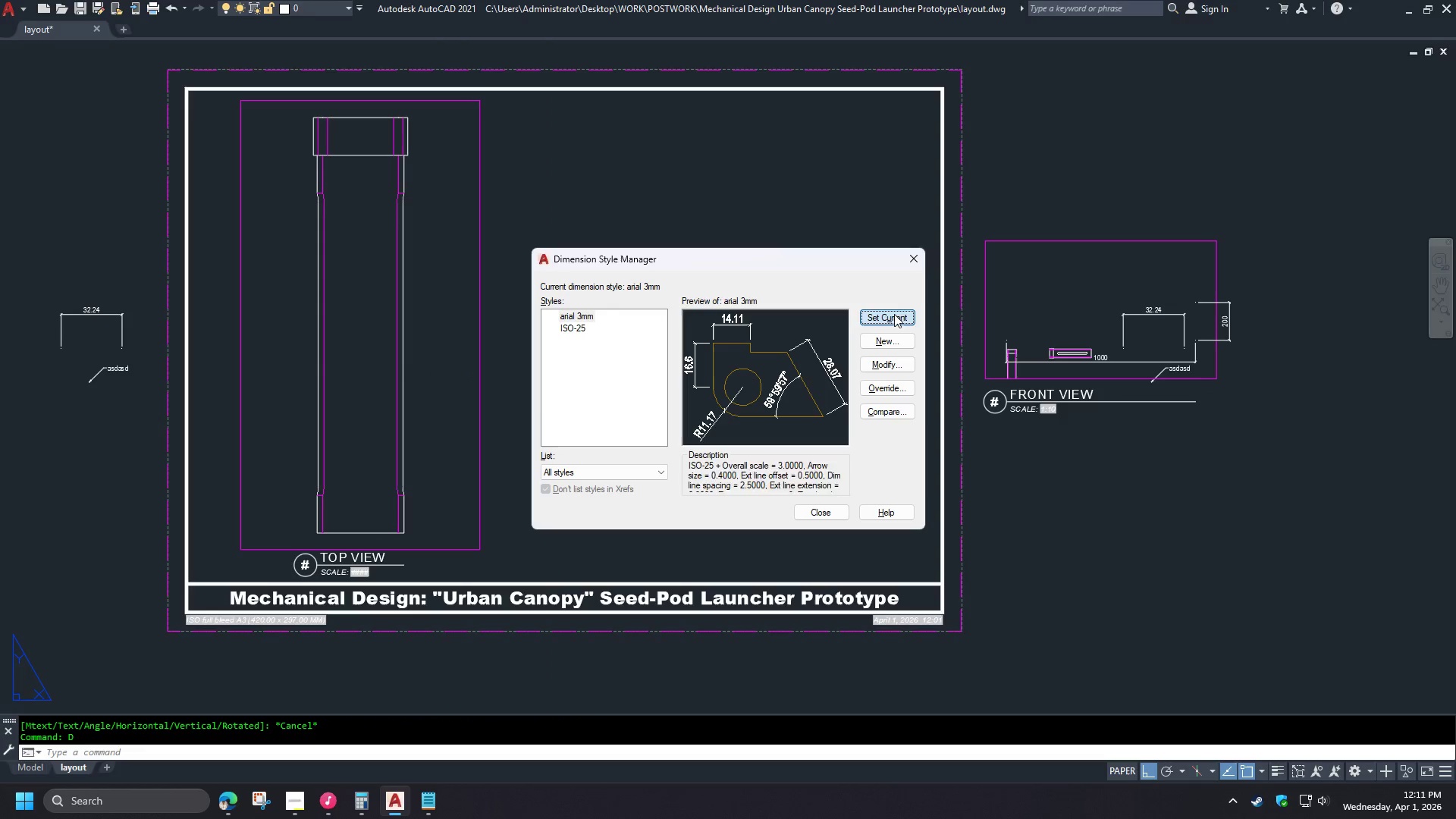 
double_click([917, 260])
 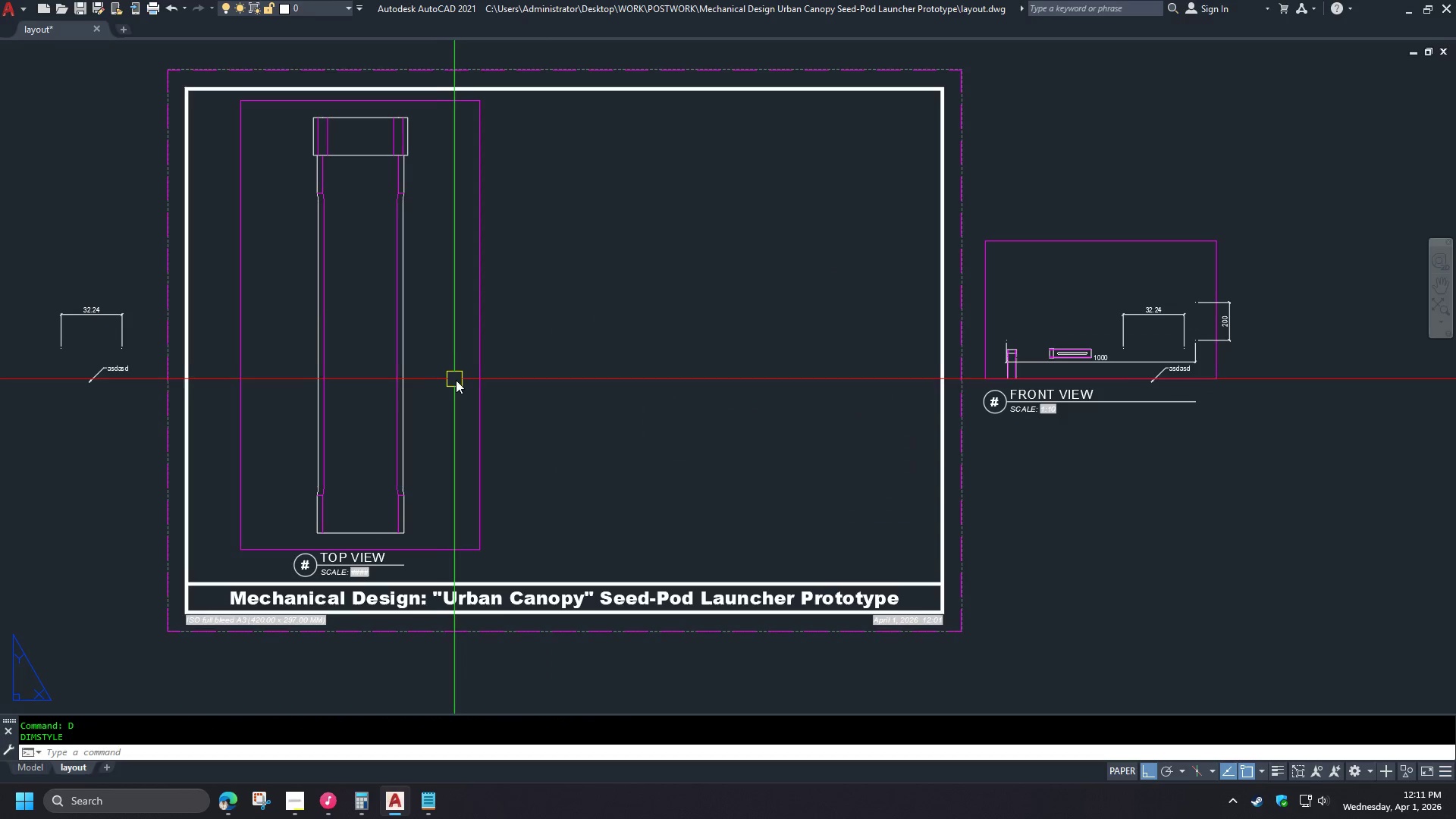 
type(dli )
 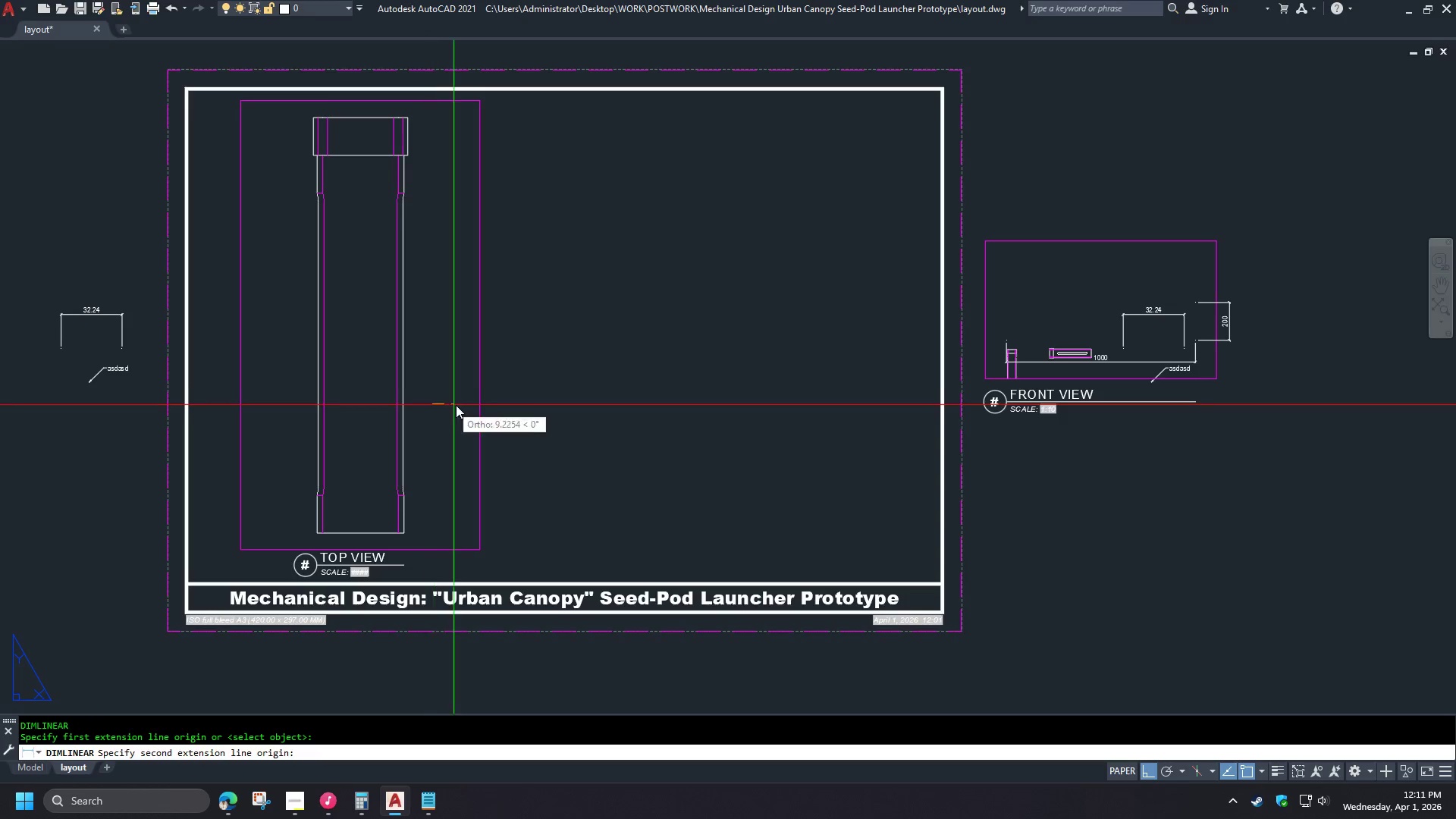 
double_click([457, 405])
 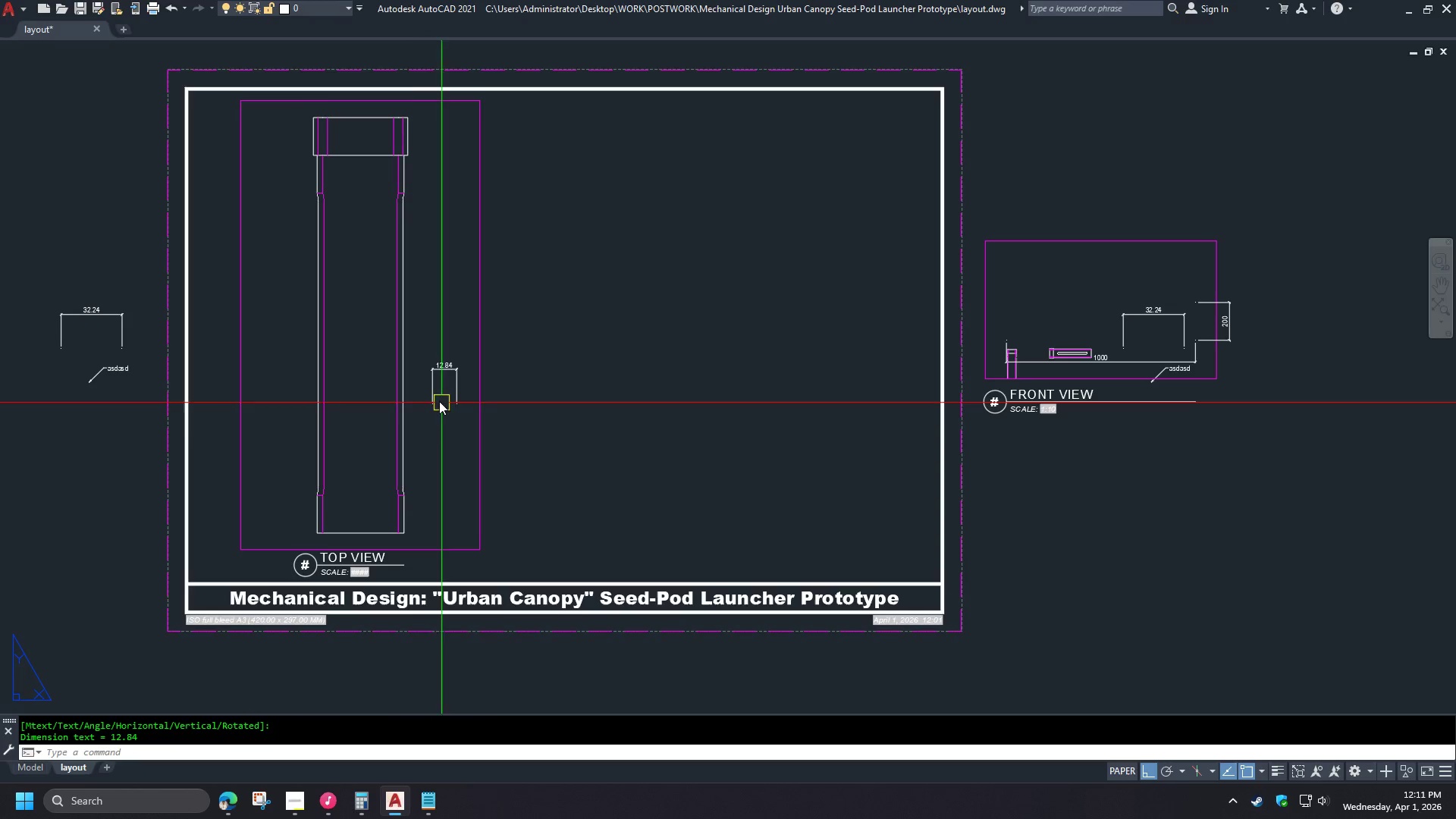 
scroll: coordinate [420, 381], scroll_direction: up, amount: 1.0
 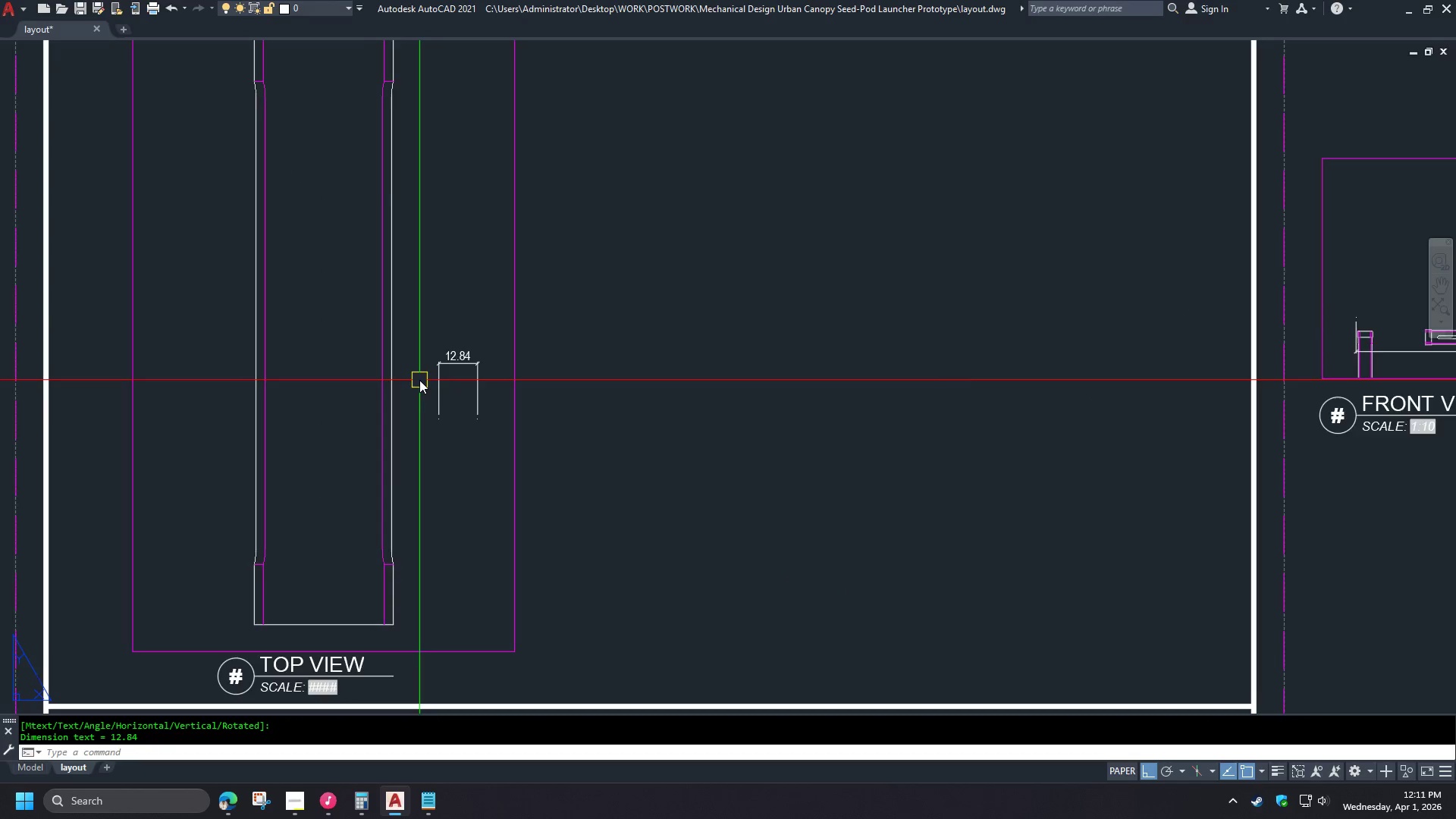 
scroll: coordinate [419, 380], scroll_direction: down, amount: 2.0
 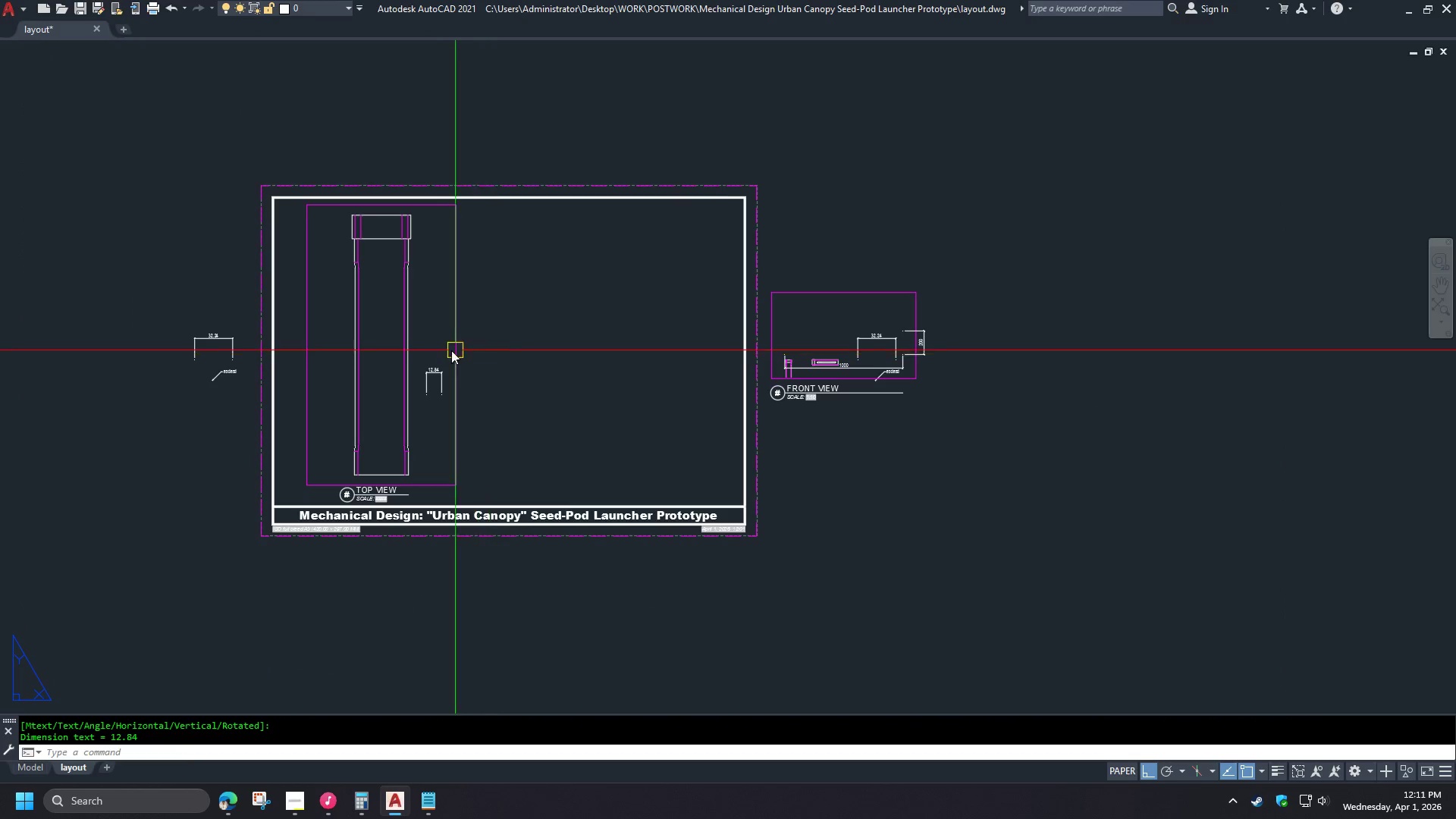 
scroll: coordinate [416, 557], scroll_direction: up, amount: 3.0
 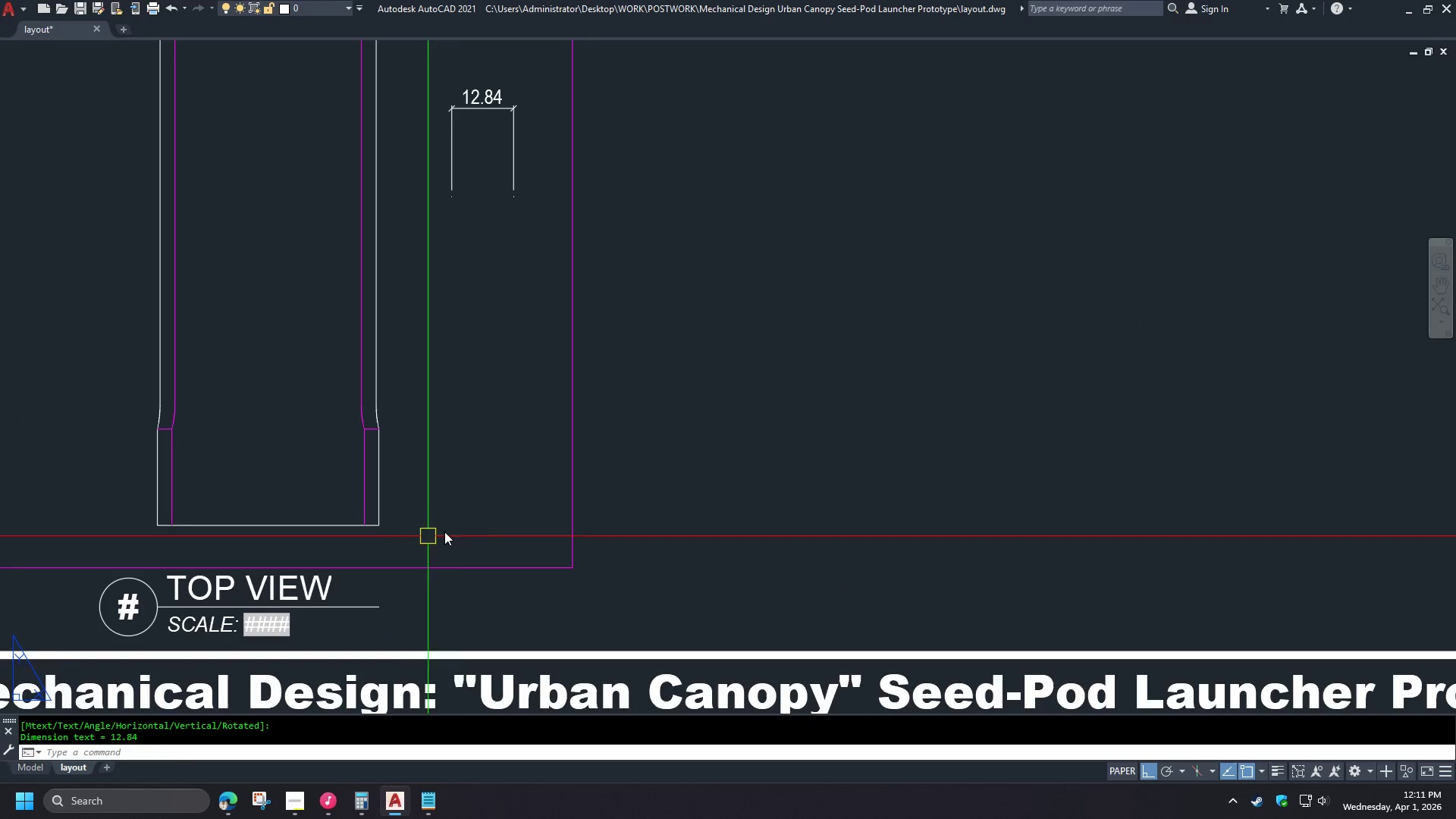 
key(L)
 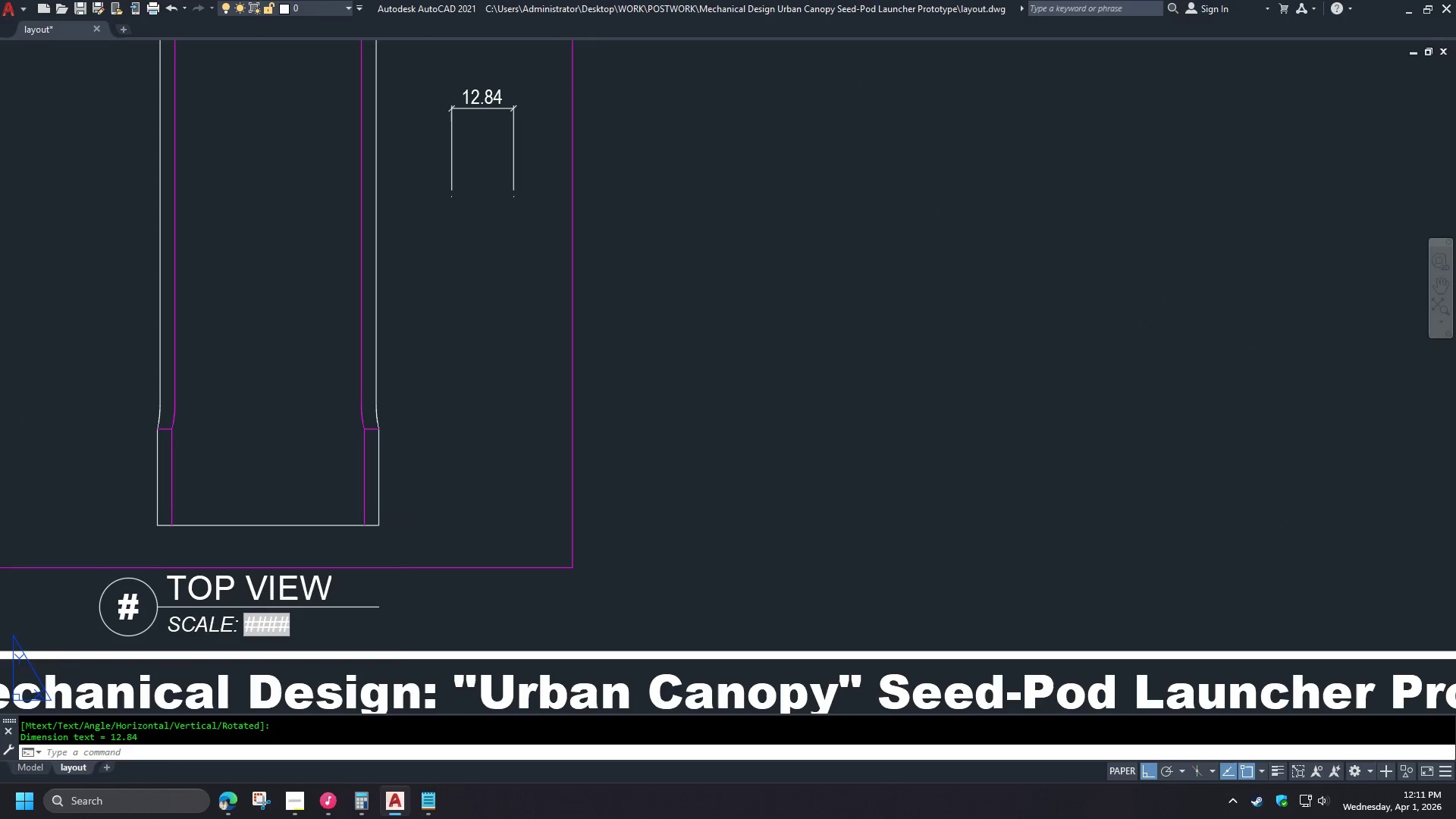 
key(Space)
 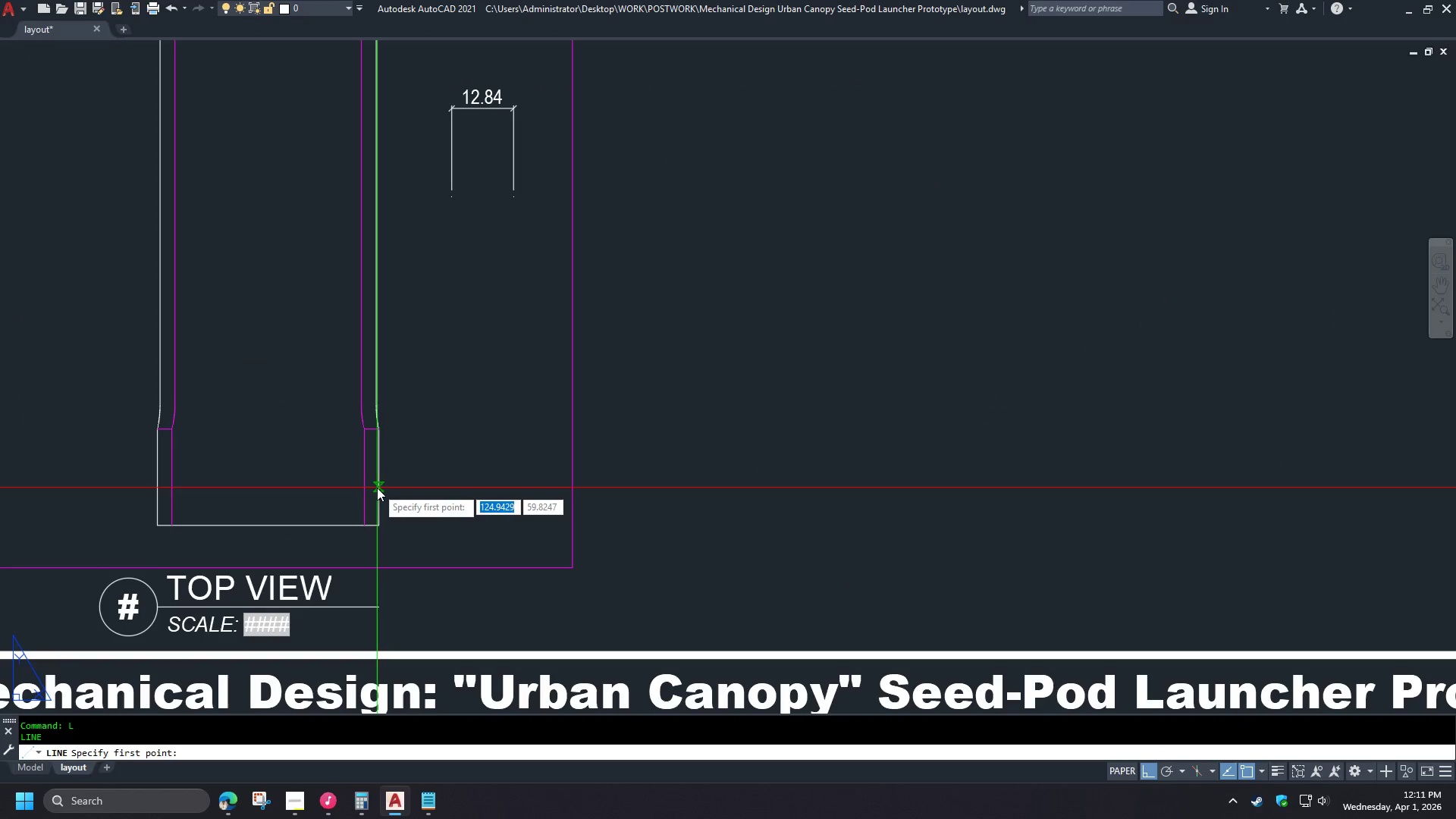 
left_click_drag(start_coordinate=[377, 488], to_coordinate=[377, 493])
 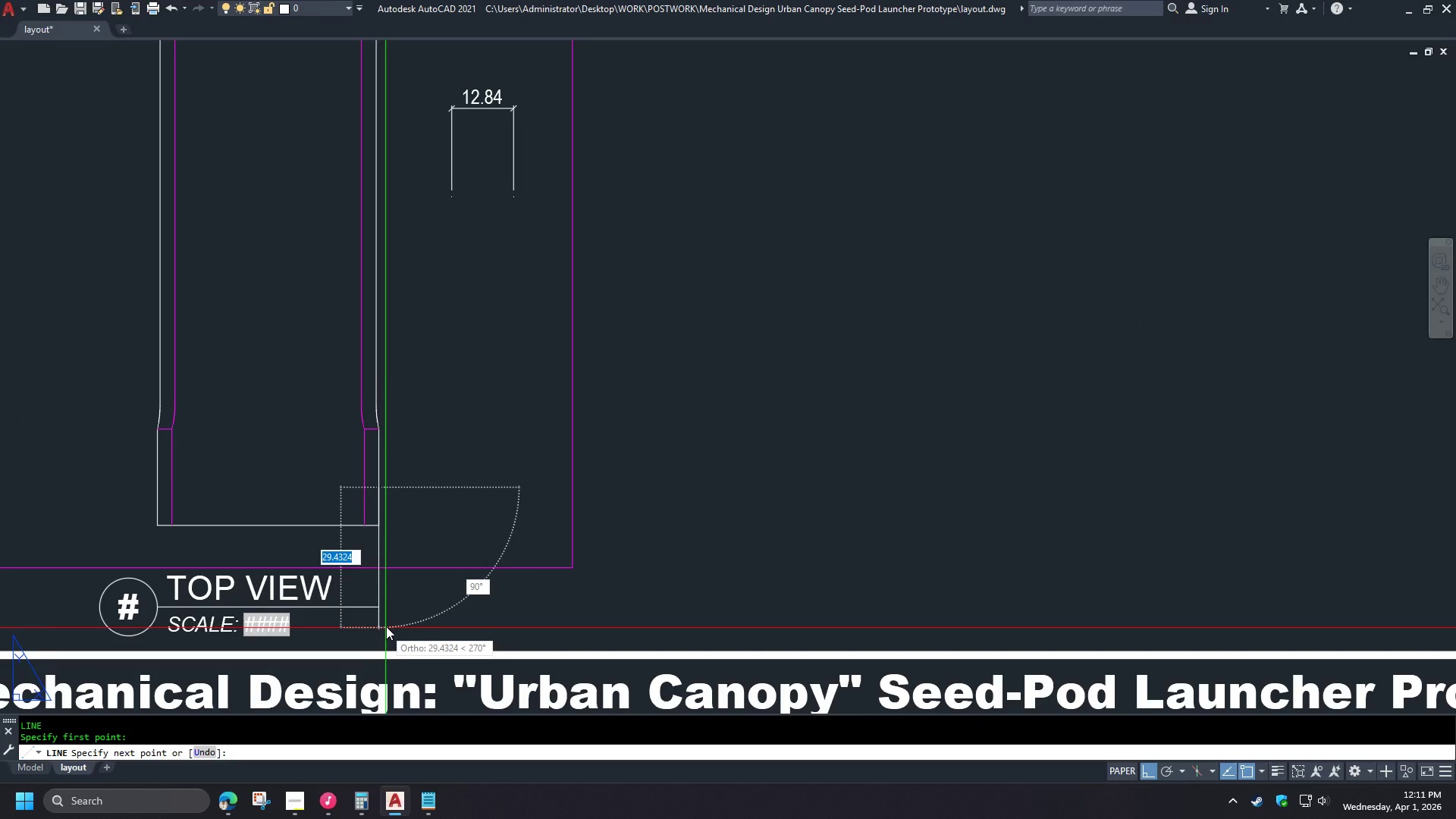 
key(Escape)
 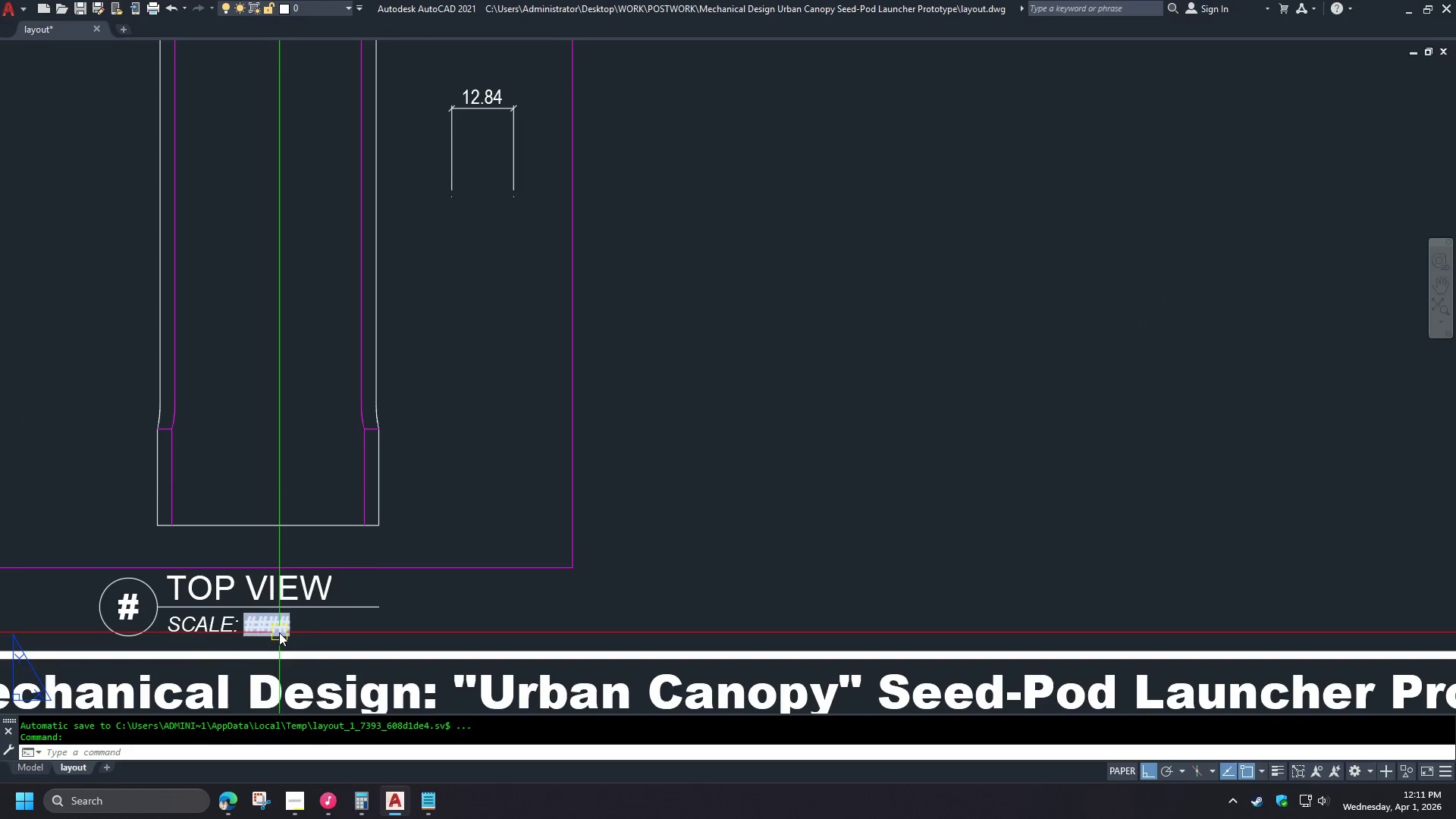 
double_click([279, 632])
 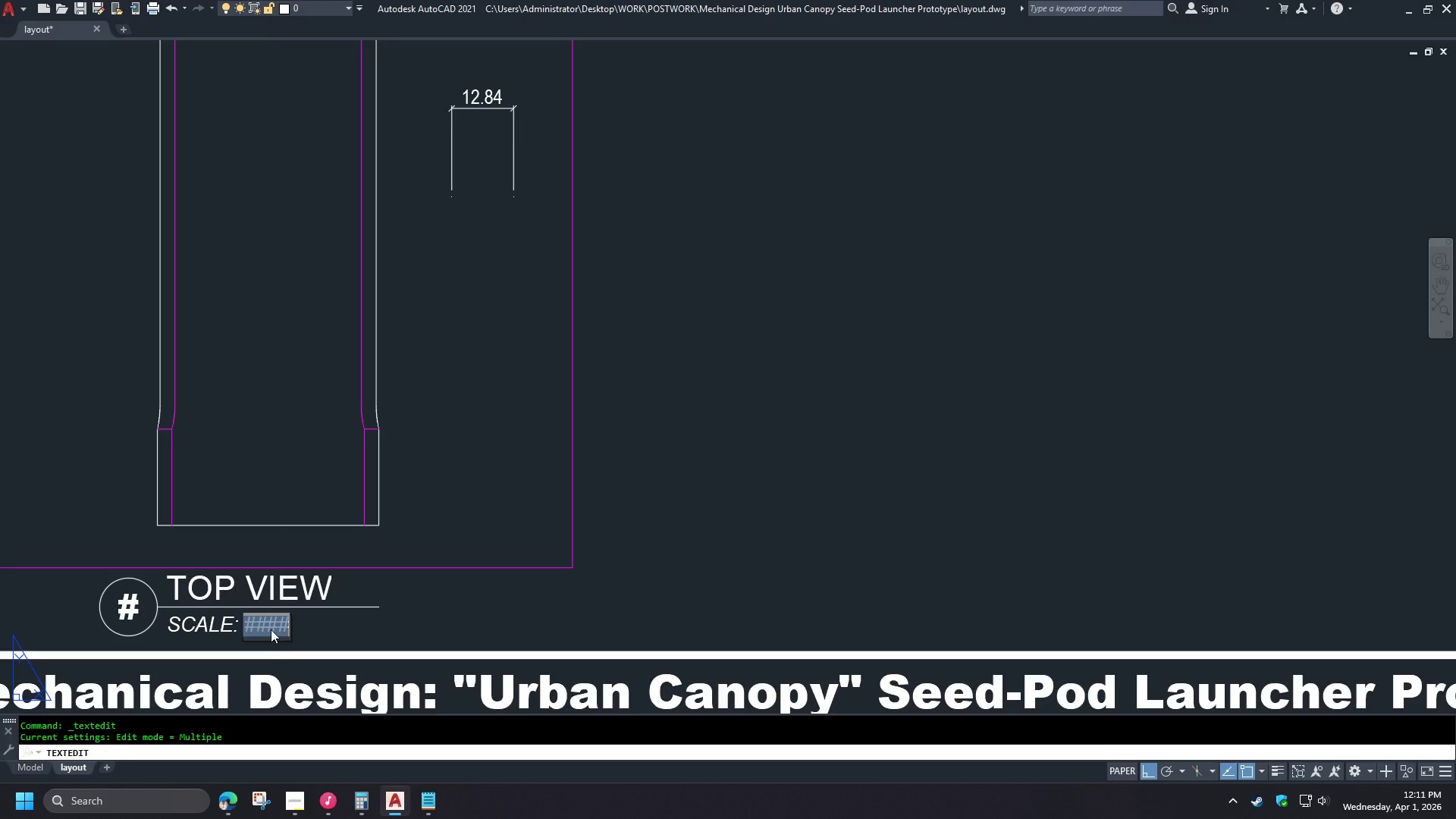 
triple_click([271, 629])
 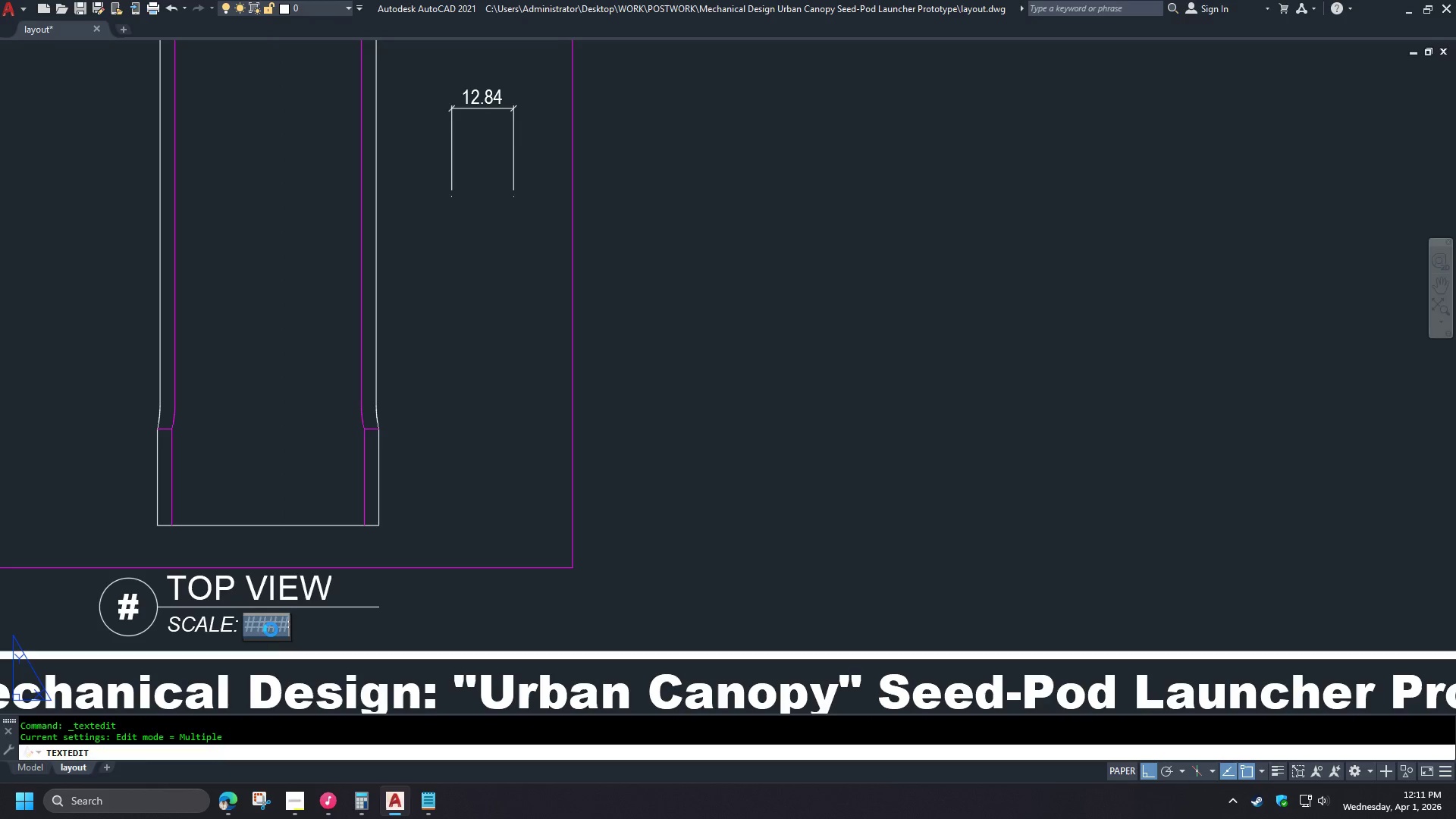 
triple_click([271, 629])
 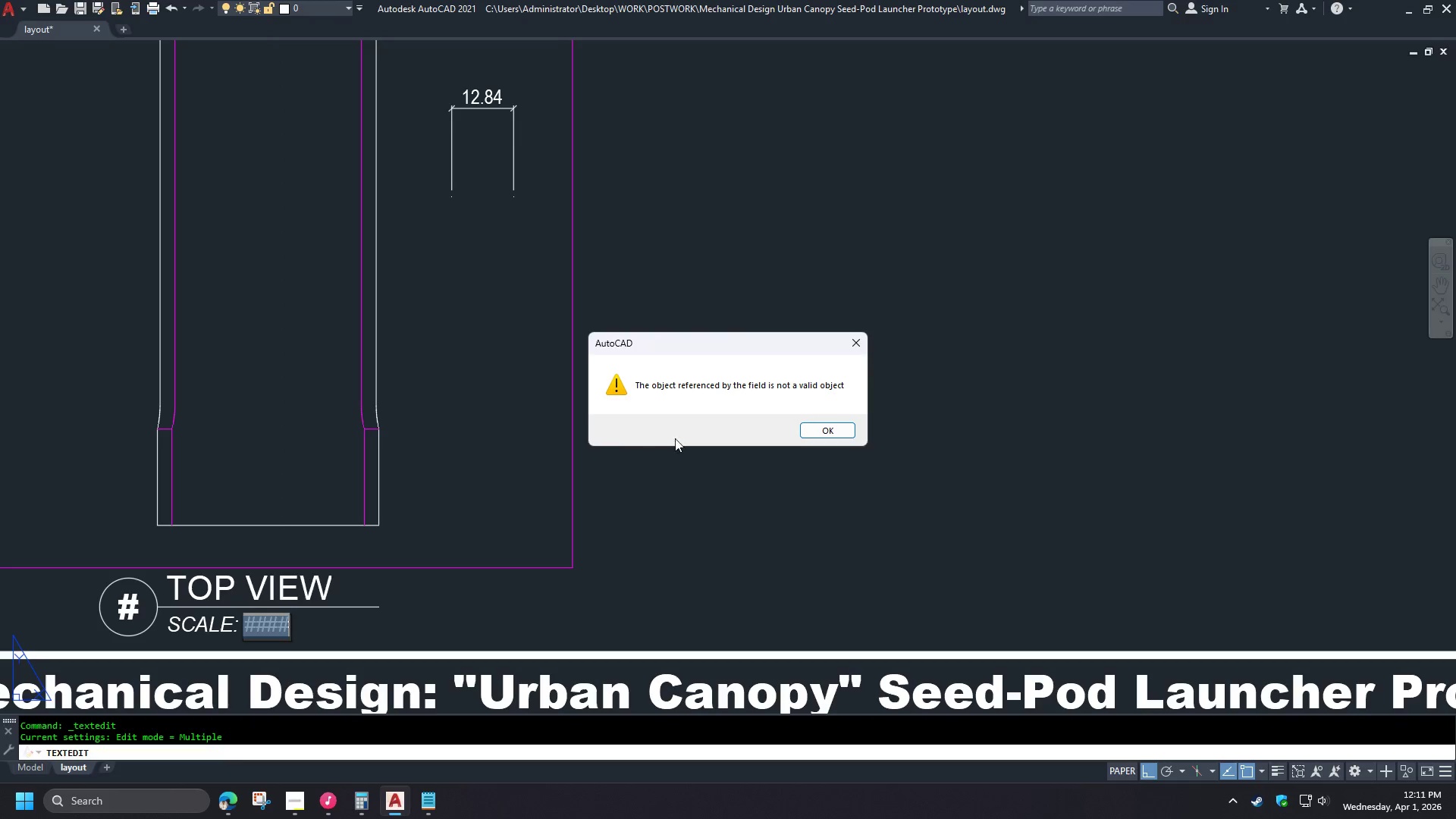 
key(Space)
 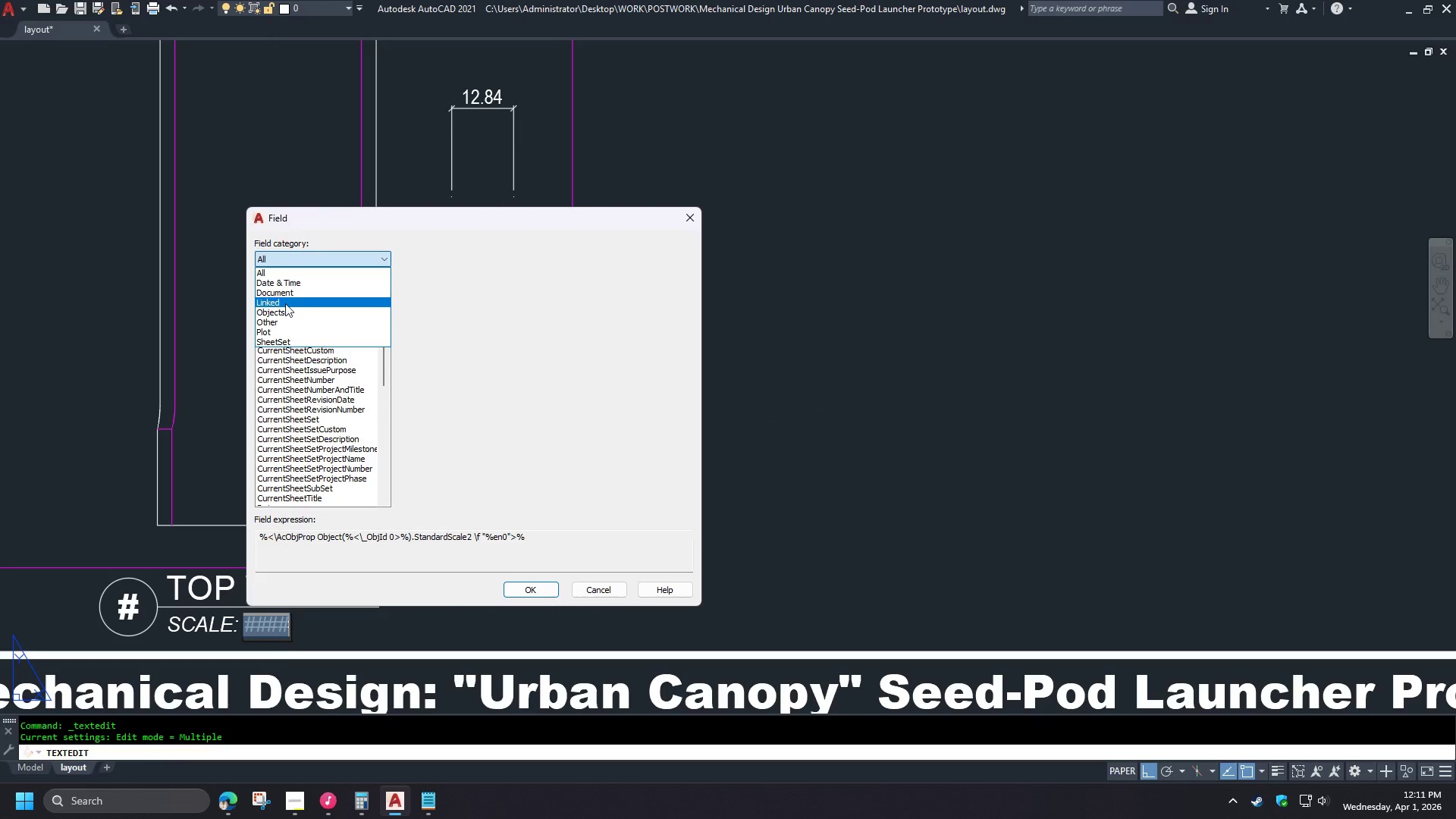 
left_click([276, 330])
 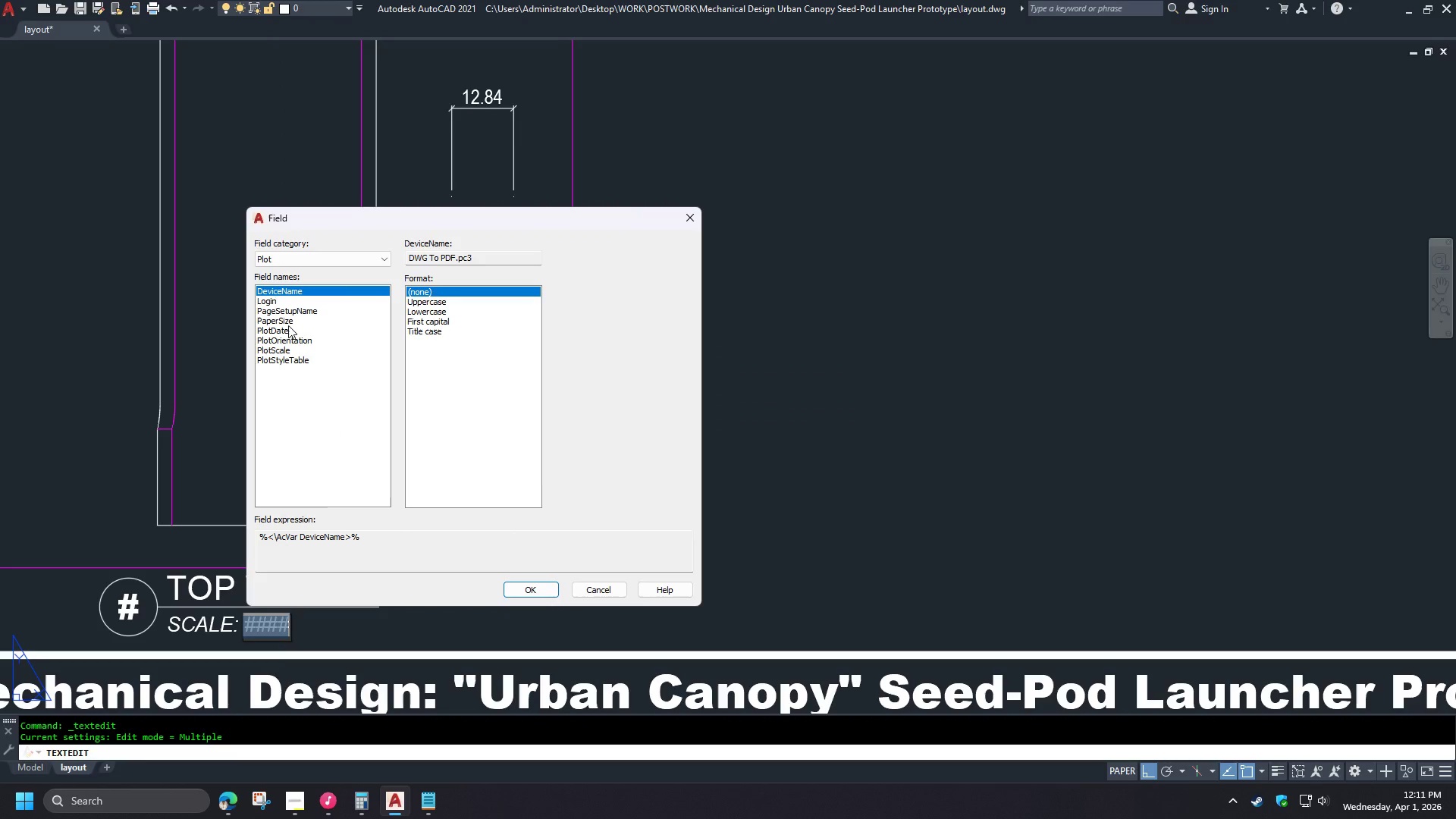 
left_click([347, 263])
 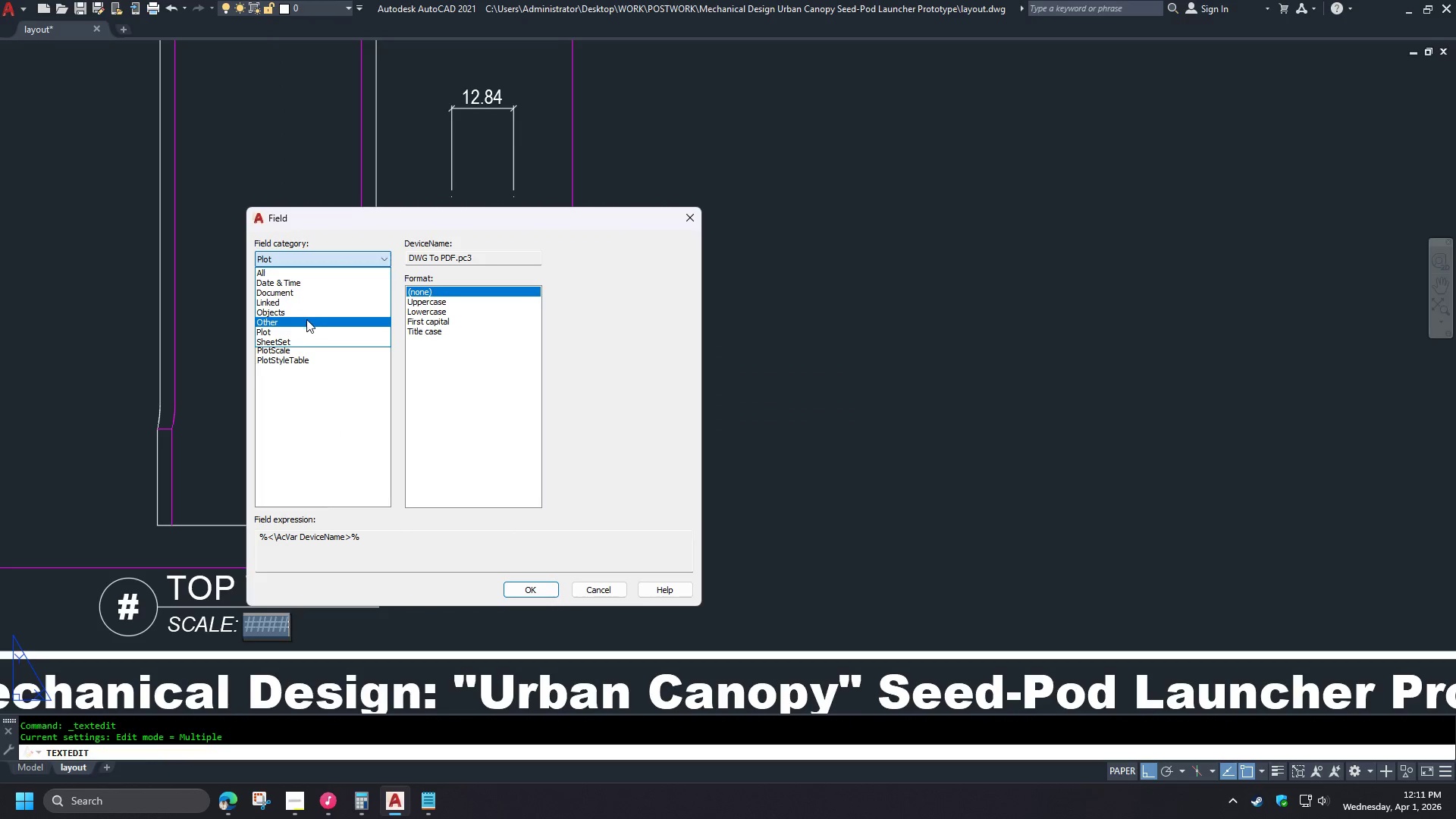 
left_click([303, 311])
 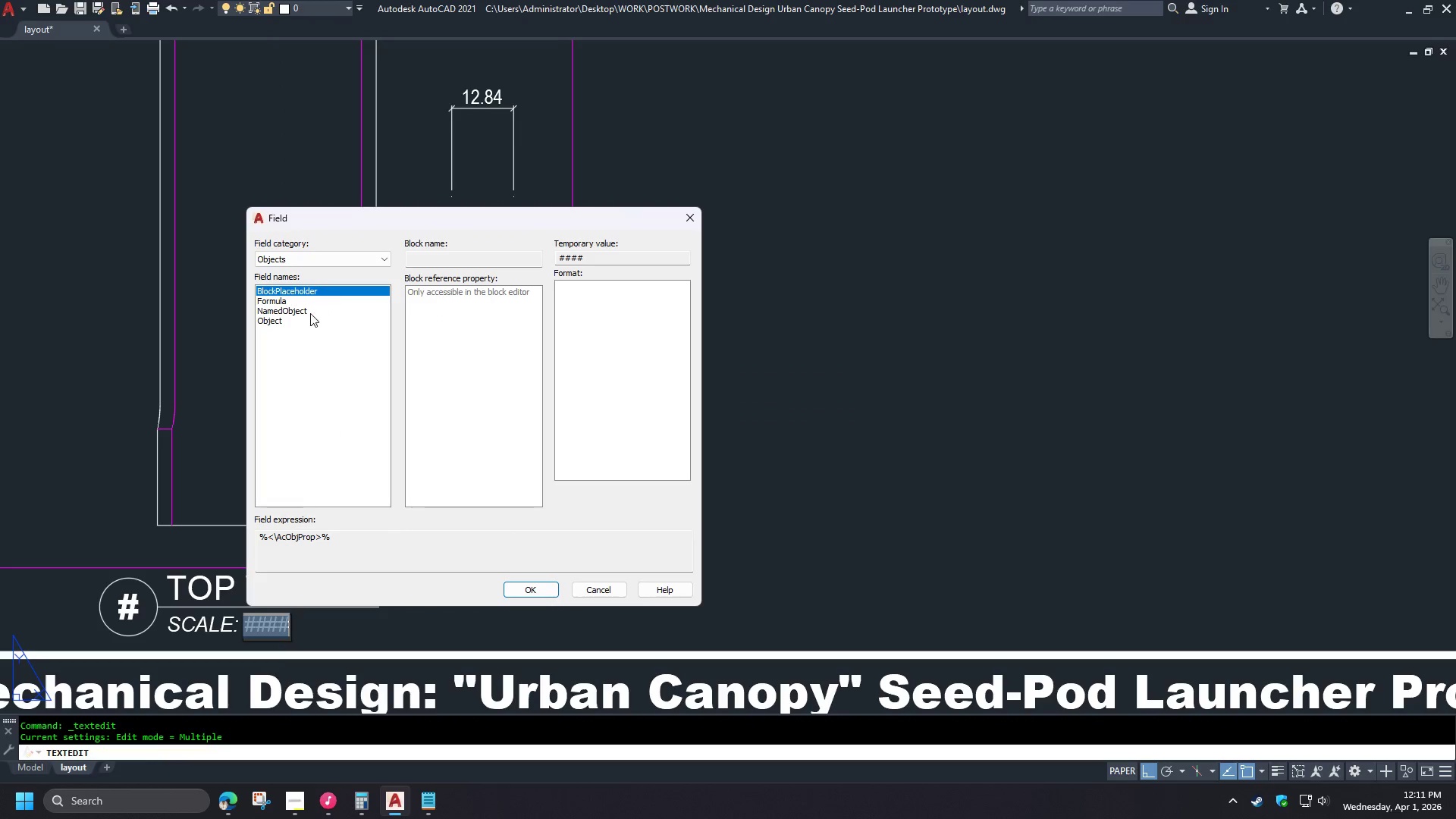 
left_click([271, 323])
 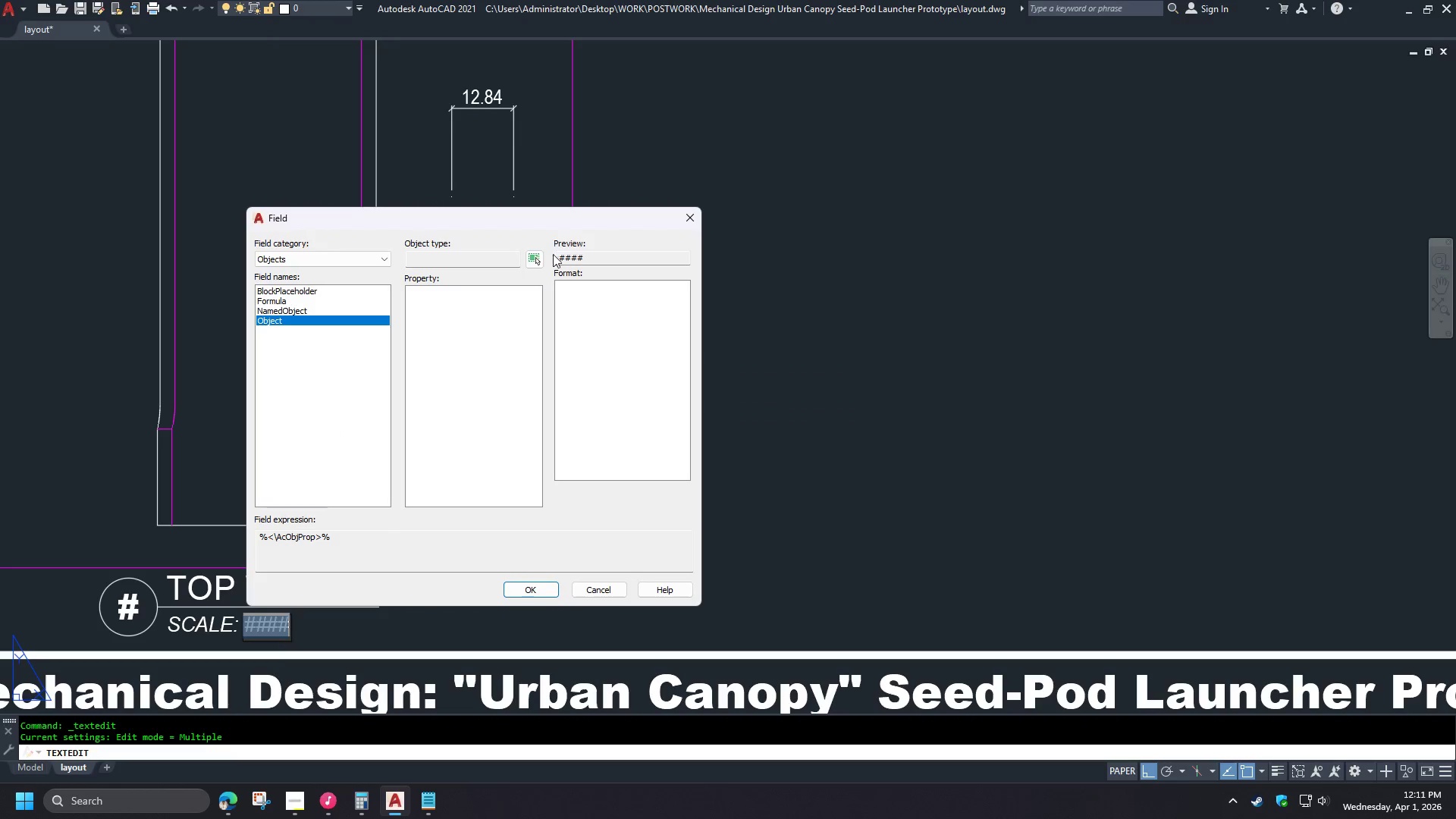 
left_click([537, 263])
 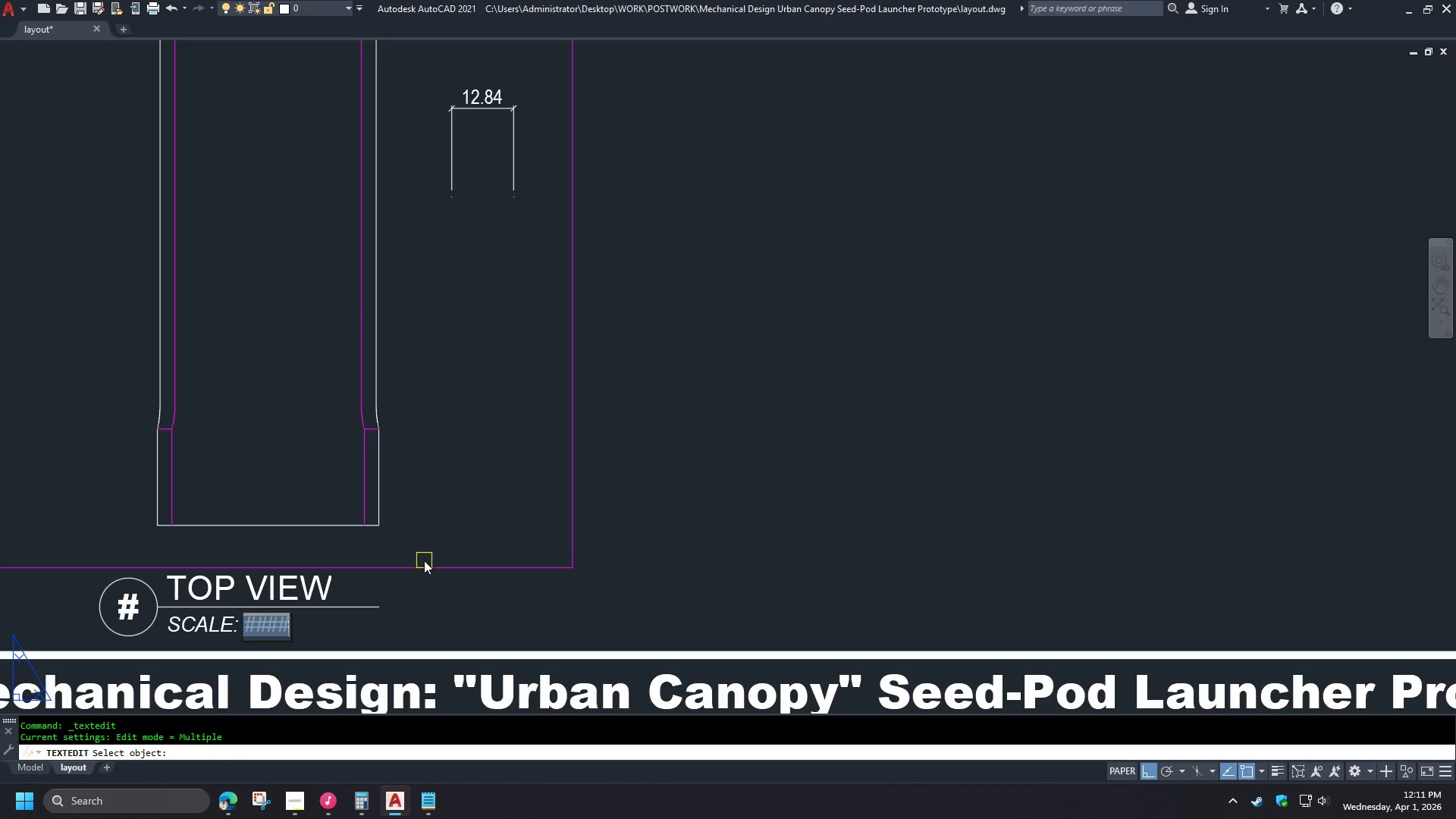 
left_click([424, 570])
 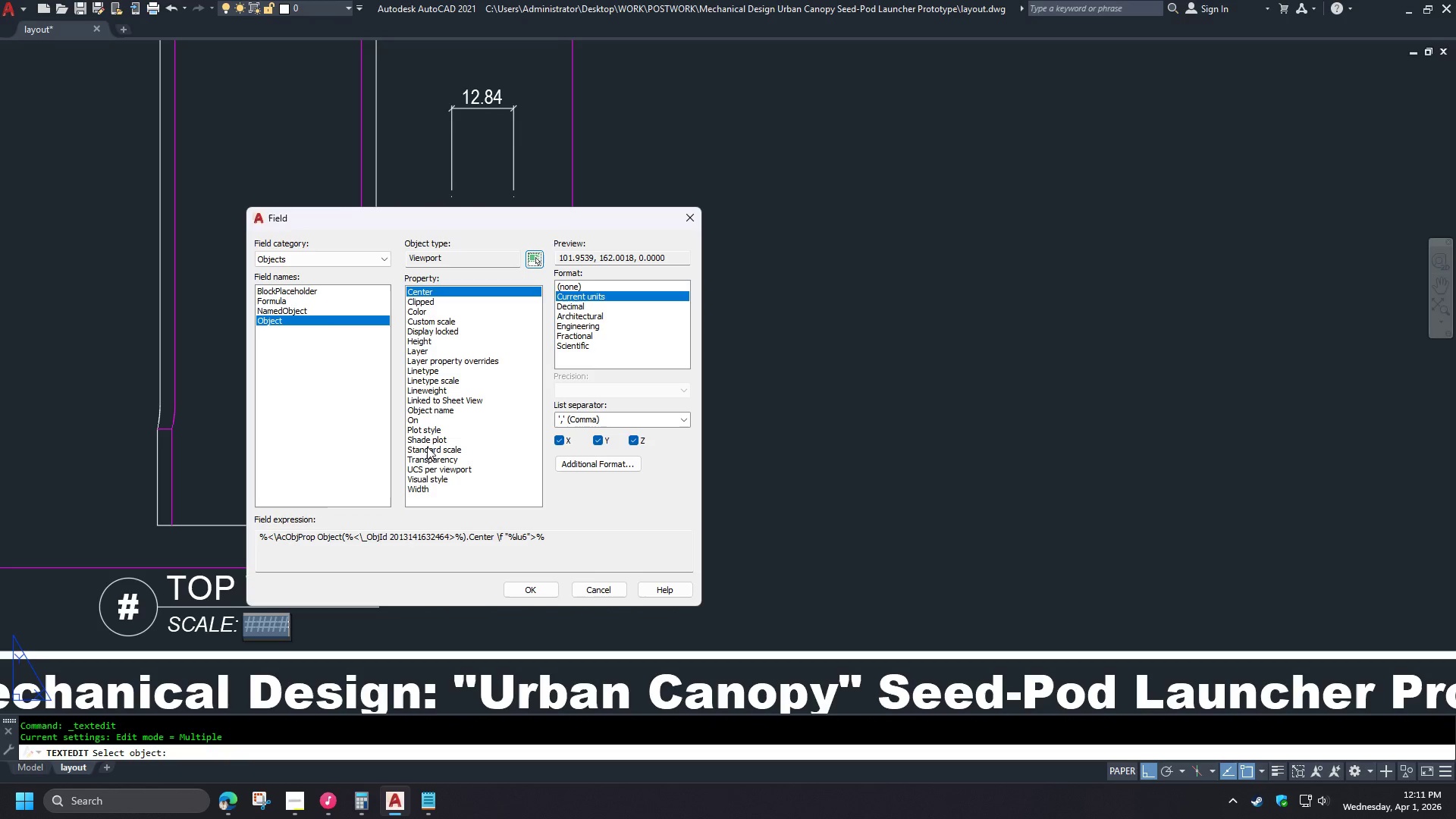 
left_click([425, 450])
 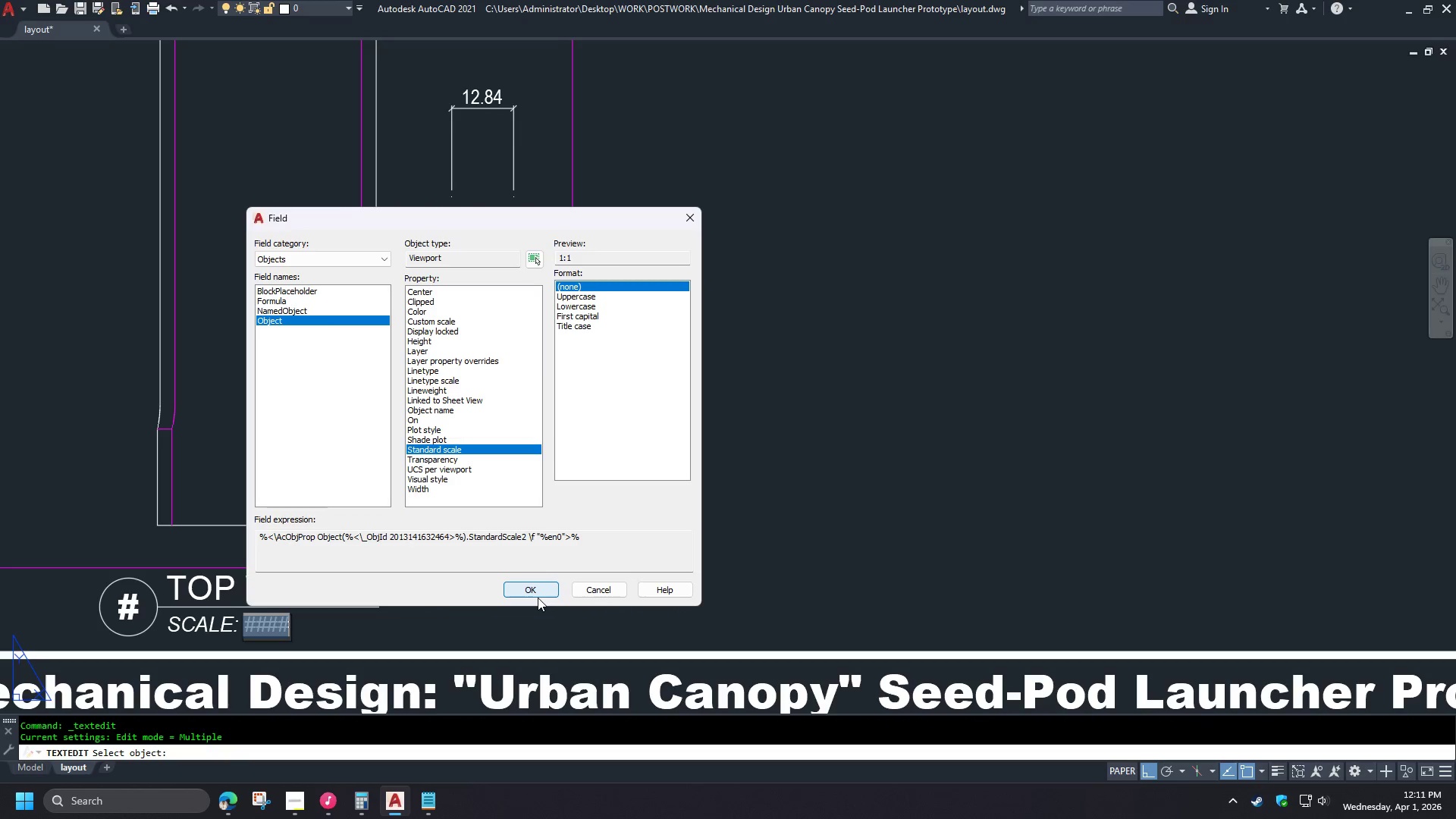 
left_click([531, 588])
 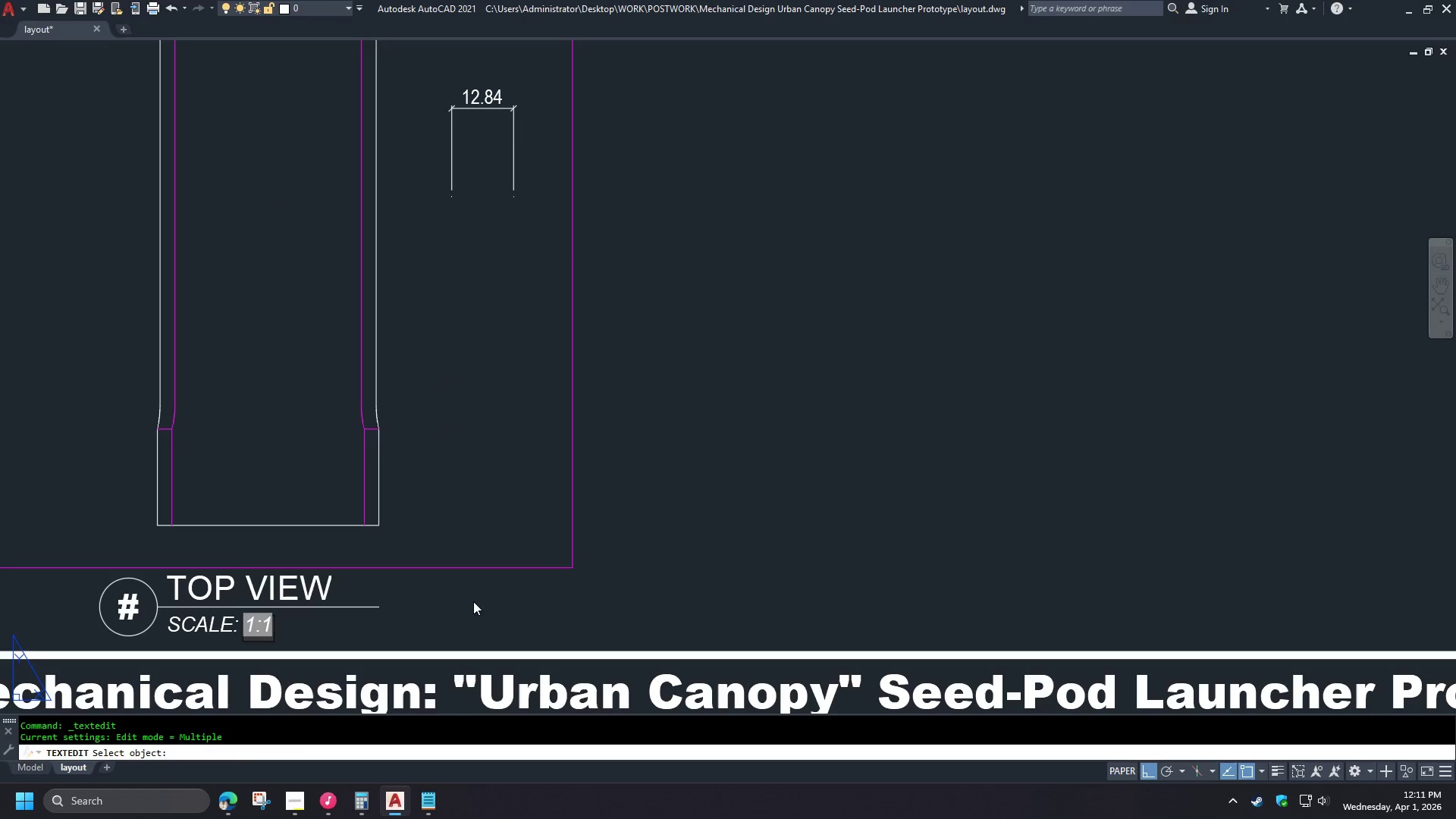 
left_click([456, 603])
 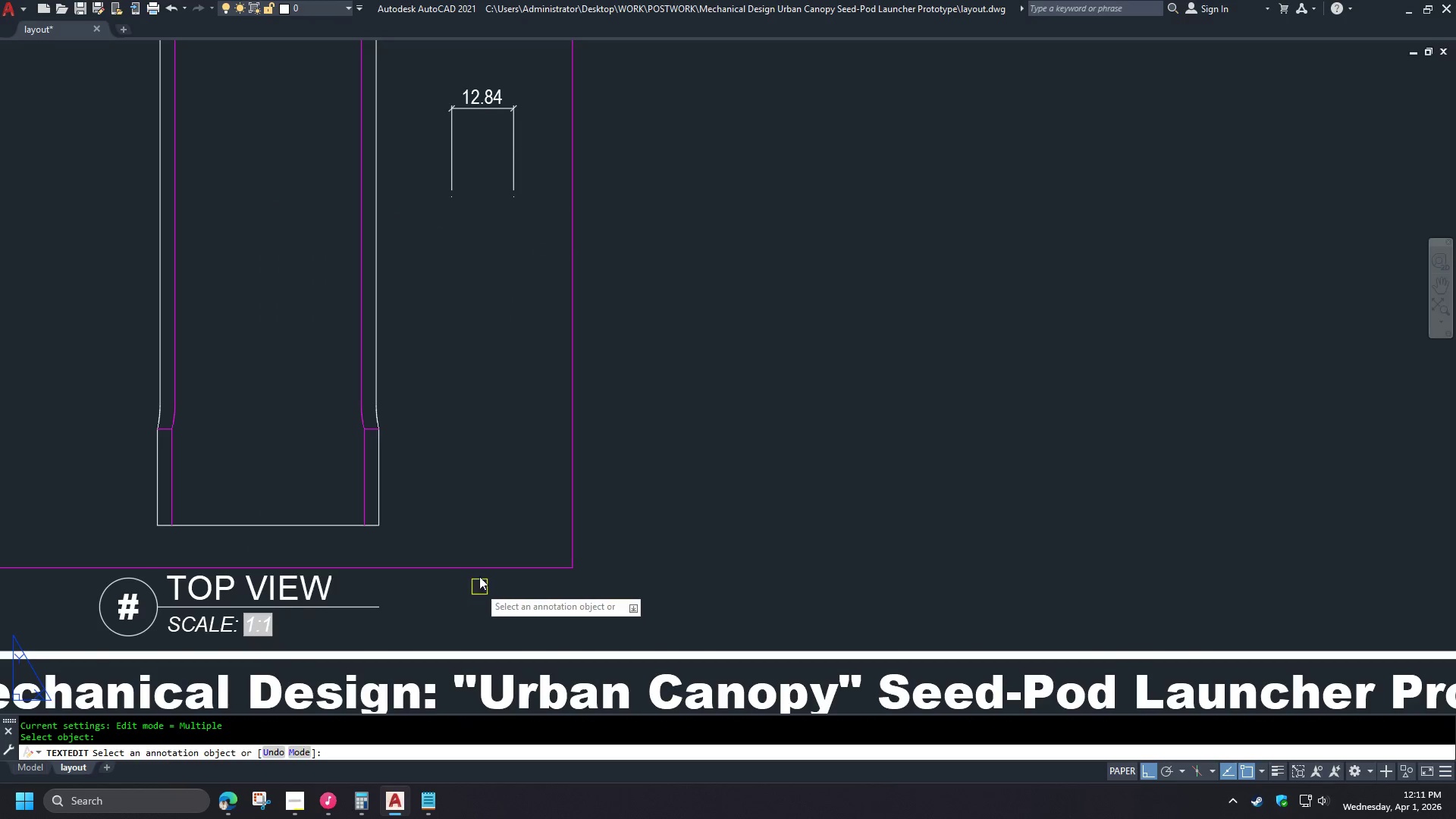 
key(Space)
 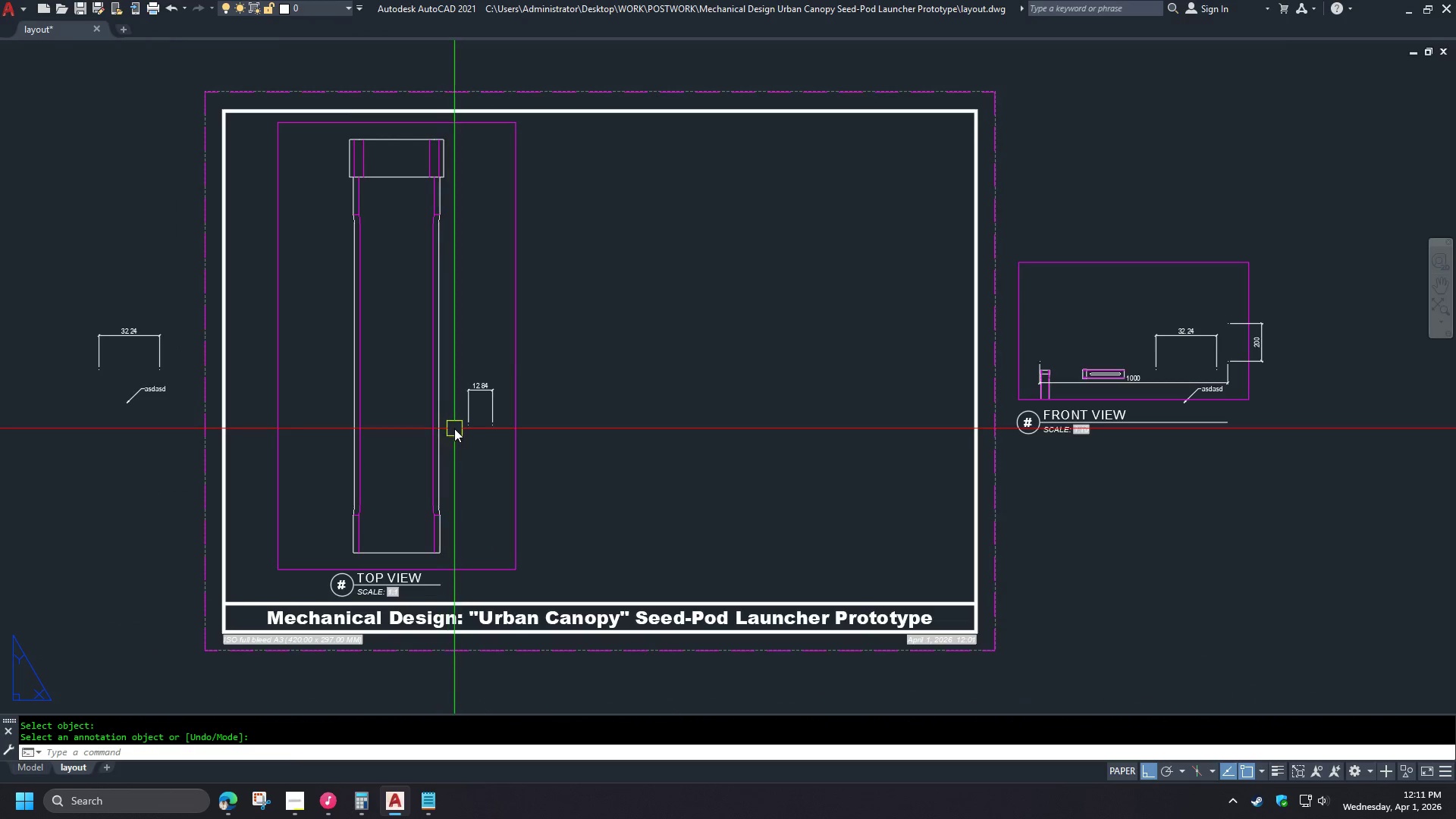 
scroll: coordinate [479, 571], scroll_direction: down, amount: 2.0
 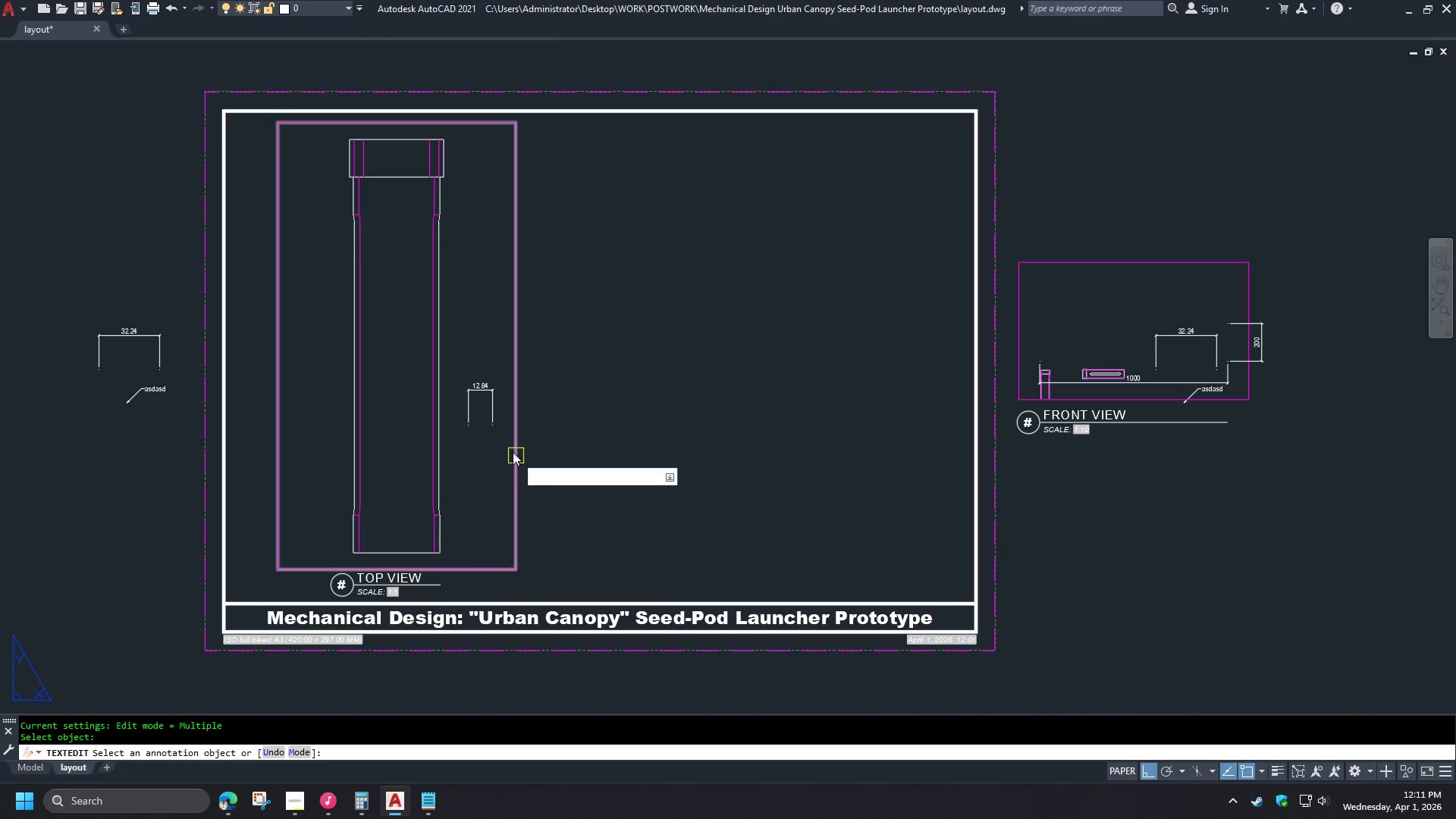 
left_click([488, 366])
 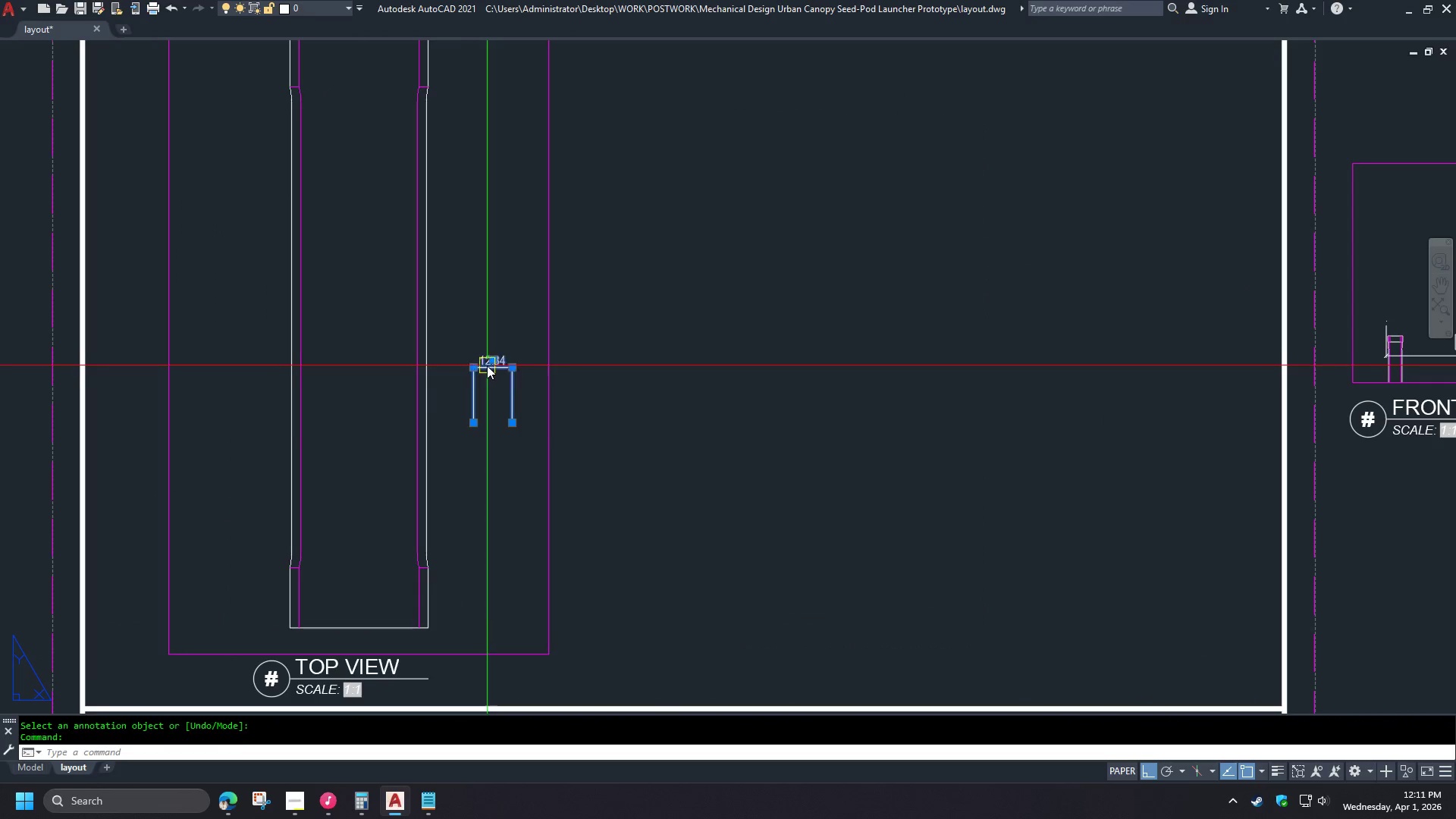 
scroll: coordinate [459, 429], scroll_direction: up, amount: 1.0
 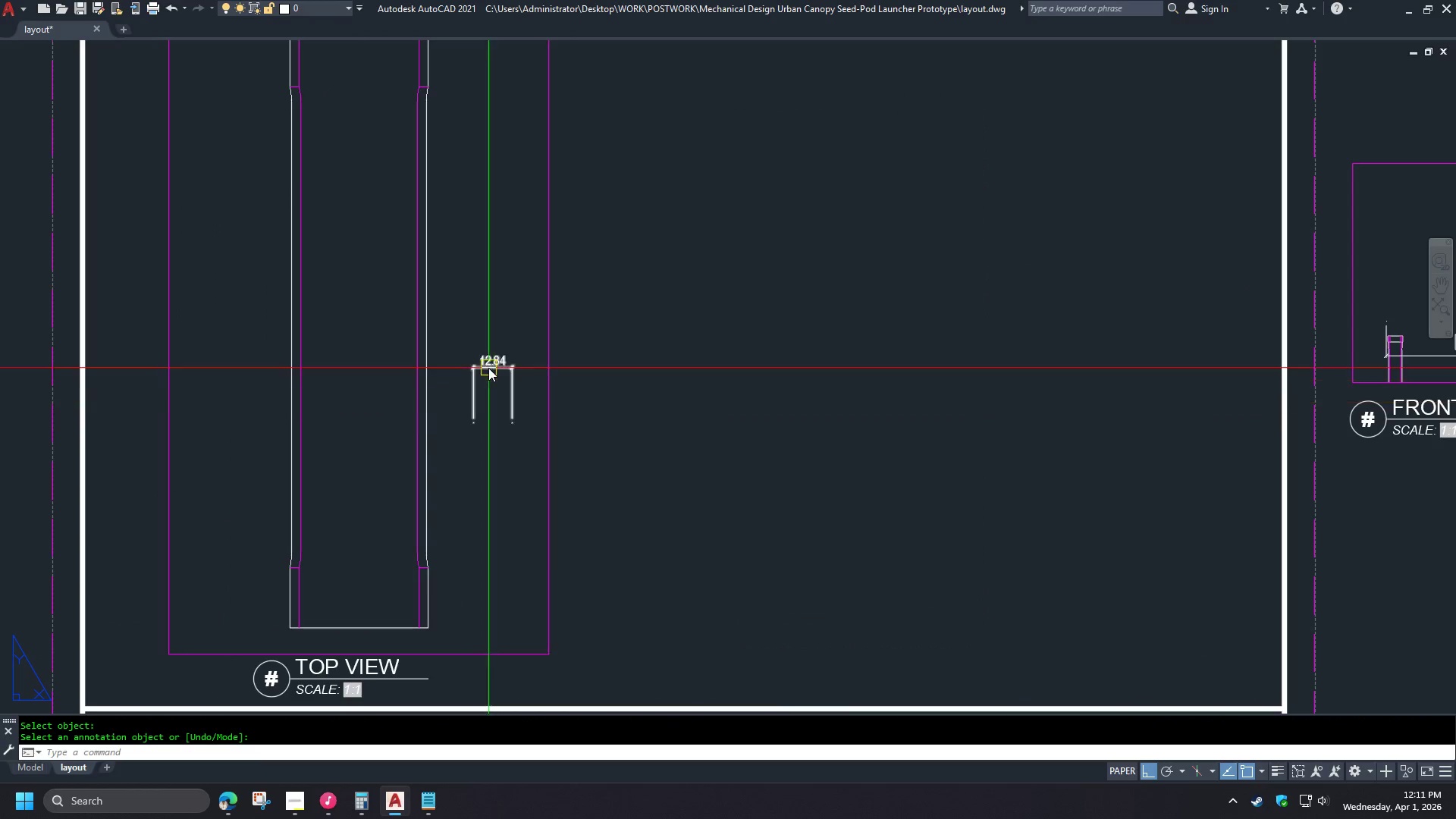 
key(E)
 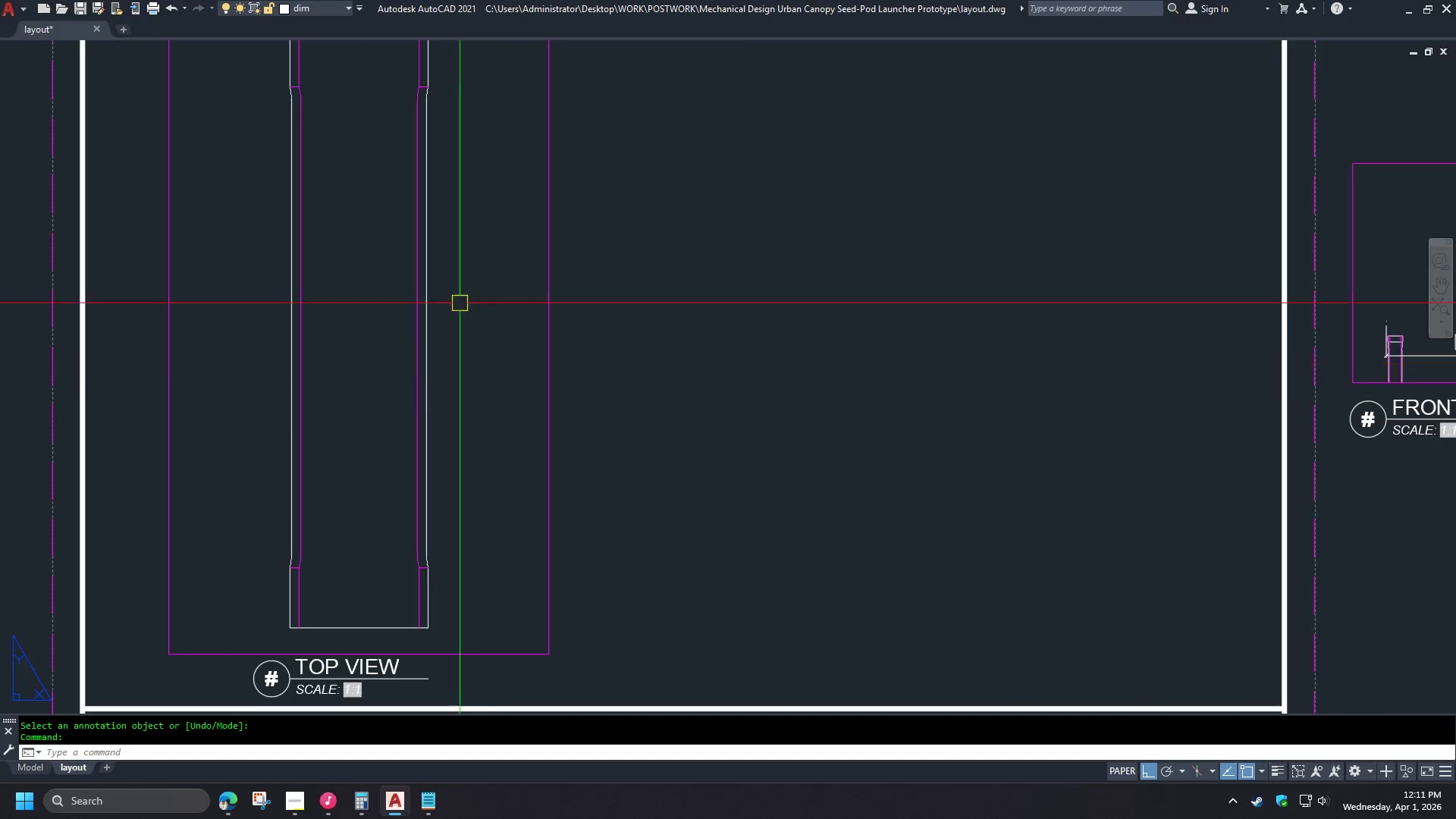 
key(Space)
 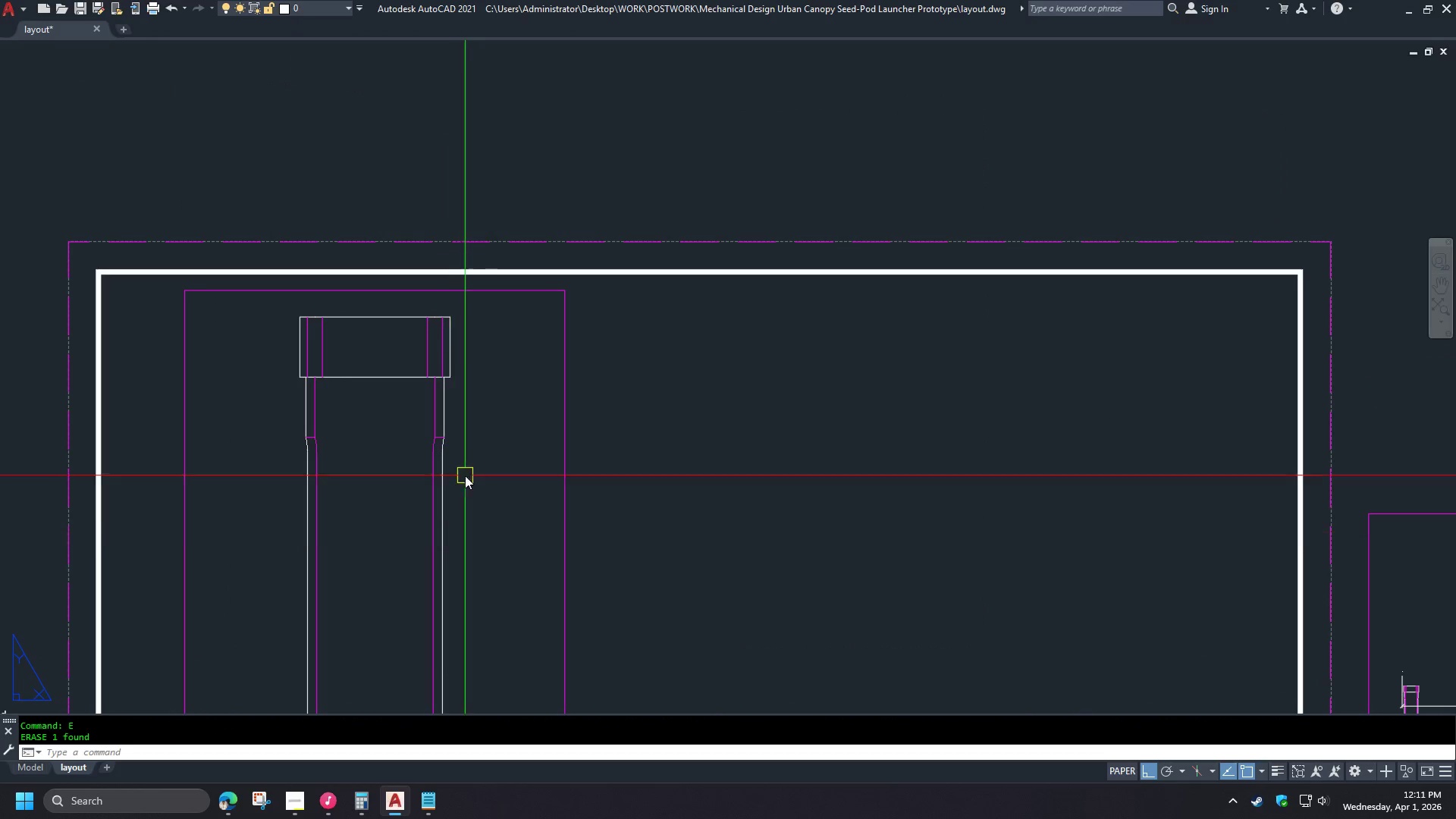 
scroll: coordinate [322, 325], scroll_direction: up, amount: 1.0
 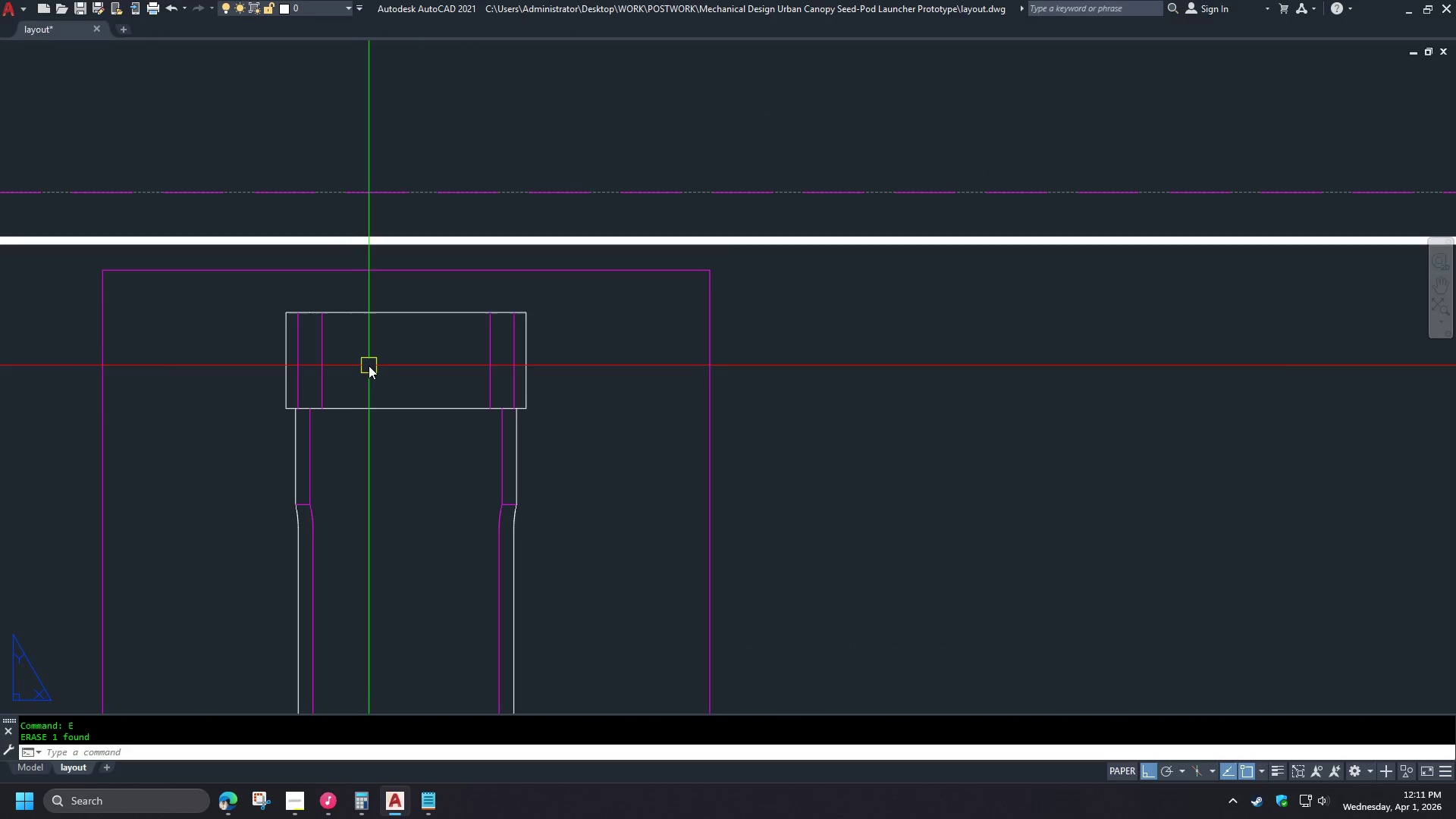 
type(dli  )
 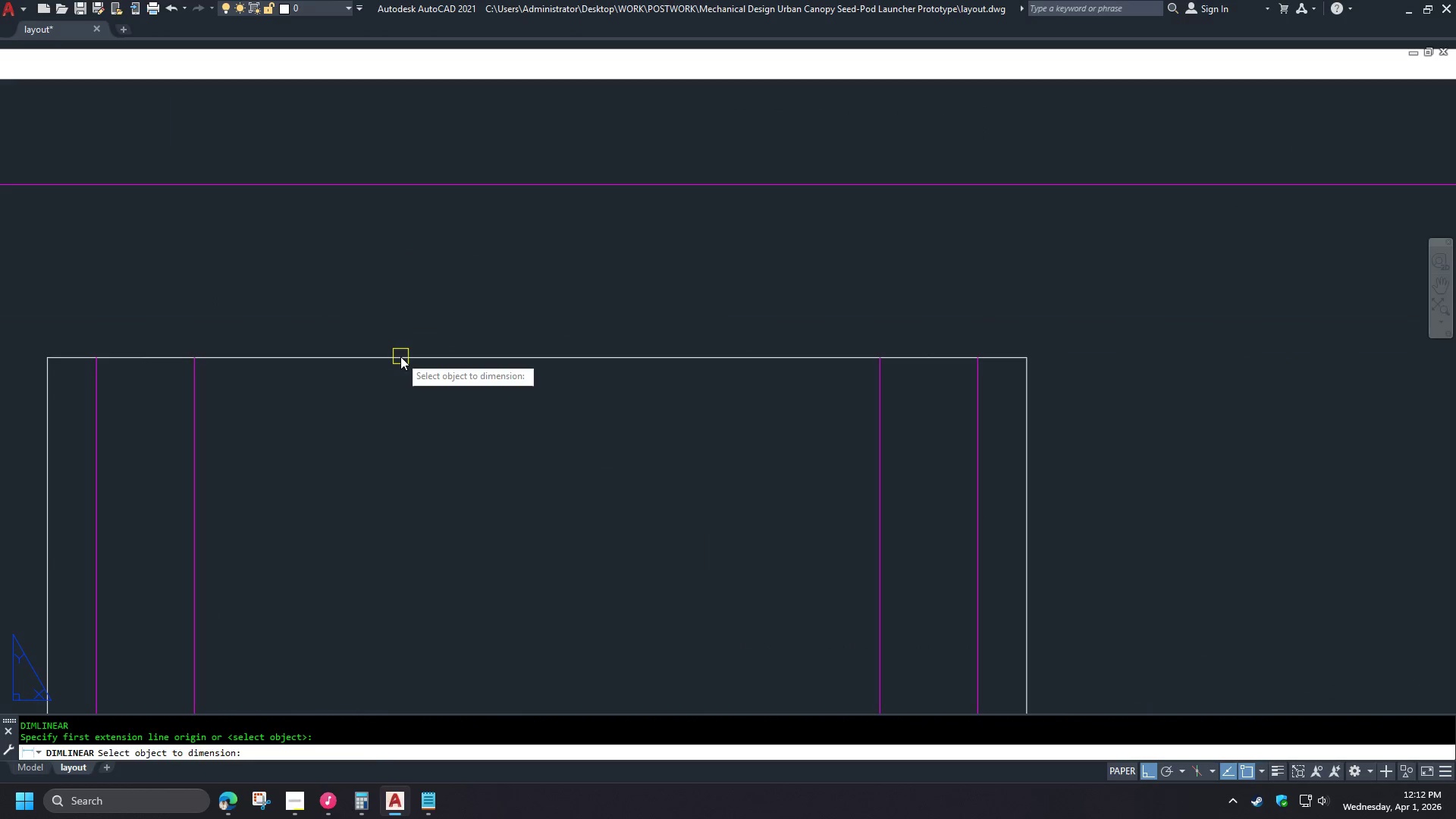 
scroll: coordinate [366, 300], scroll_direction: up, amount: 3.0
 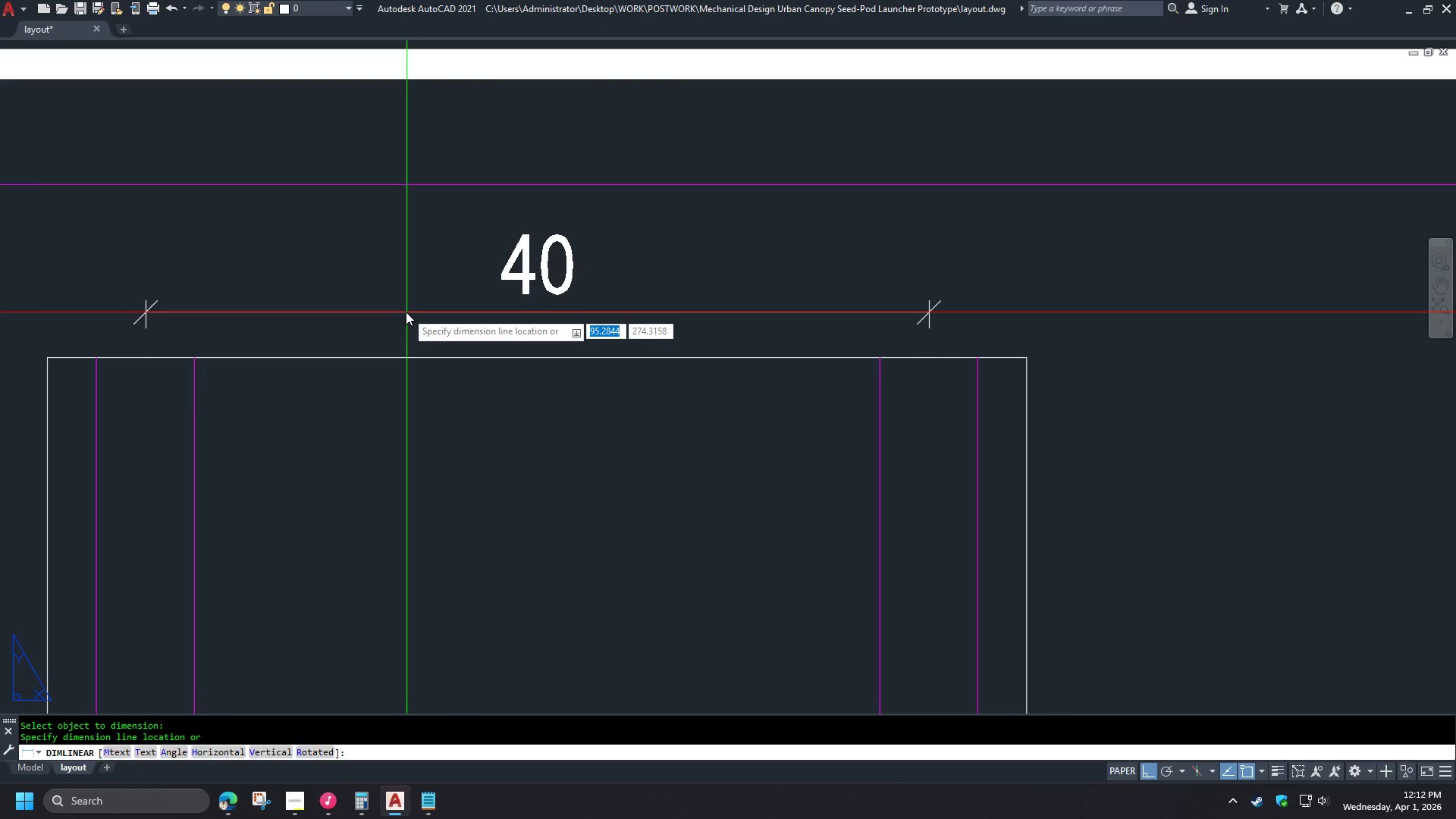 
key(Escape)
 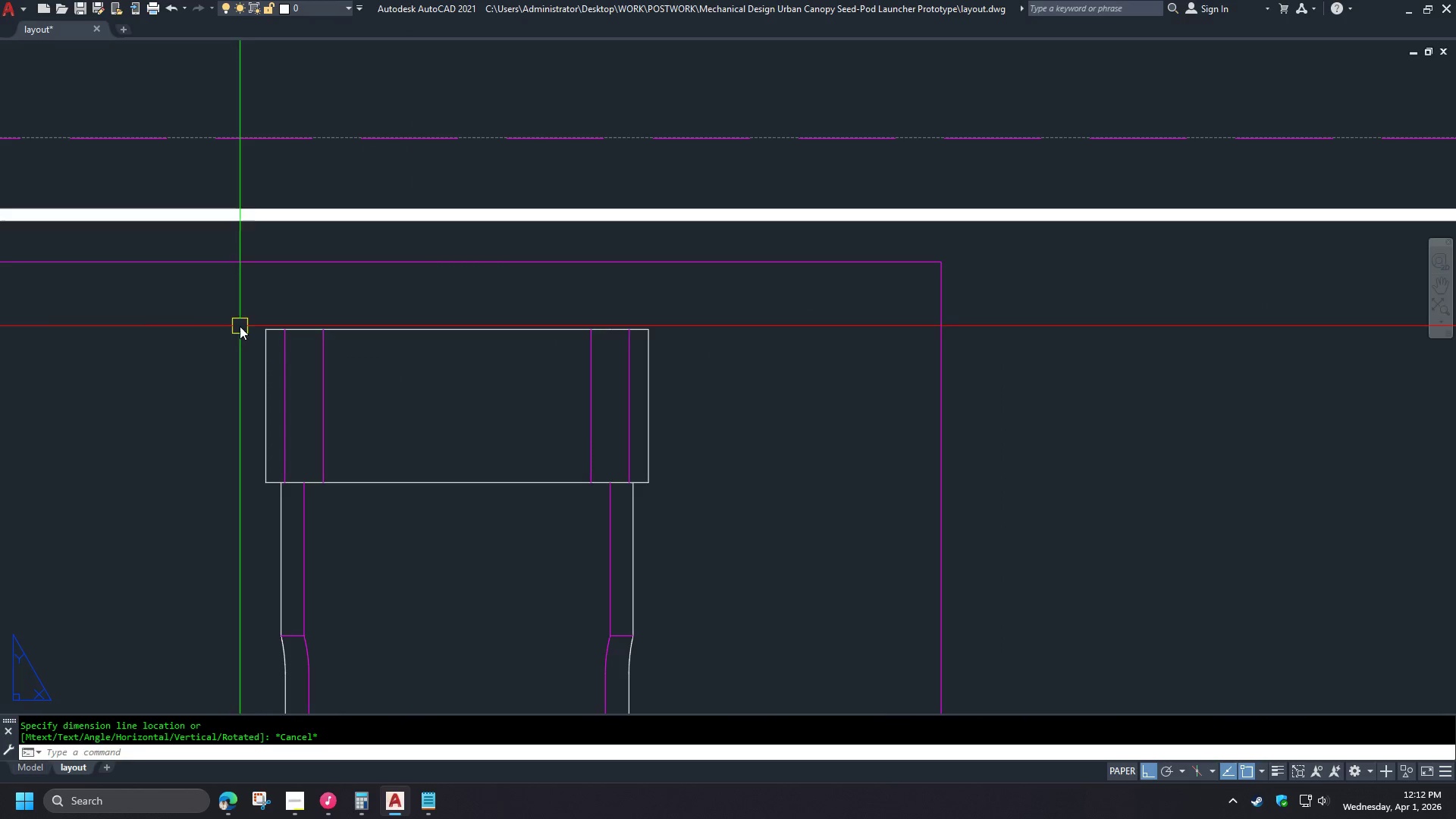 
key(Space)
 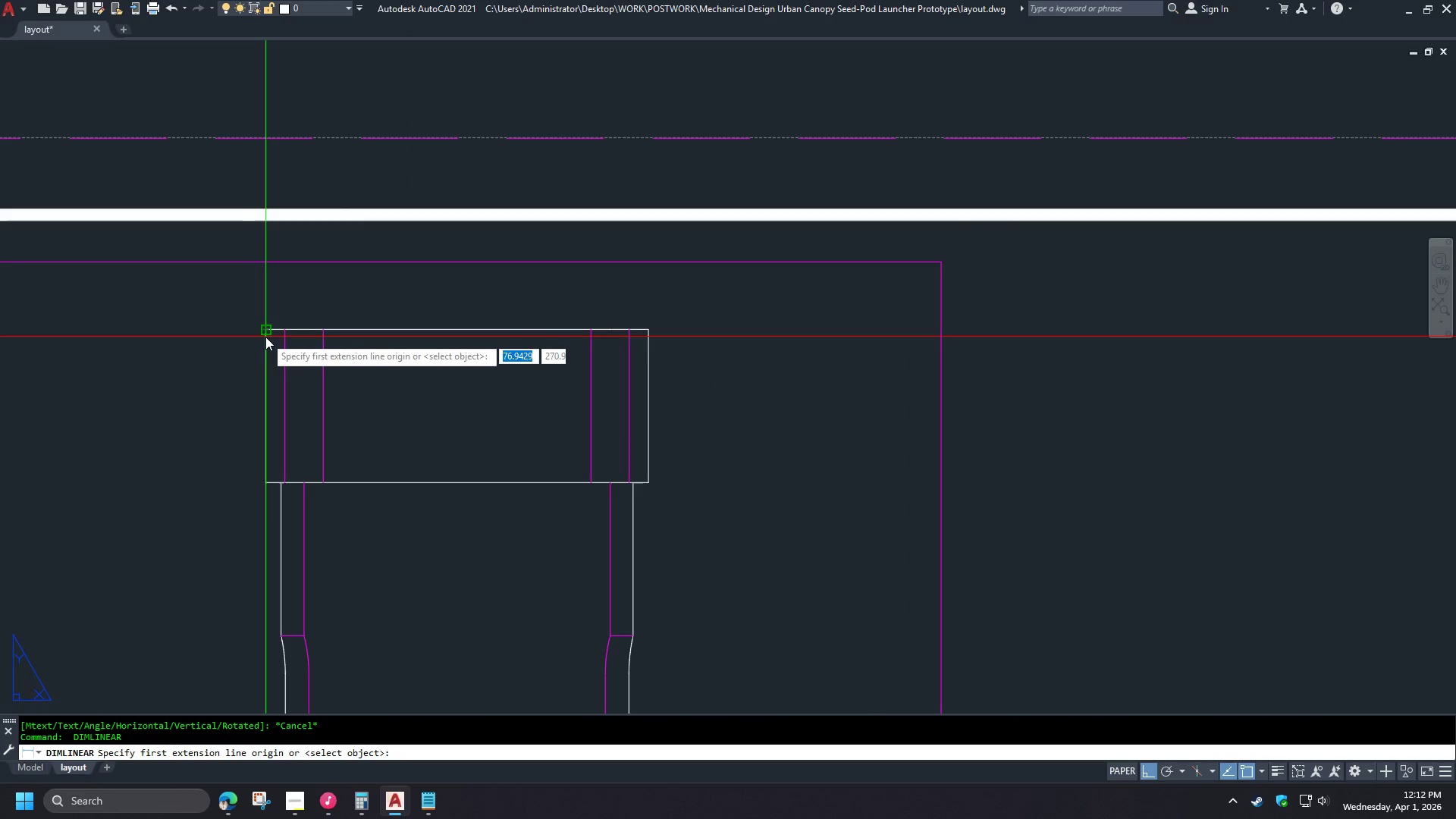 
scroll: coordinate [406, 312], scroll_direction: down, amount: 2.0
 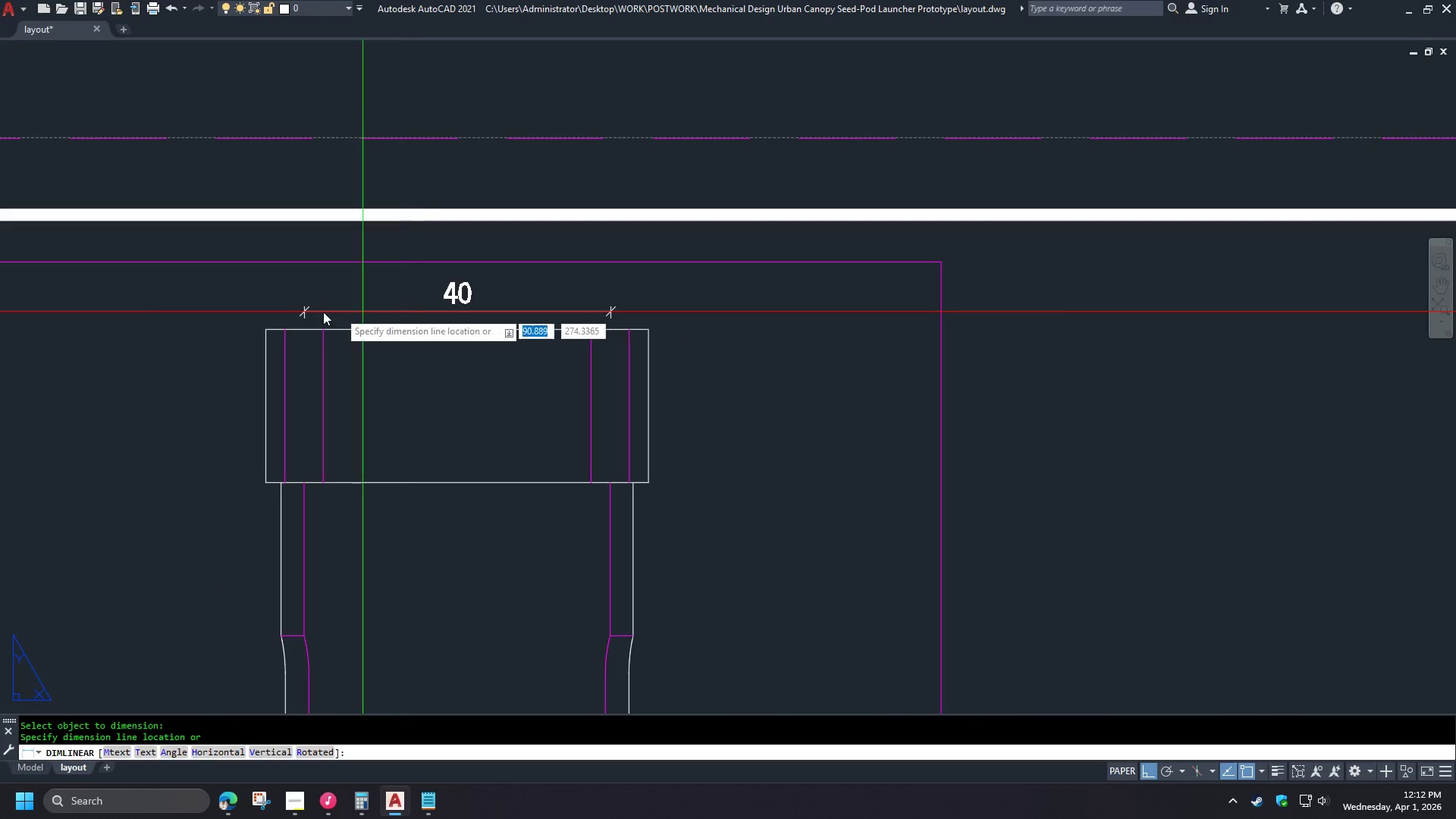 
left_click([265, 332])
 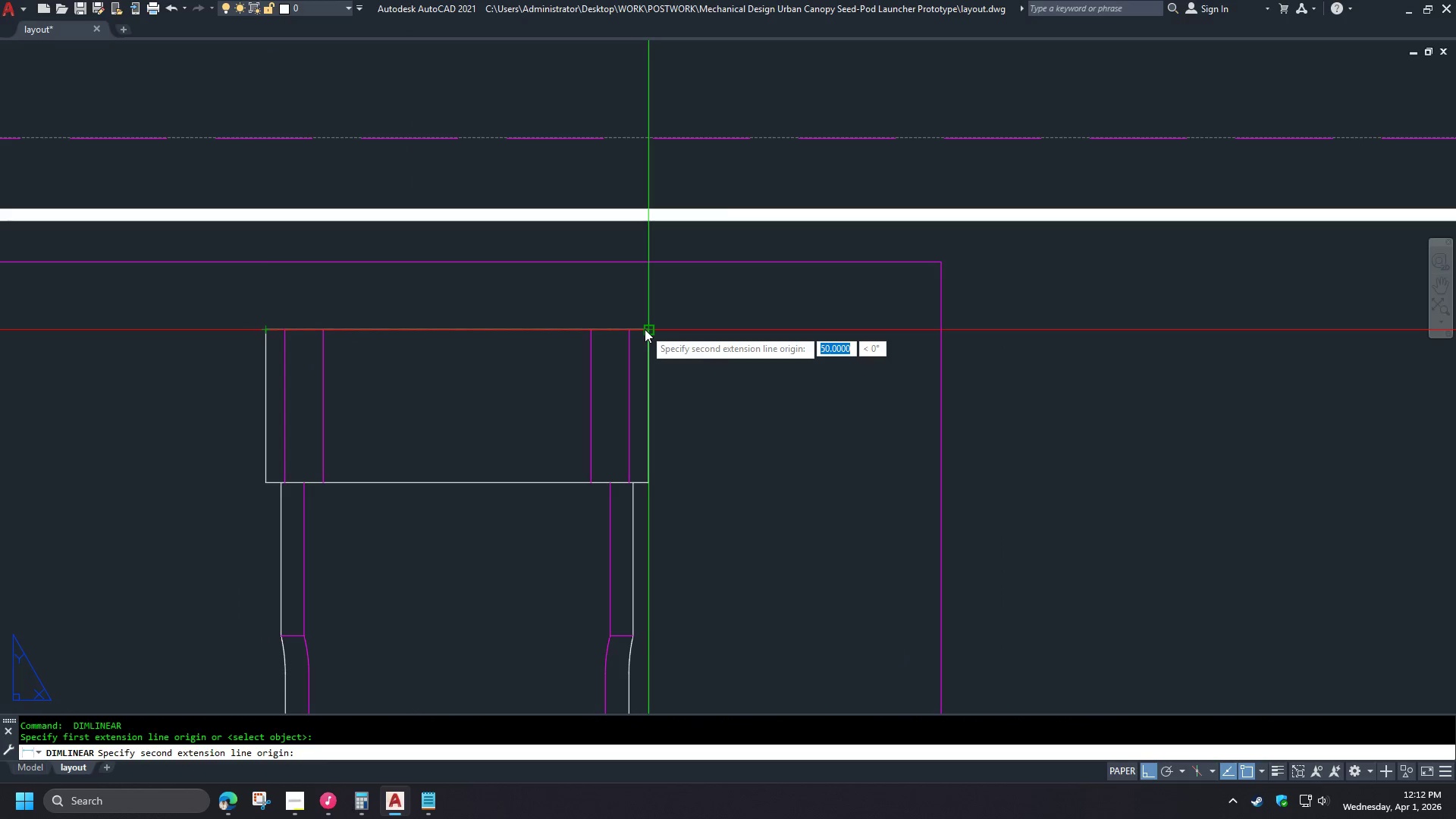 
left_click([645, 329])
 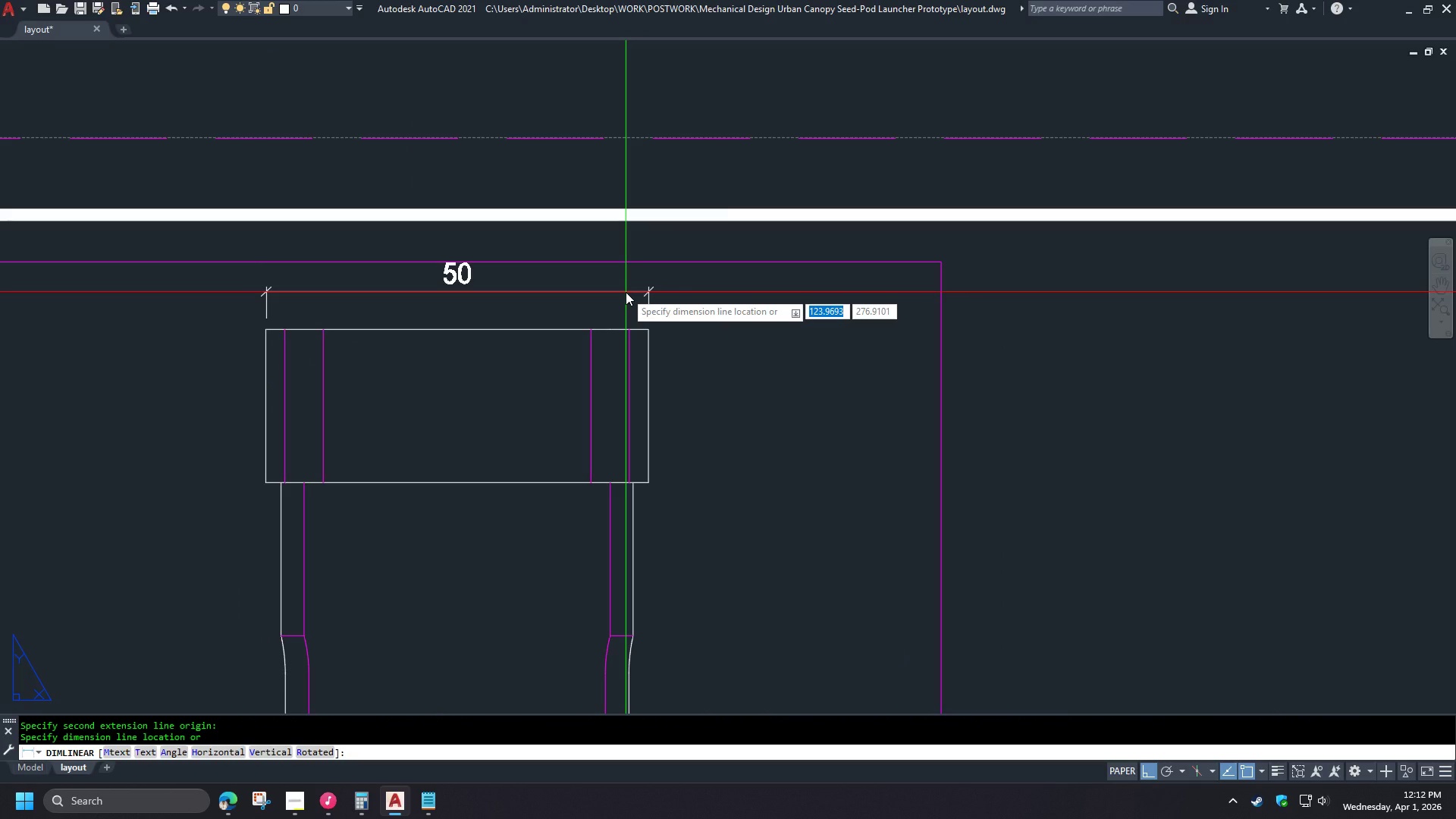 
left_click([625, 293])
 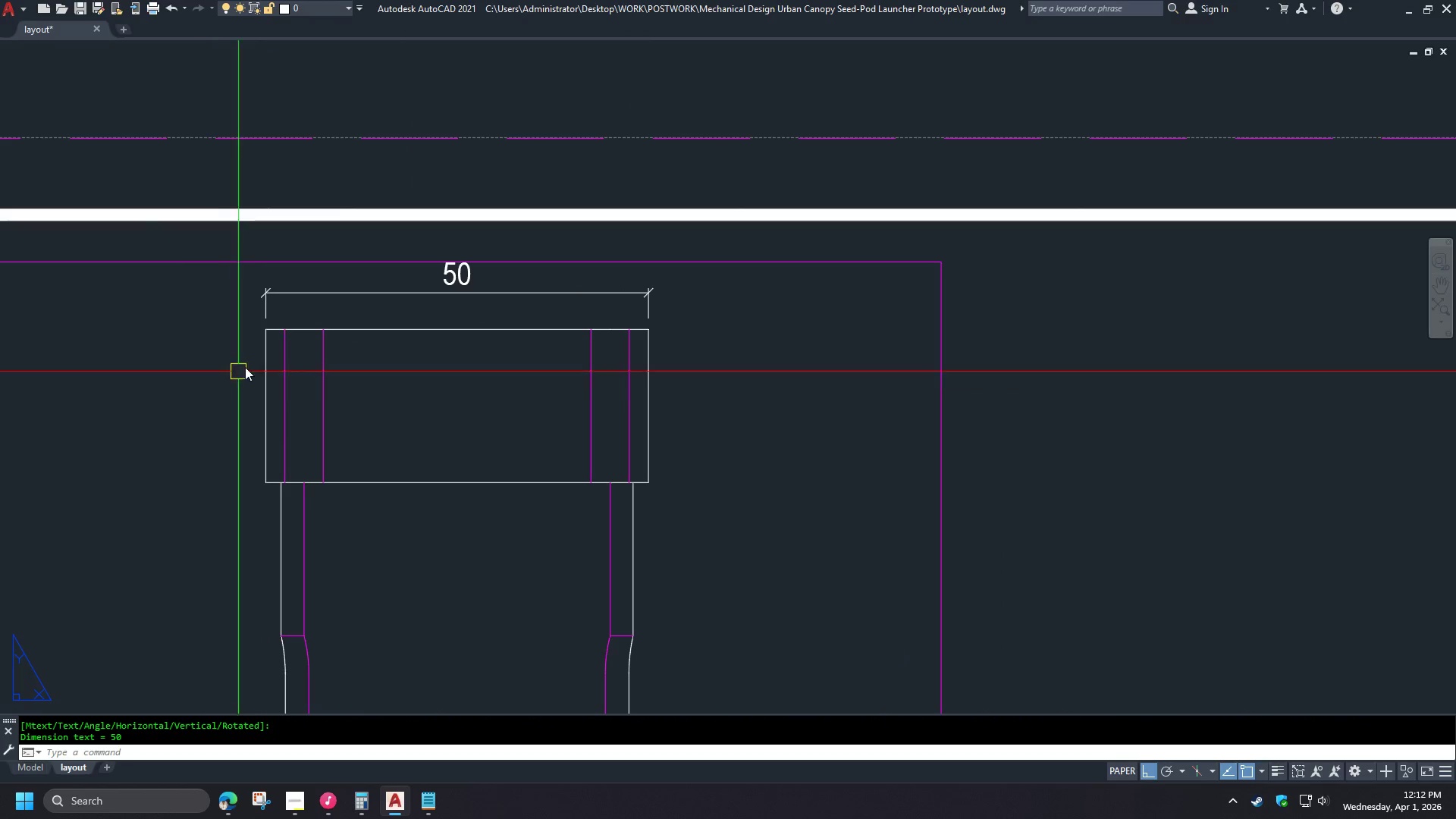 
type( end )
 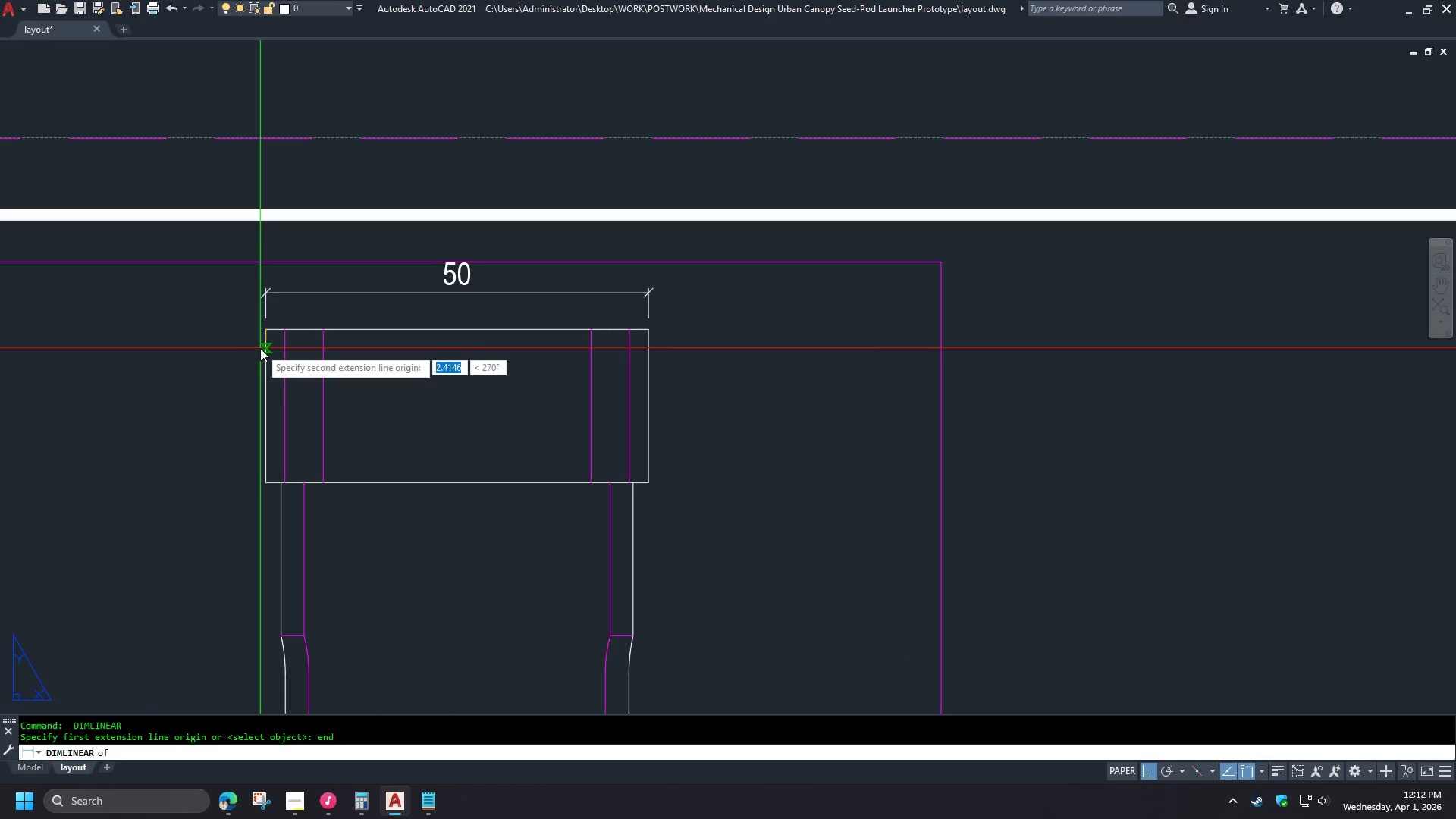 
left_click([260, 348])
 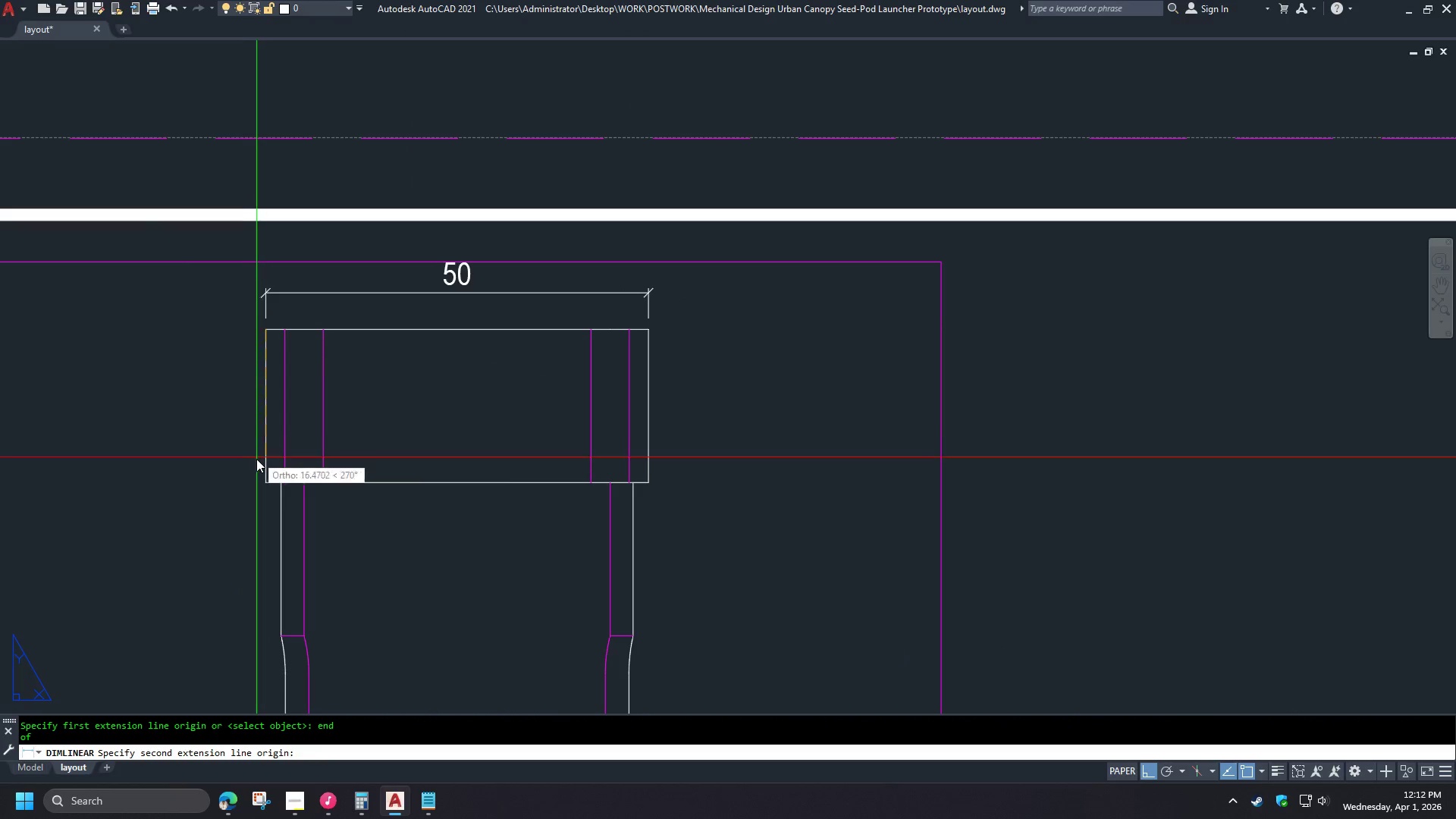 
type(end )
 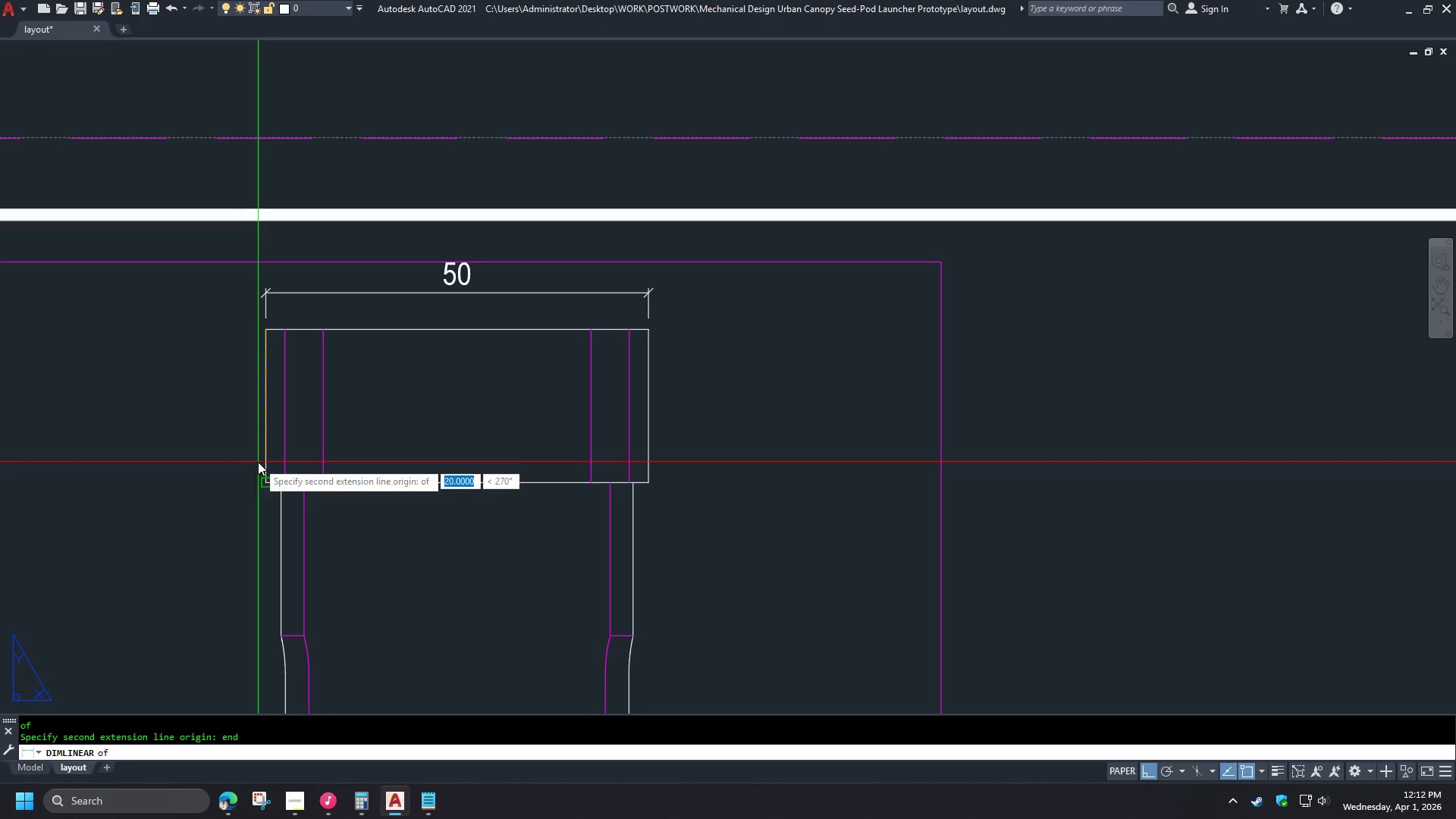 
left_click([258, 462])
 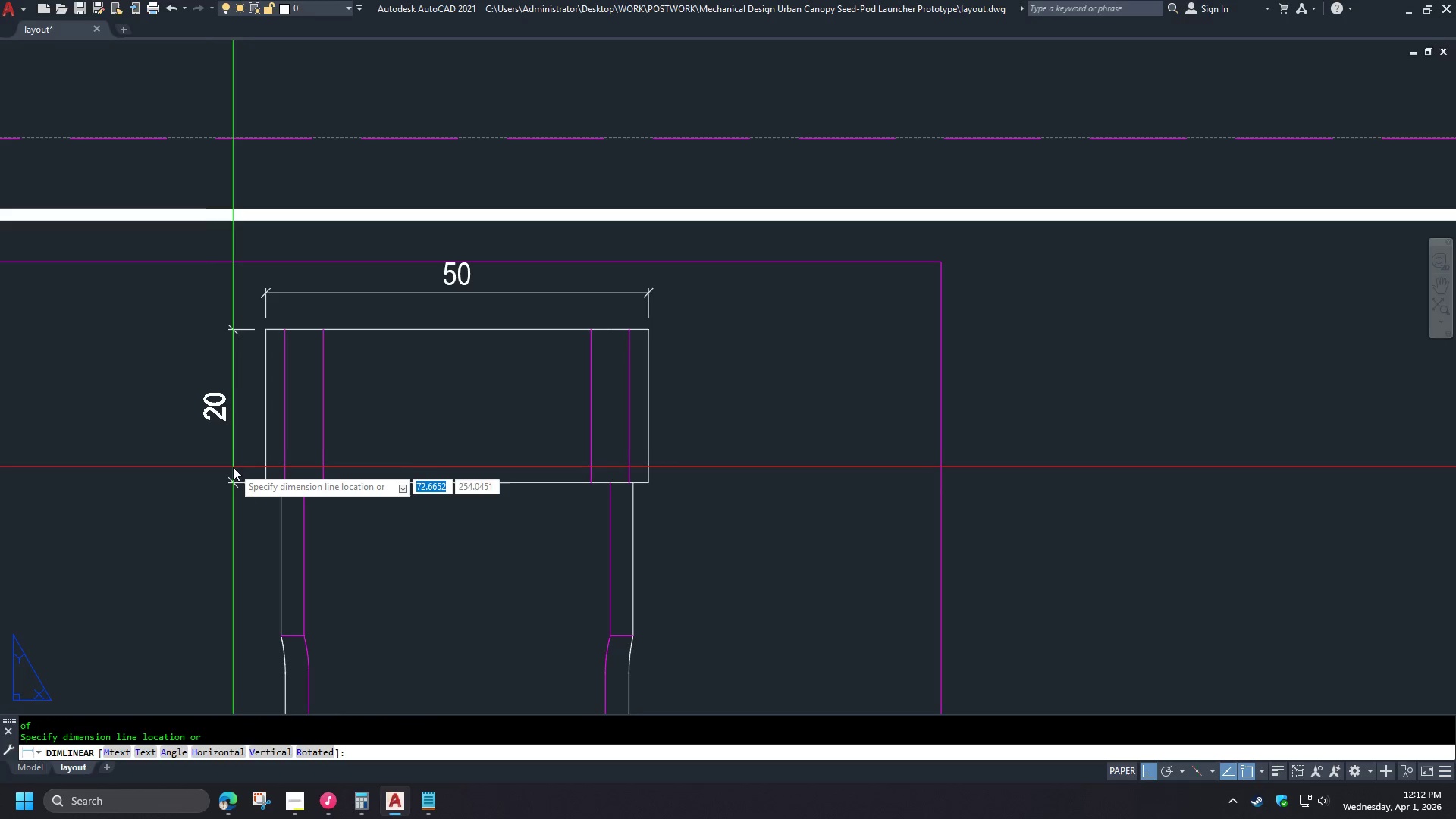 
left_click([224, 470])
 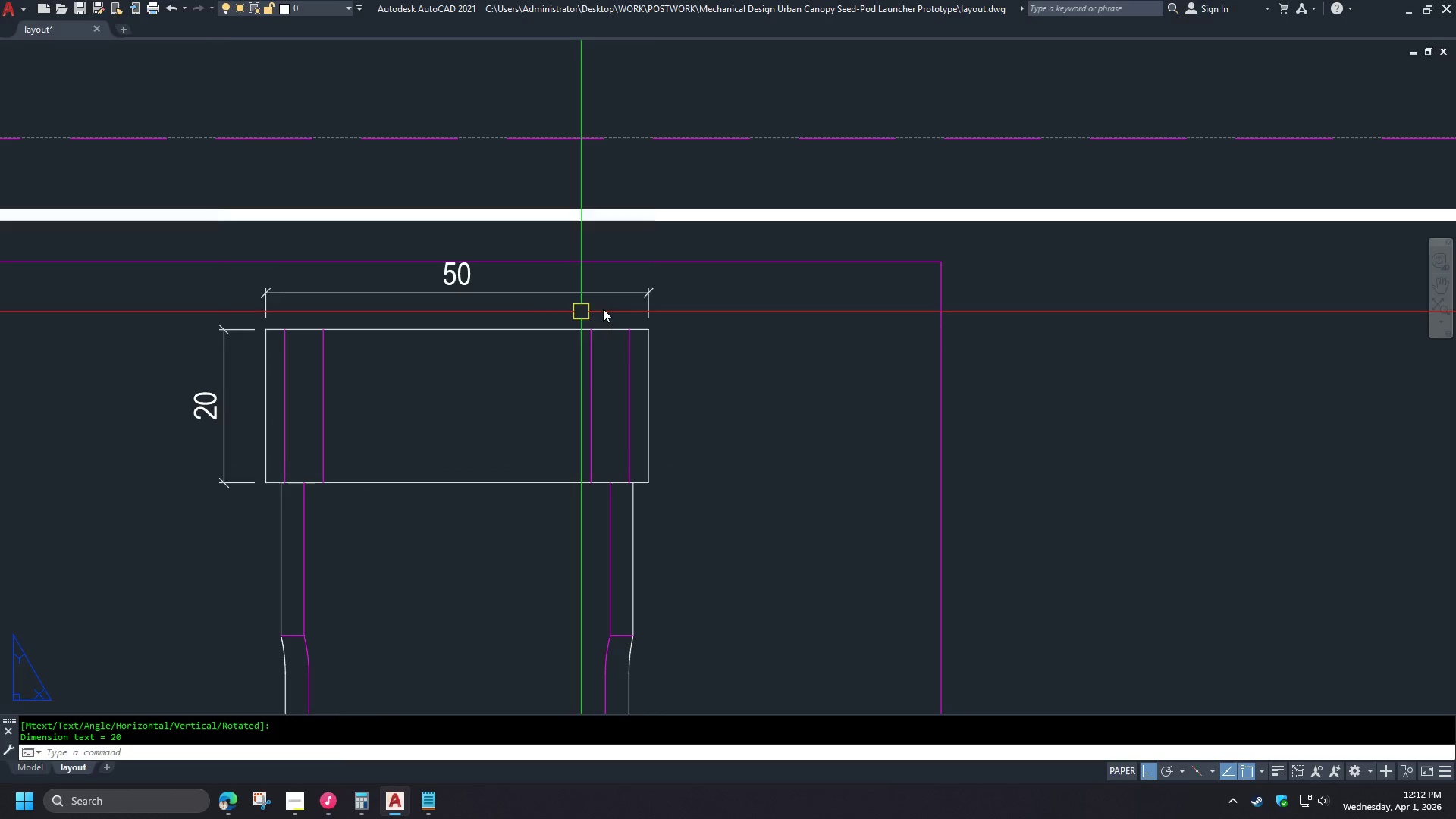 
key(S)
 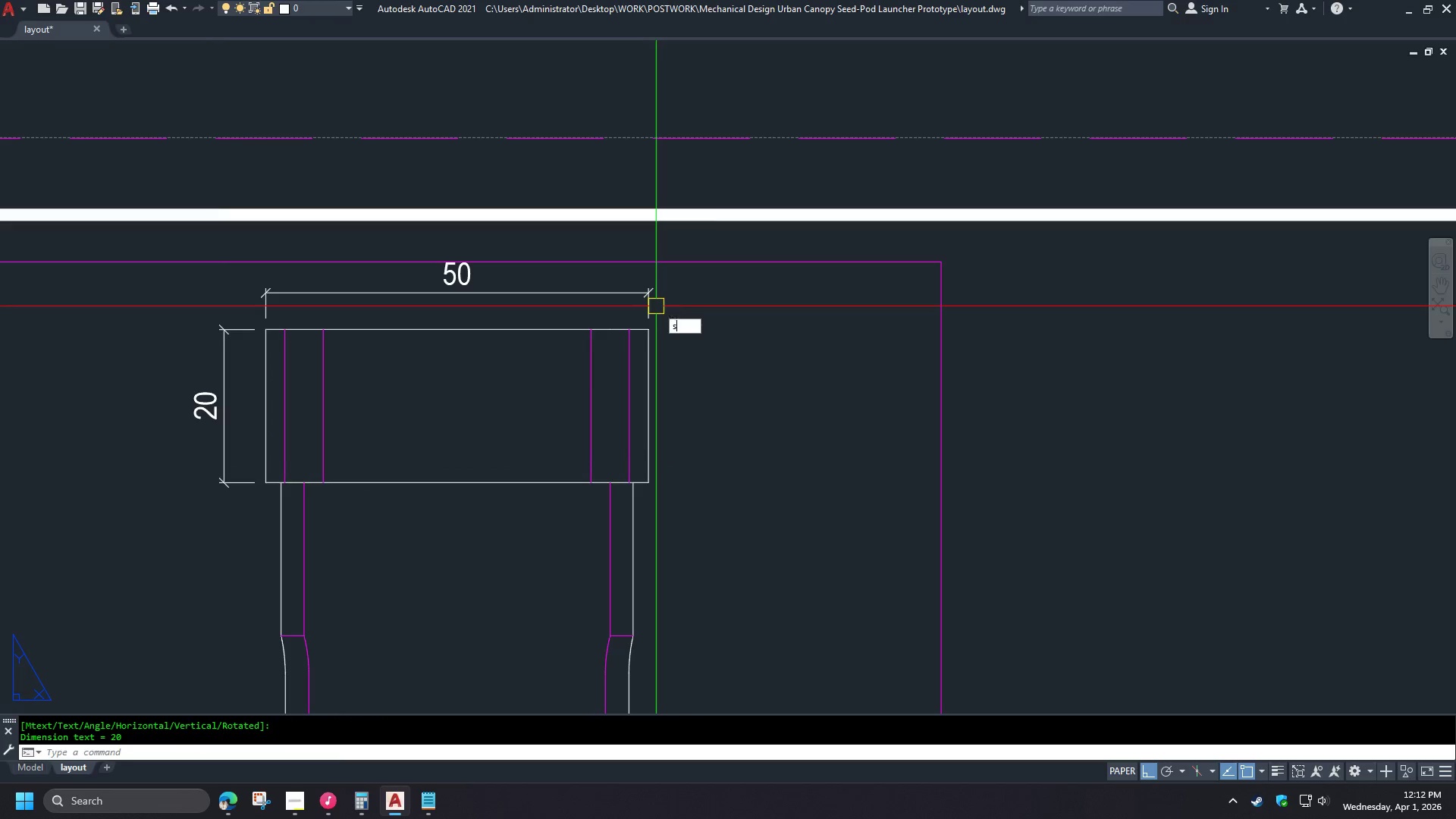 
key(Space)
 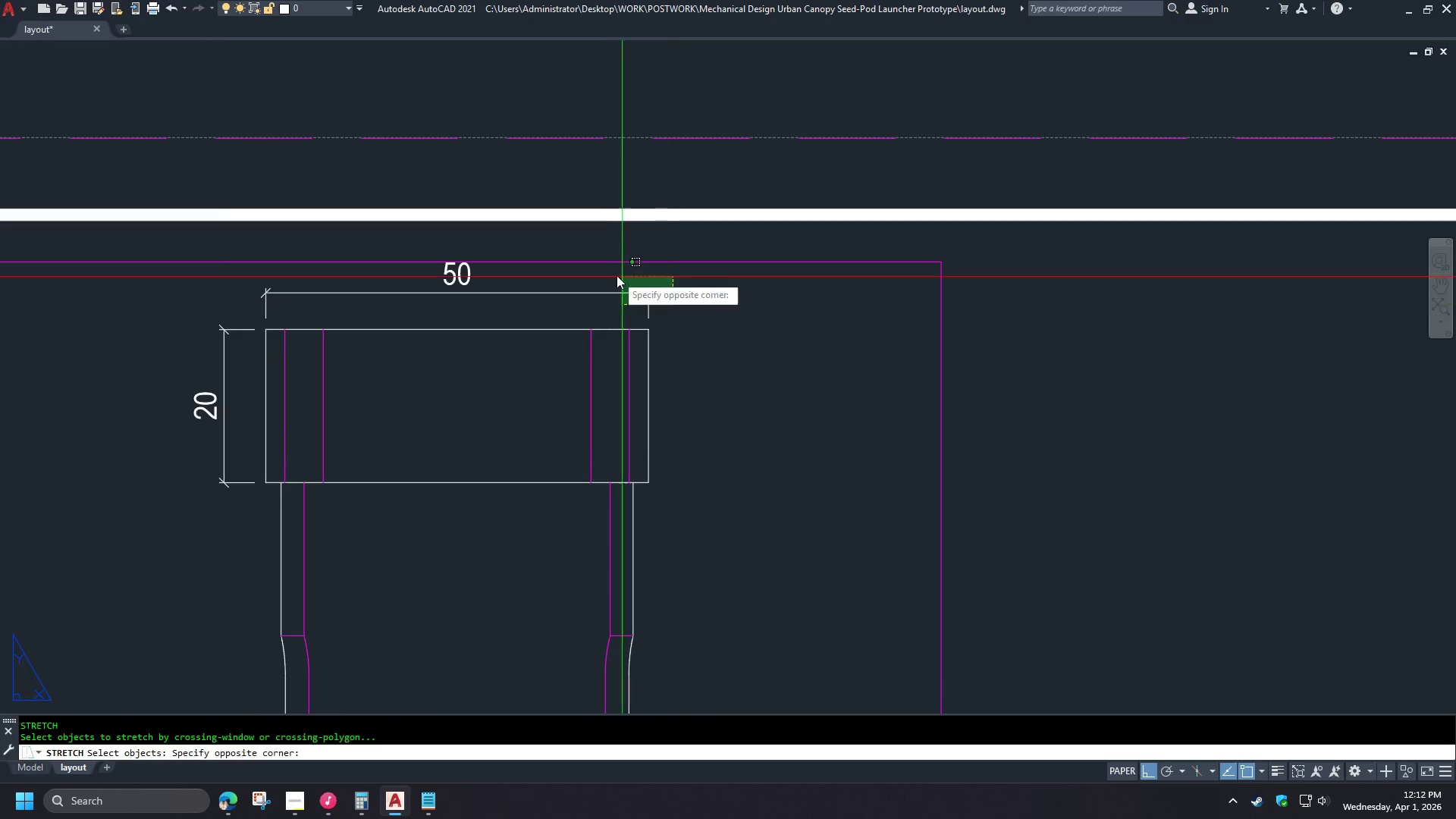 
double_click([606, 275])
 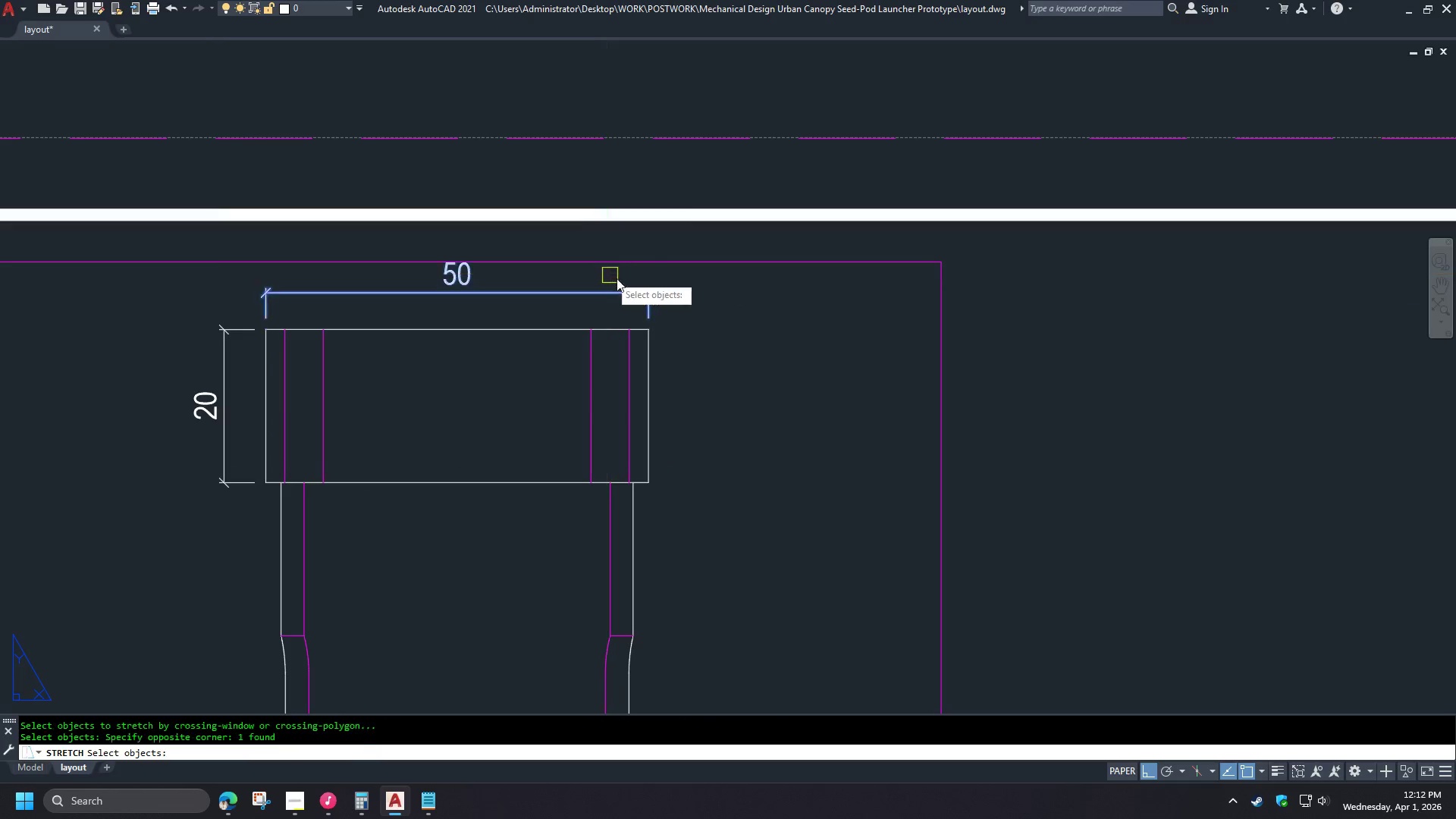 
key(Space)
 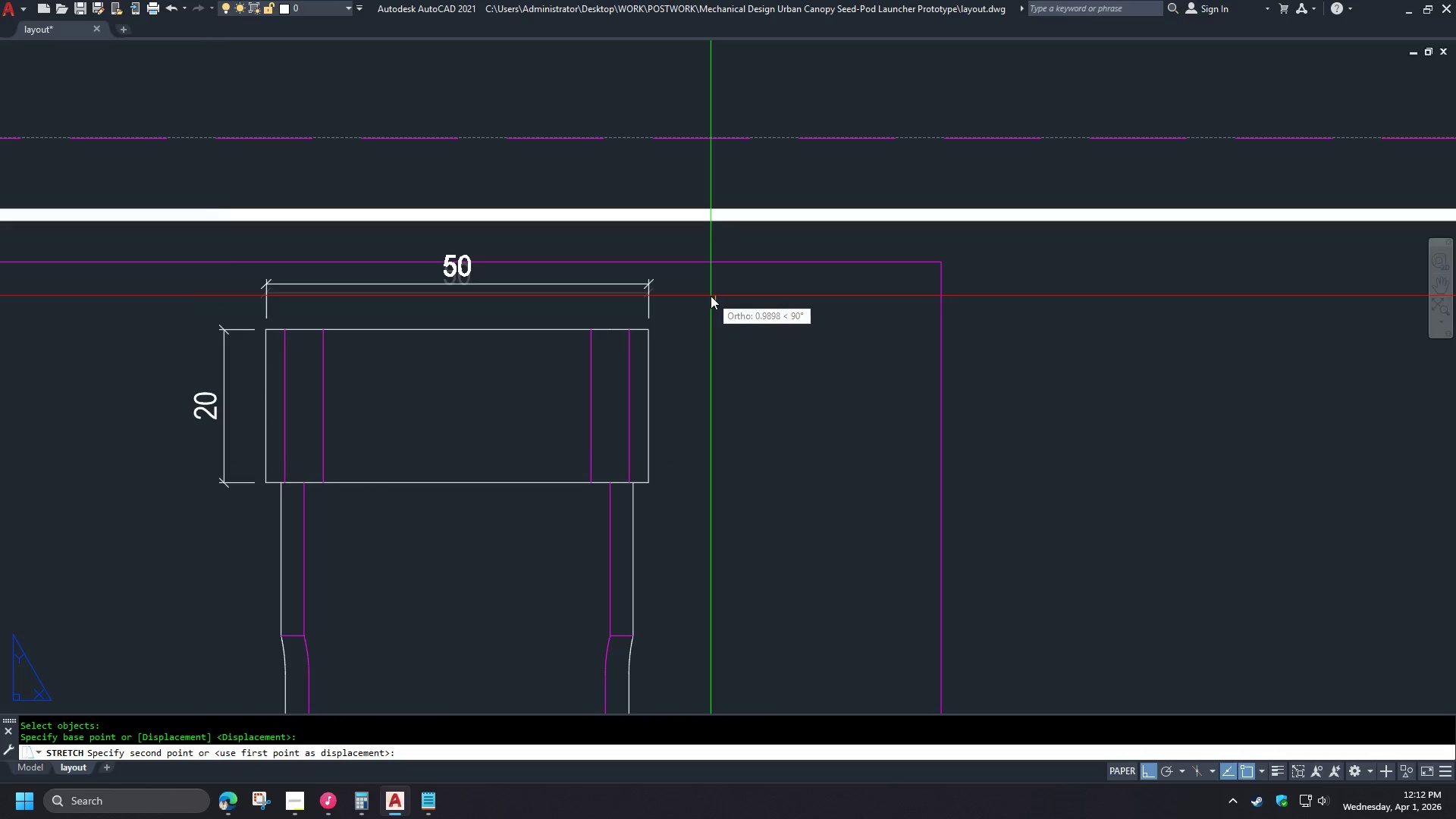 
triple_click([711, 296])
 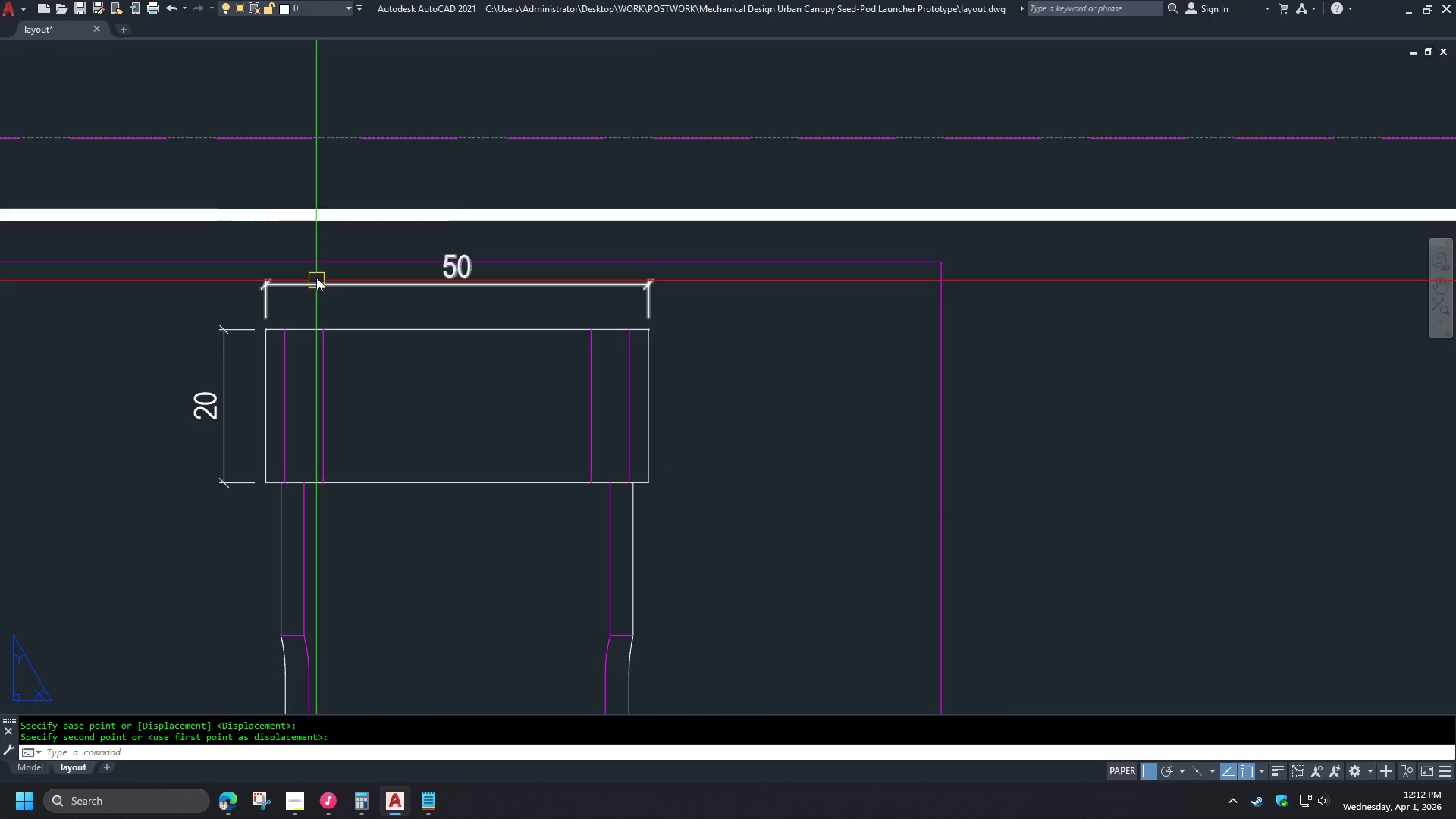 
scroll: coordinate [416, 213], scroll_direction: down, amount: 3.0
 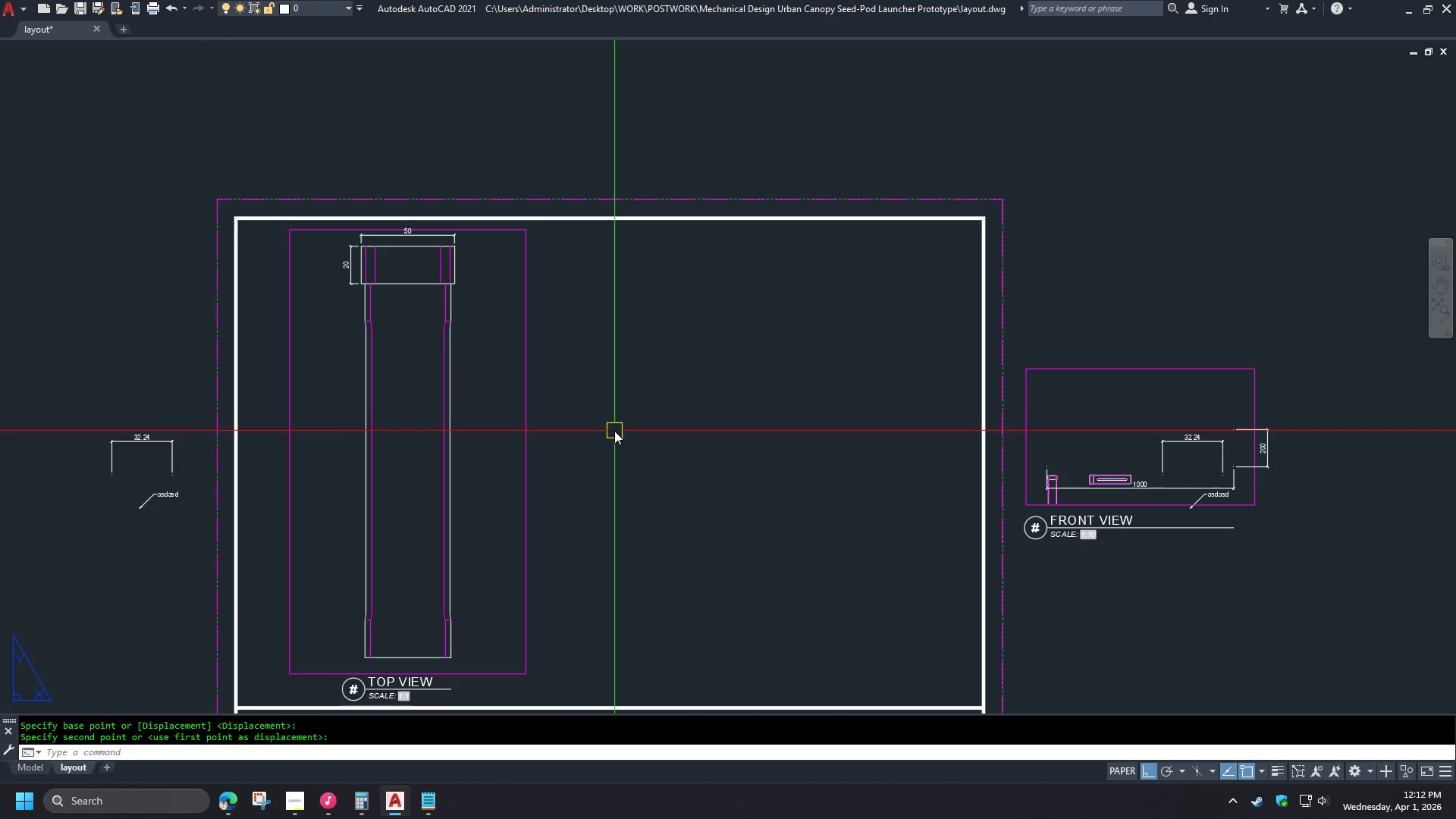 
wait(5.22)
 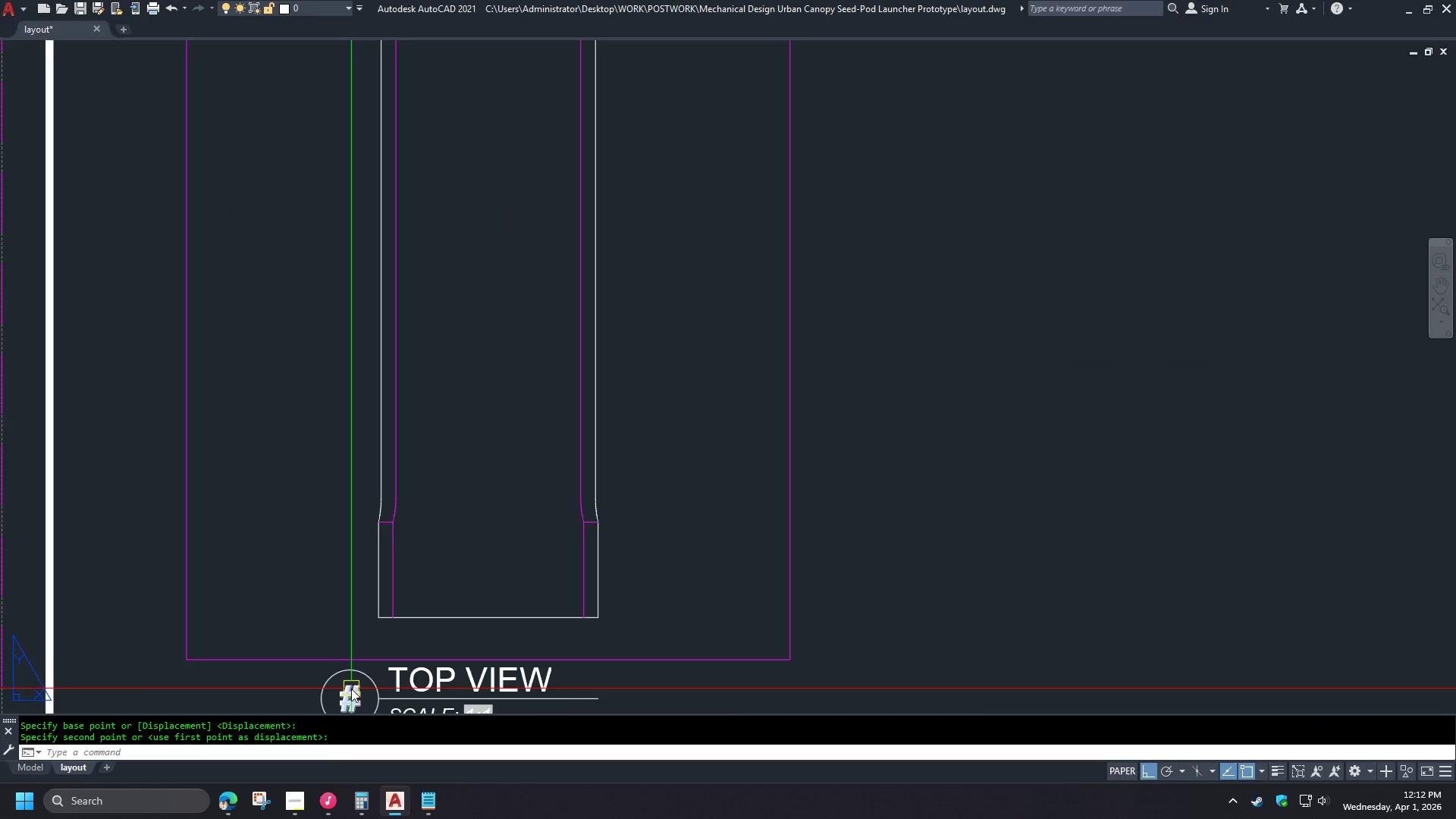 
left_click([351, 689])
 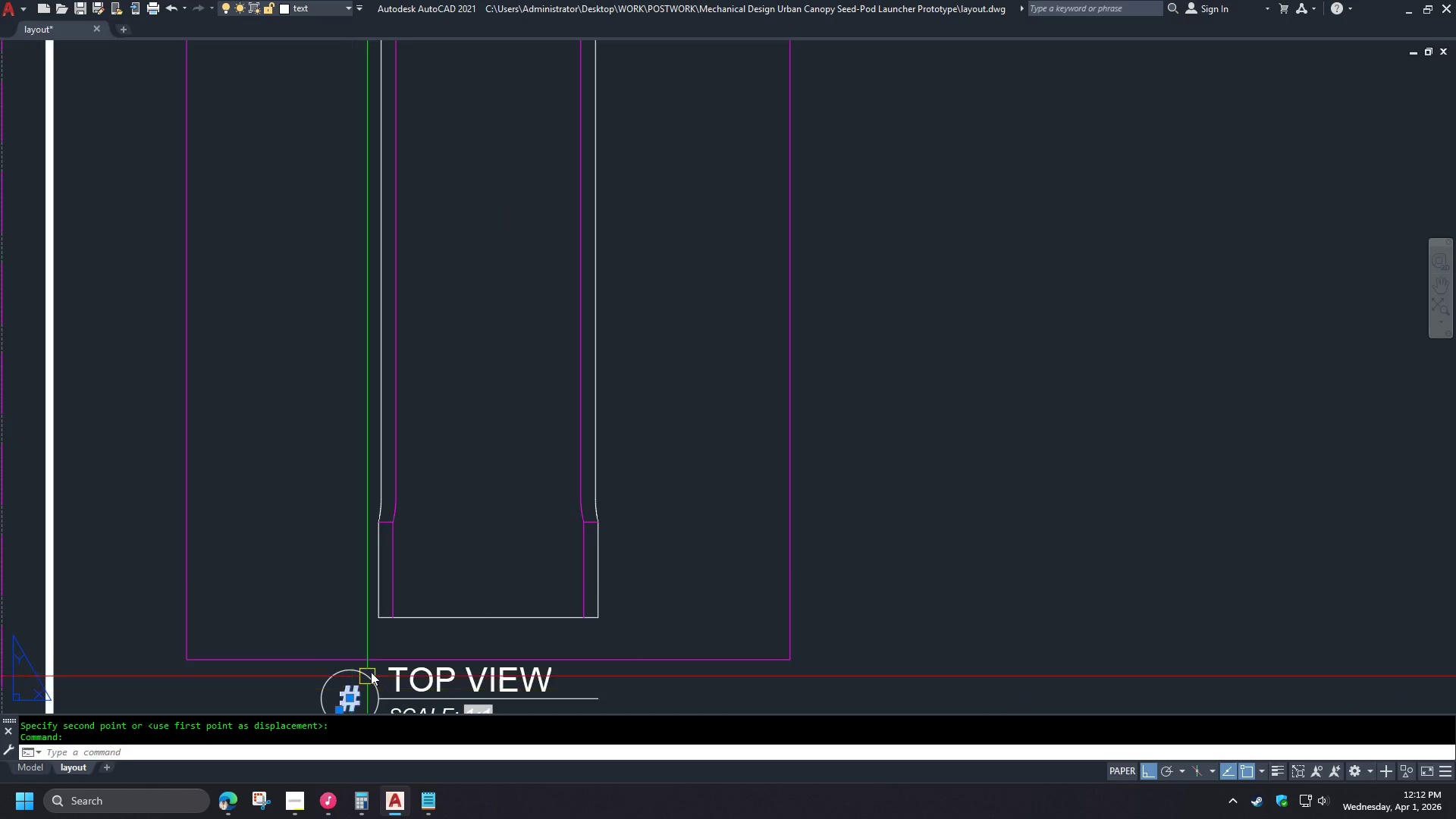 
scroll: coordinate [354, 685], scroll_direction: up, amount: 2.0
 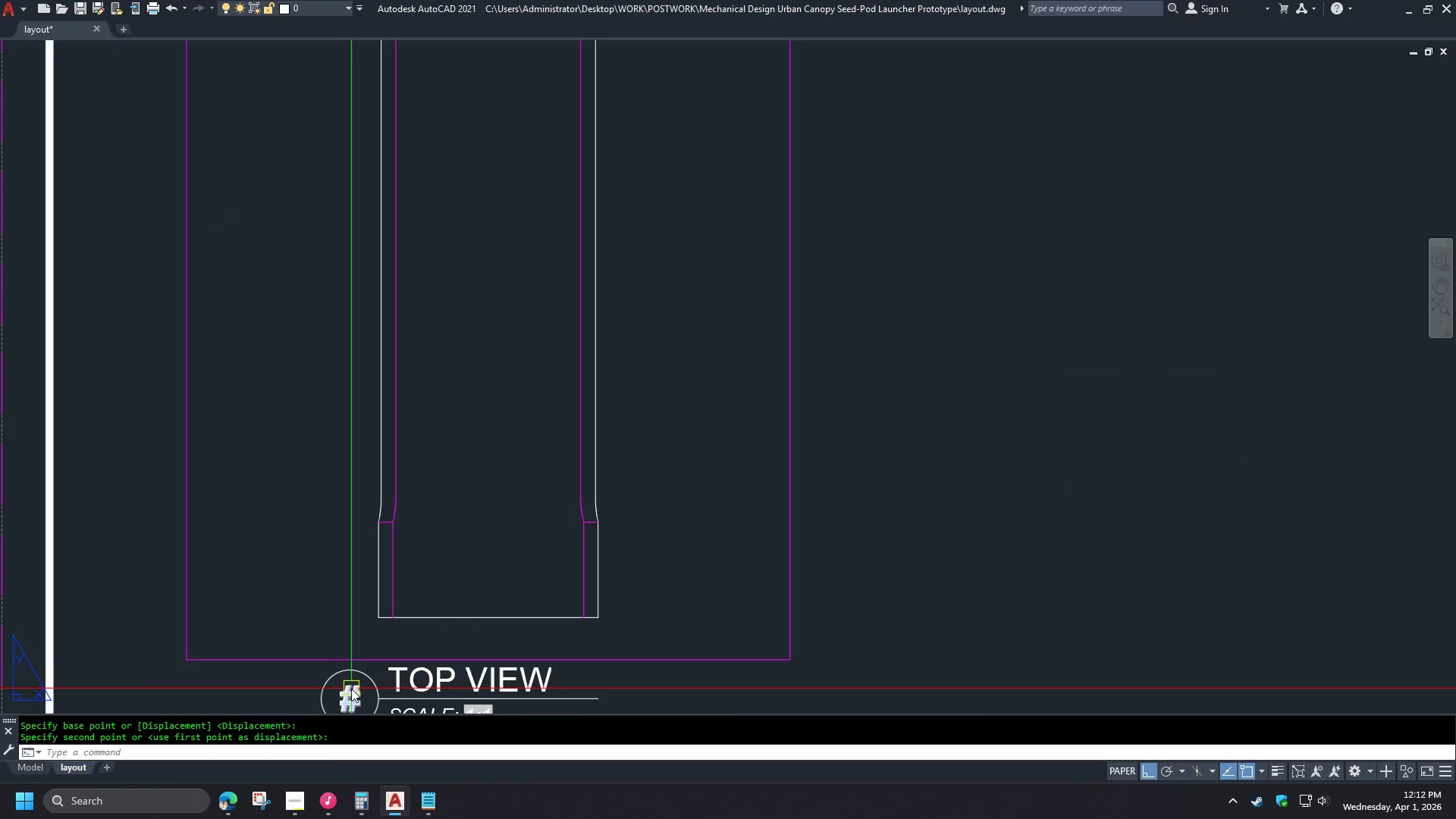 
key(E)
 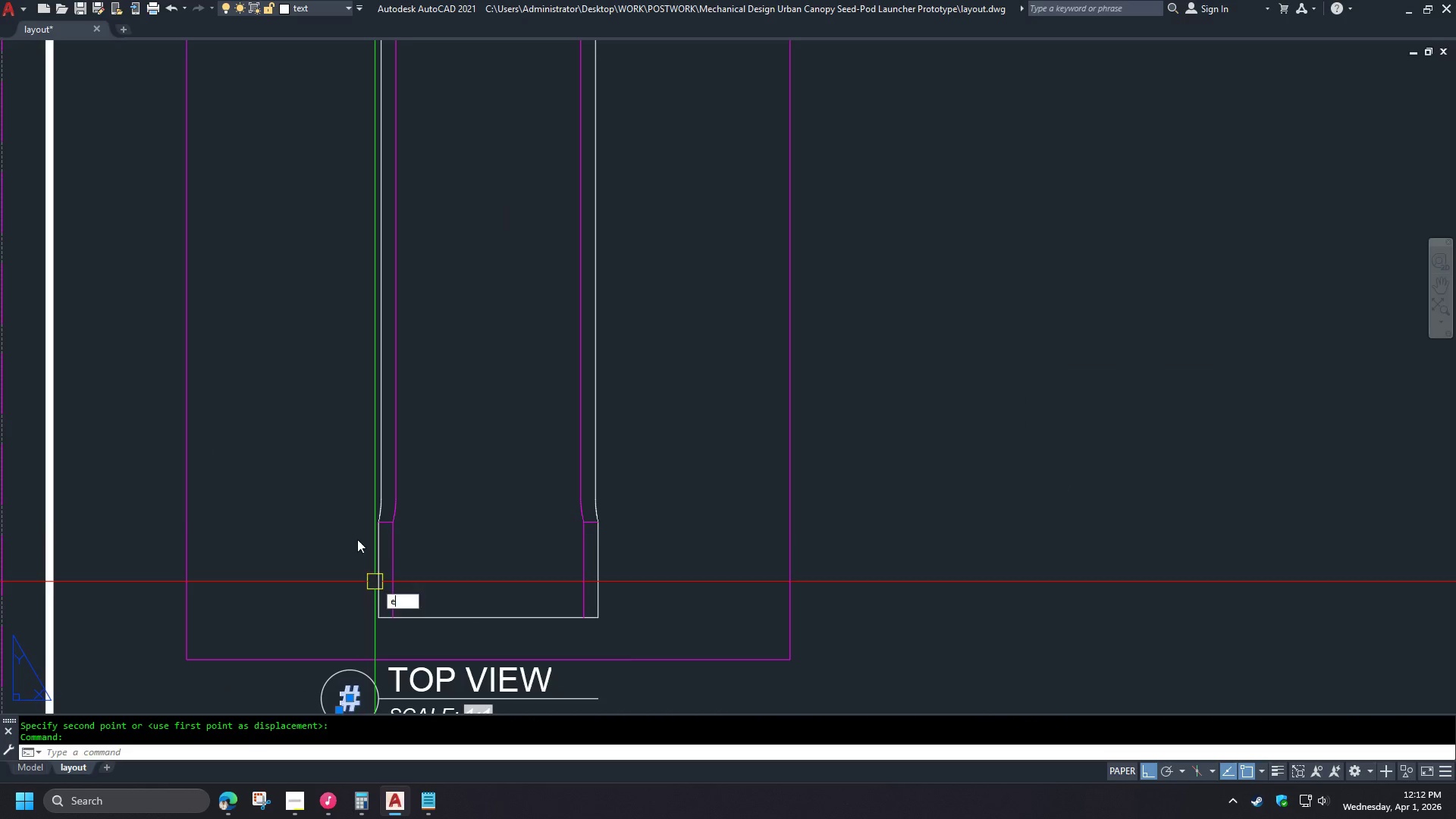 
key(Space)
 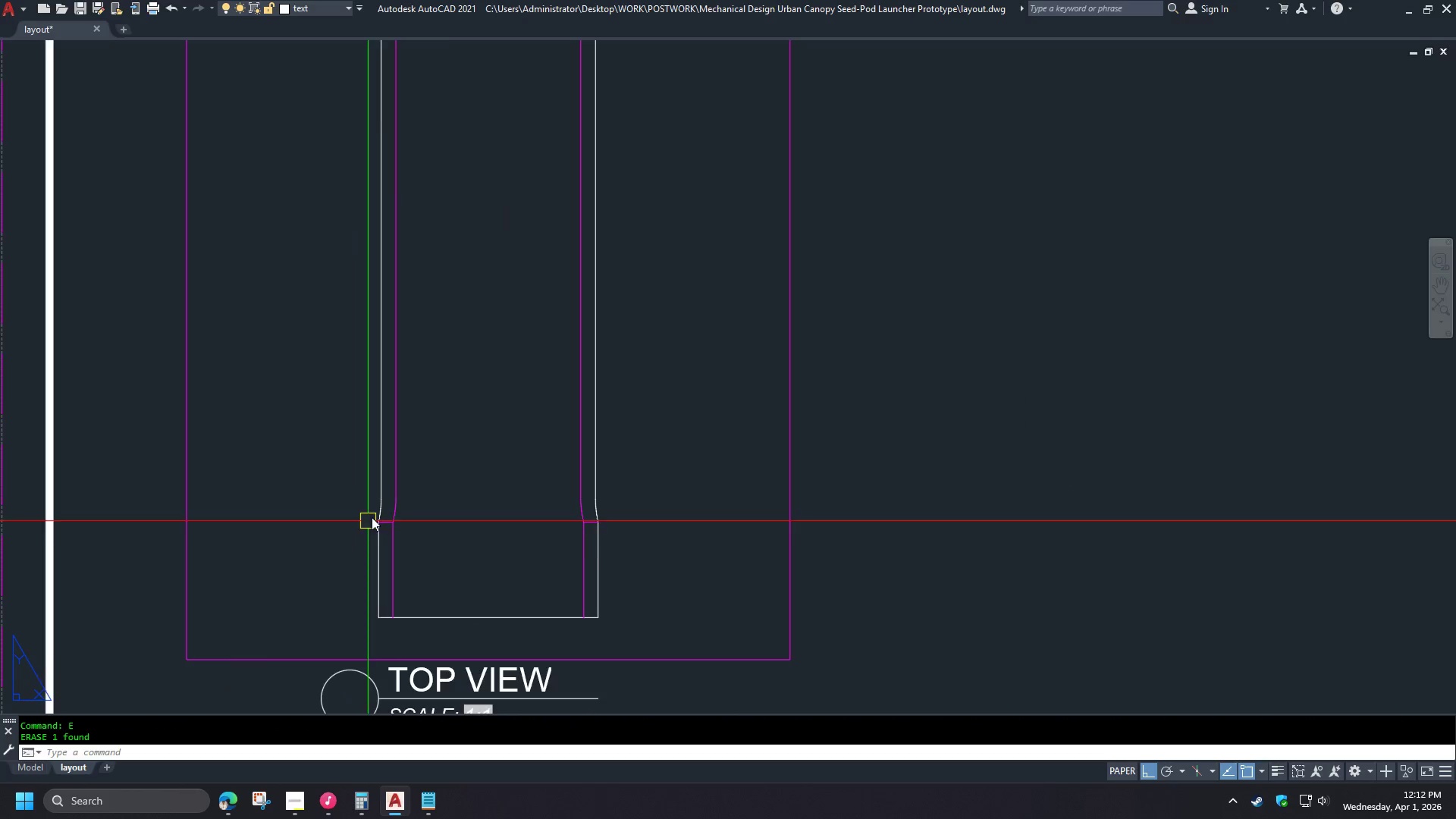 
scroll: coordinate [432, 491], scroll_direction: down, amount: 2.0
 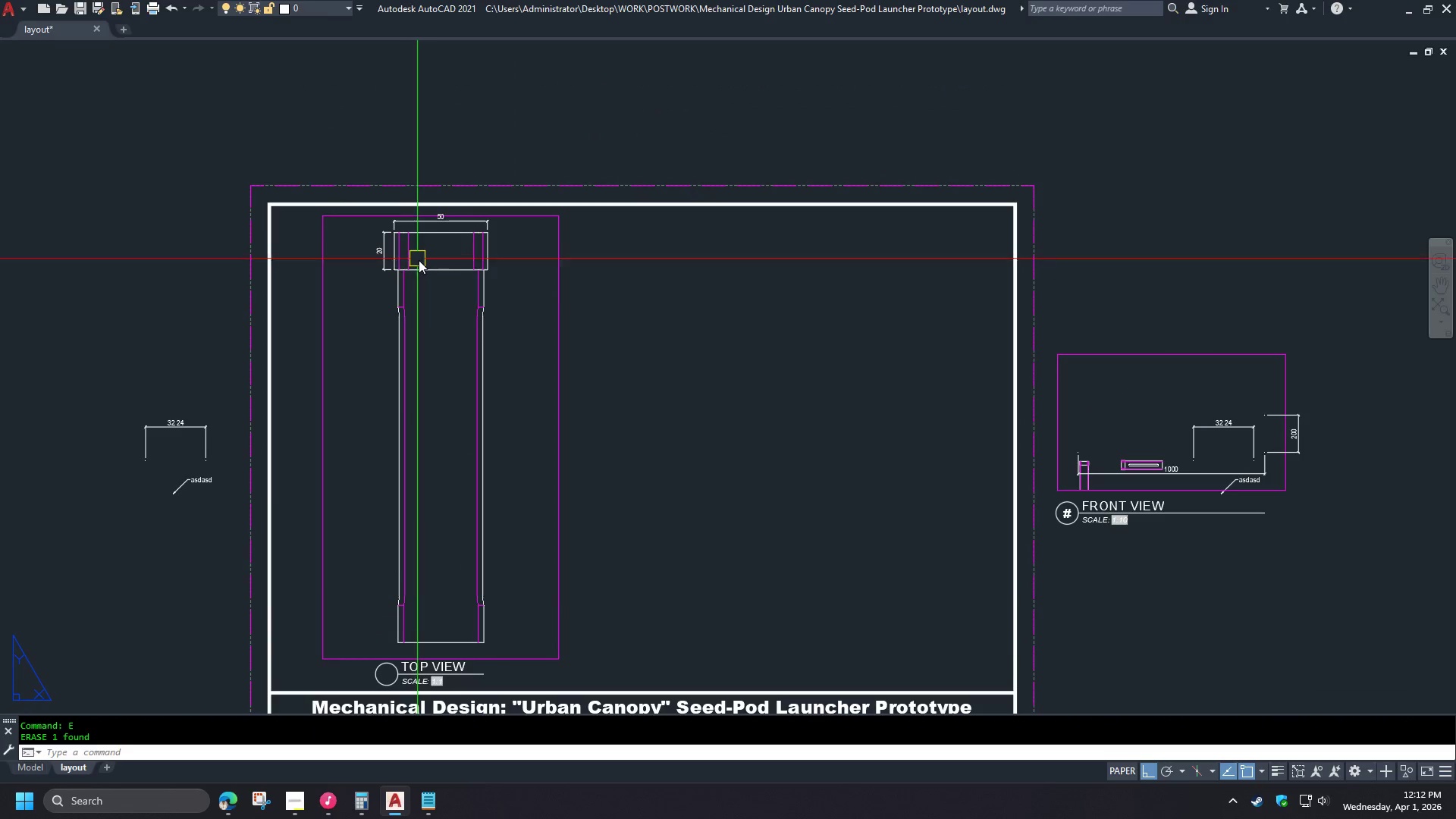 
type(pre )
 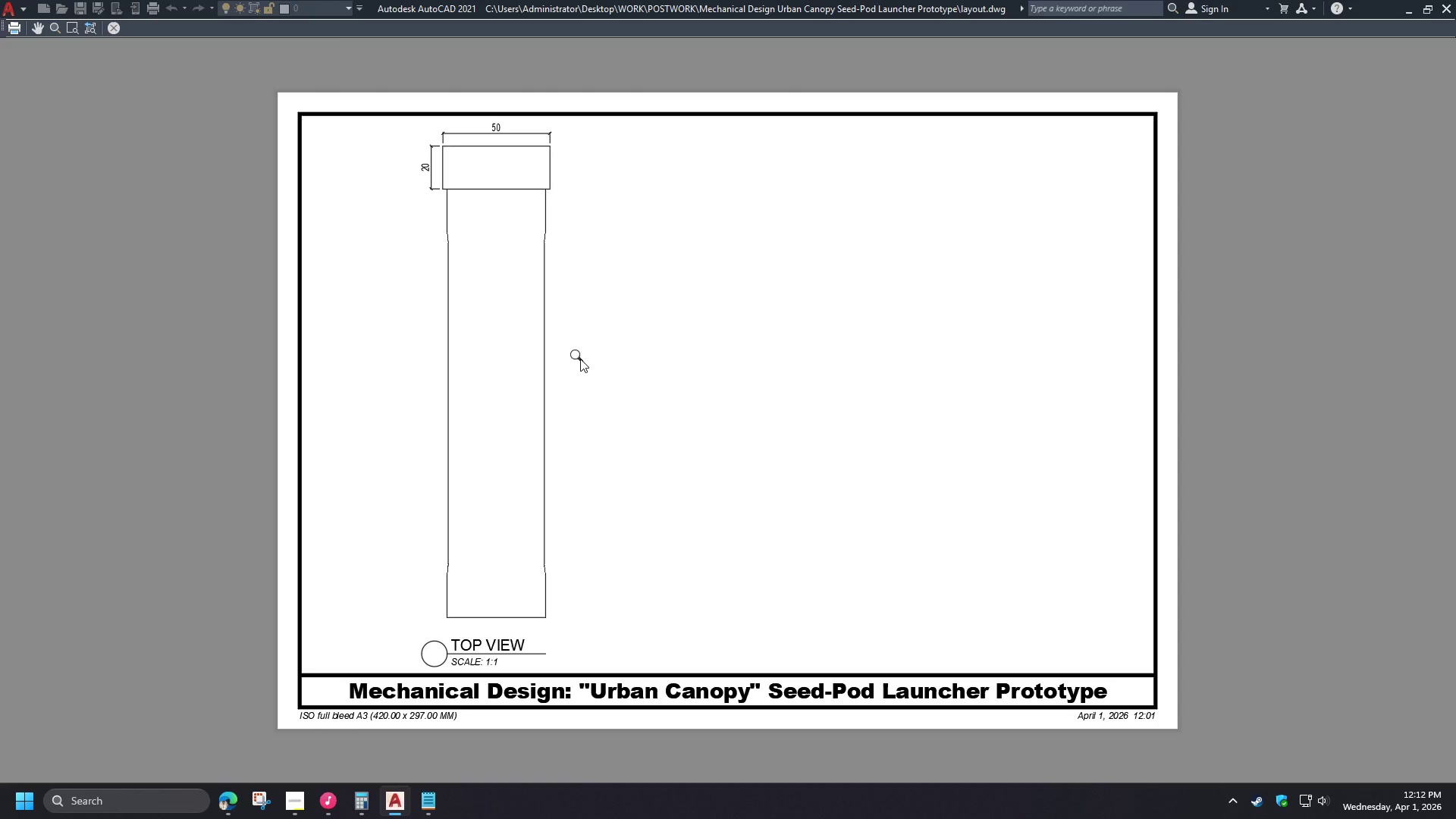 
scroll: coordinate [475, 541], scroll_direction: down, amount: 1.0
 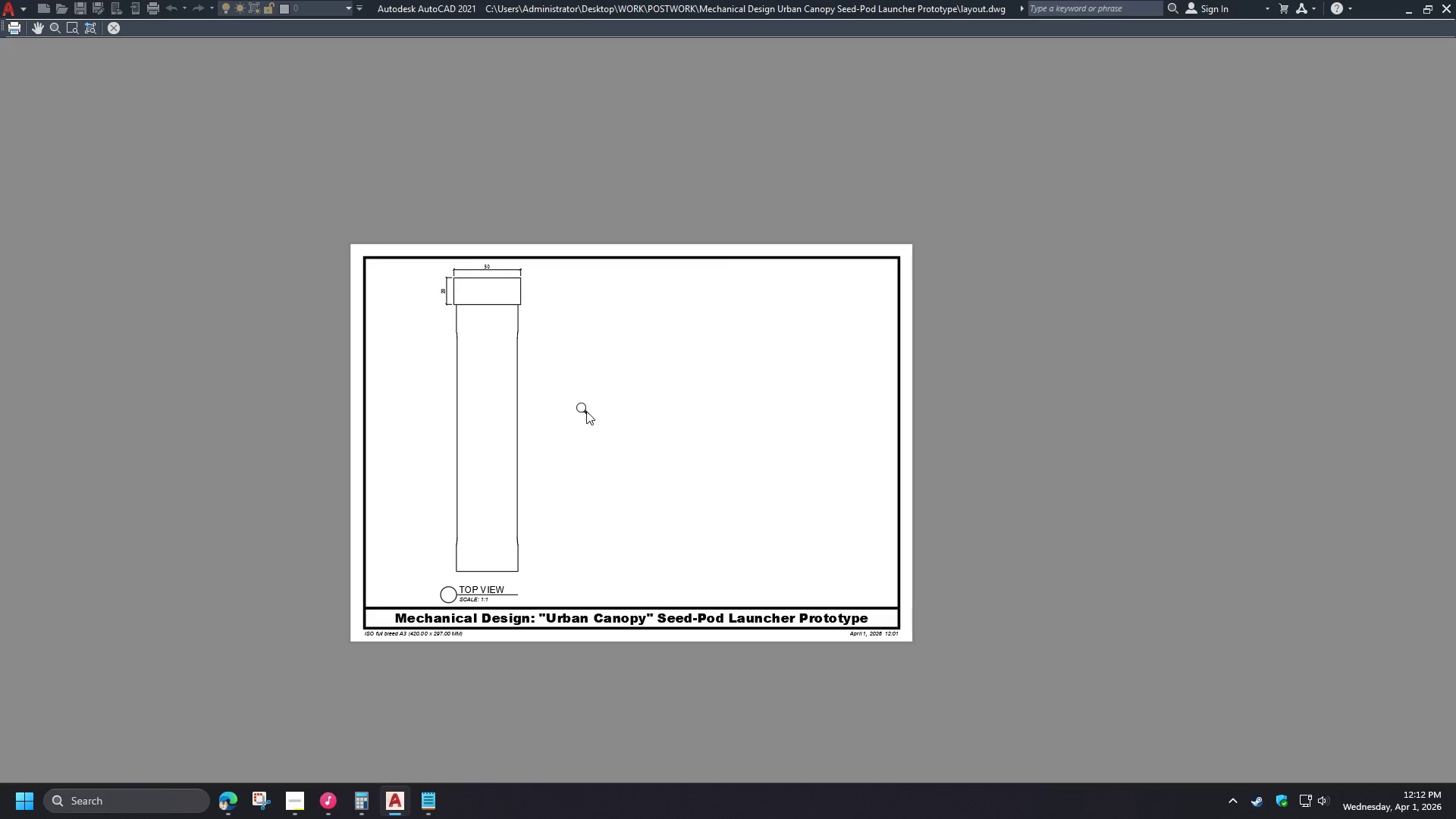 
key(Escape)
 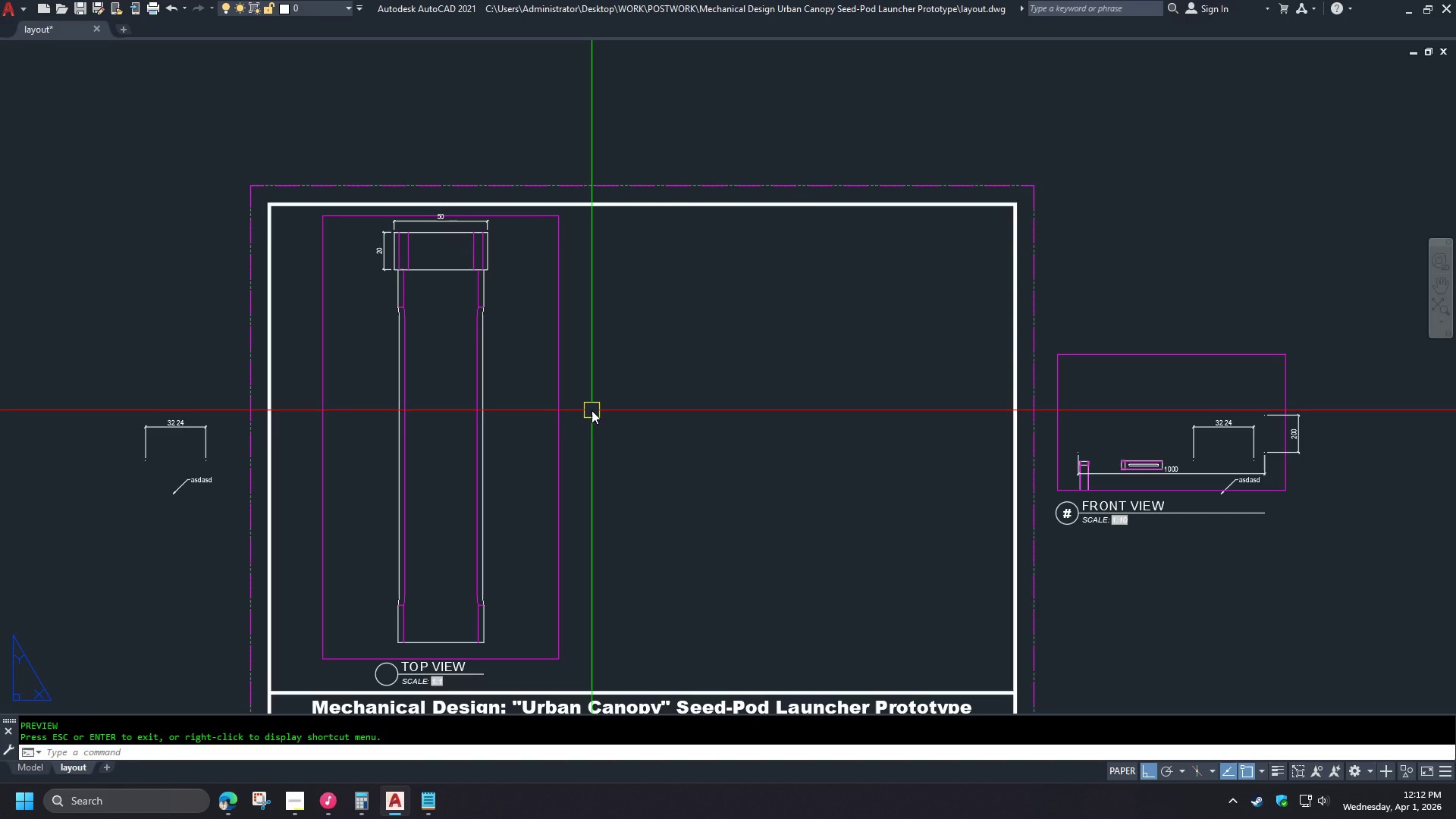 
wait(8.81)
 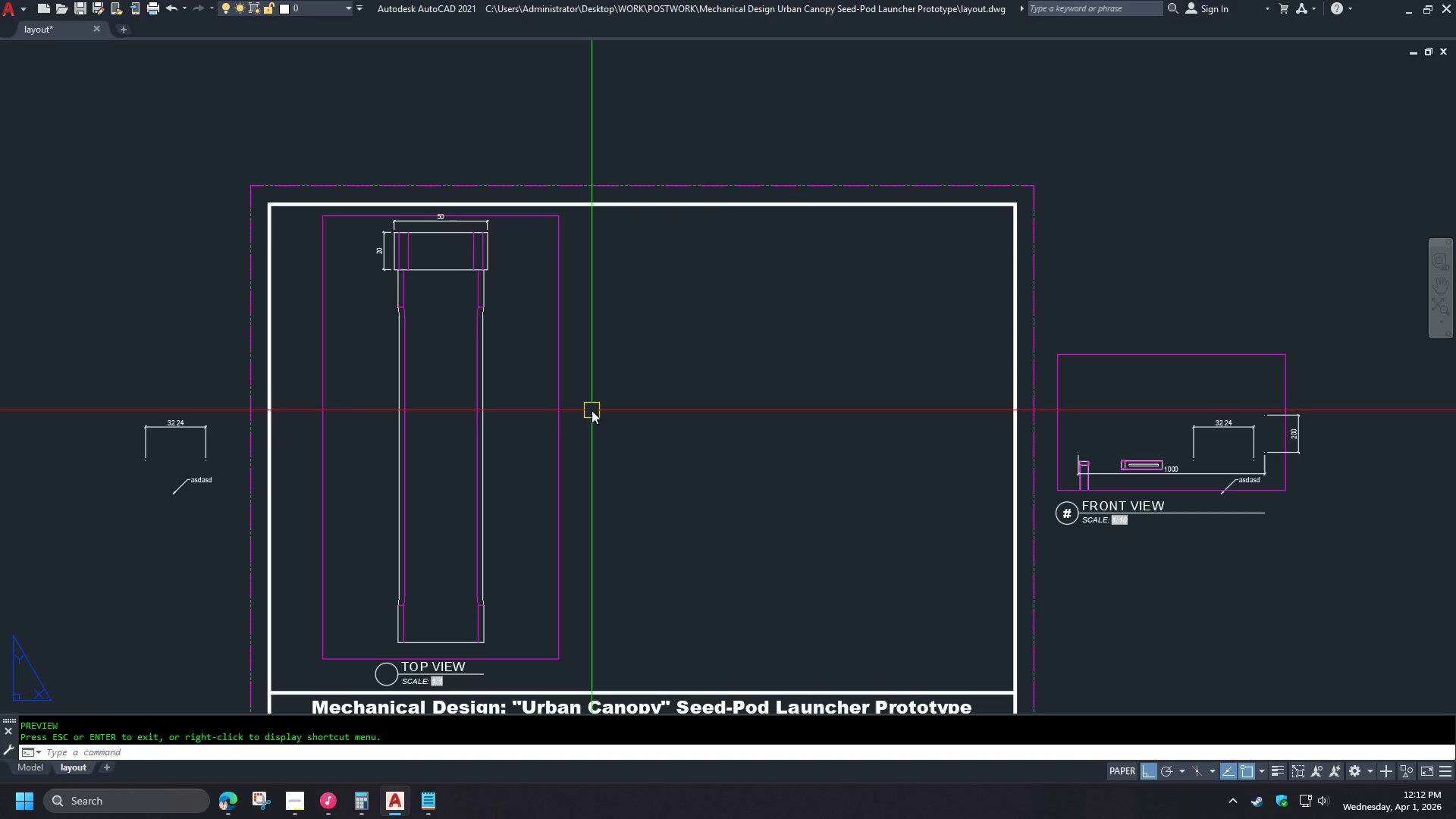 
type(la )
 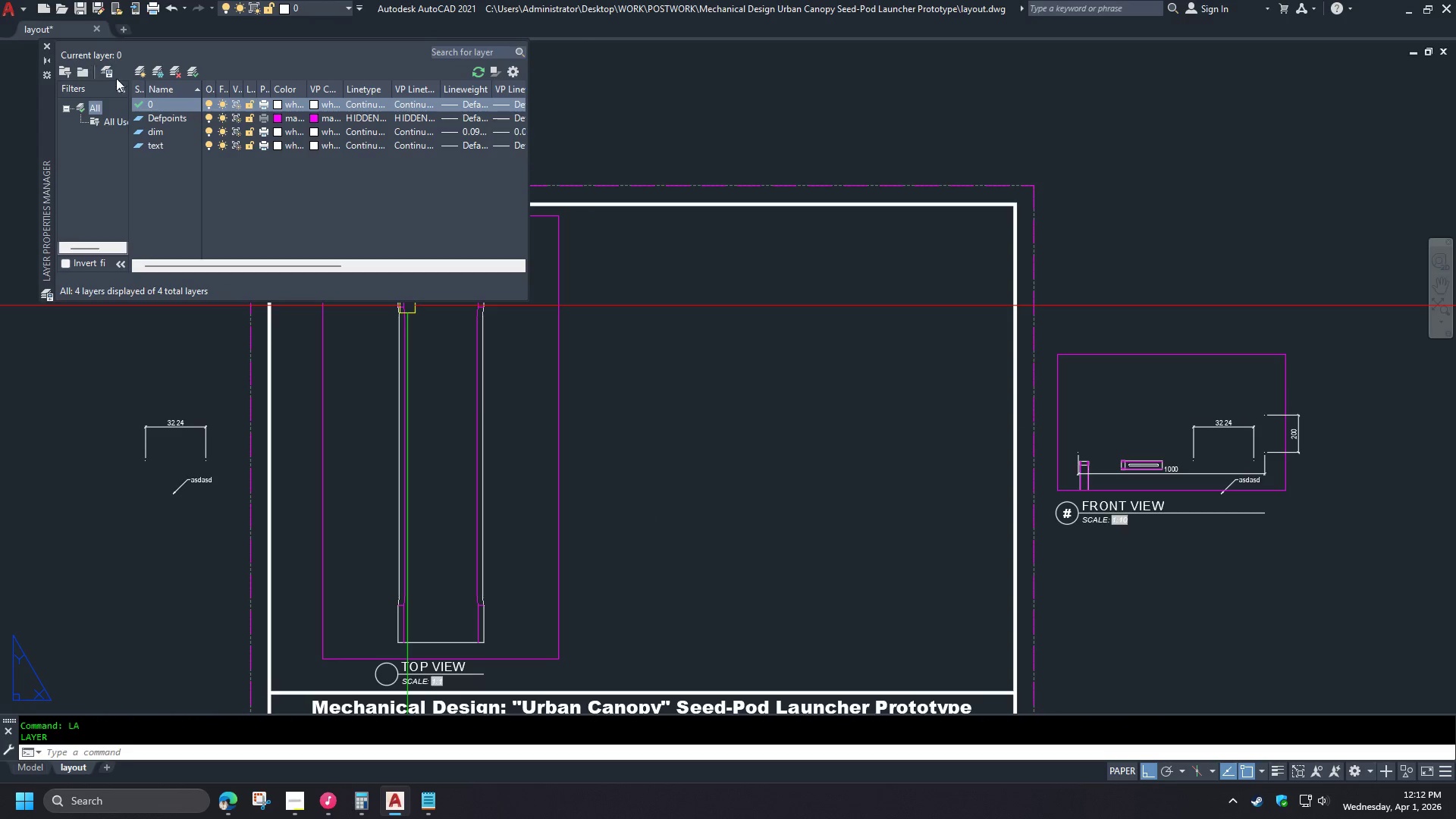 
left_click([136, 71])
 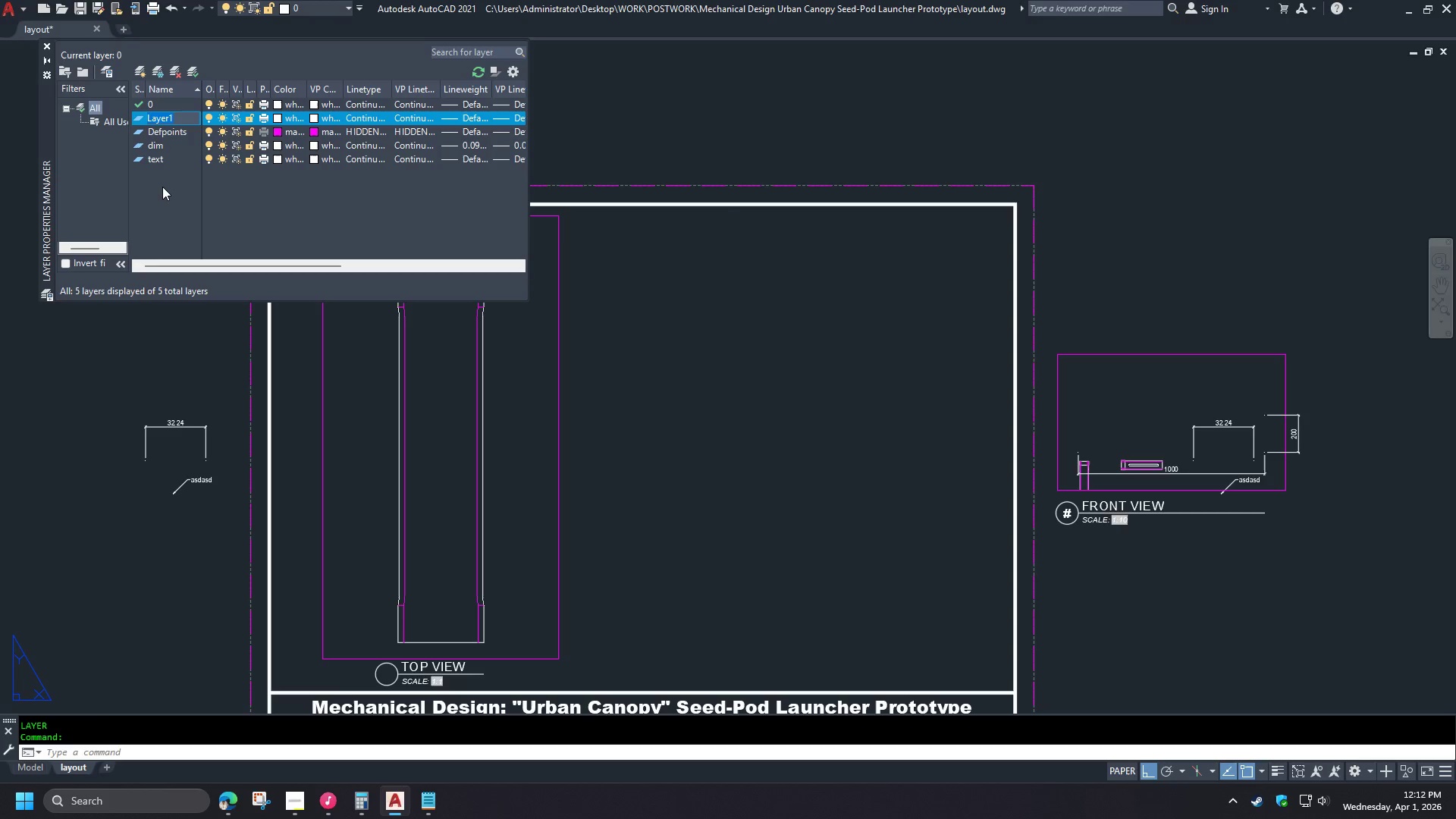 
type(hatch)
key(NumpadEnter)
 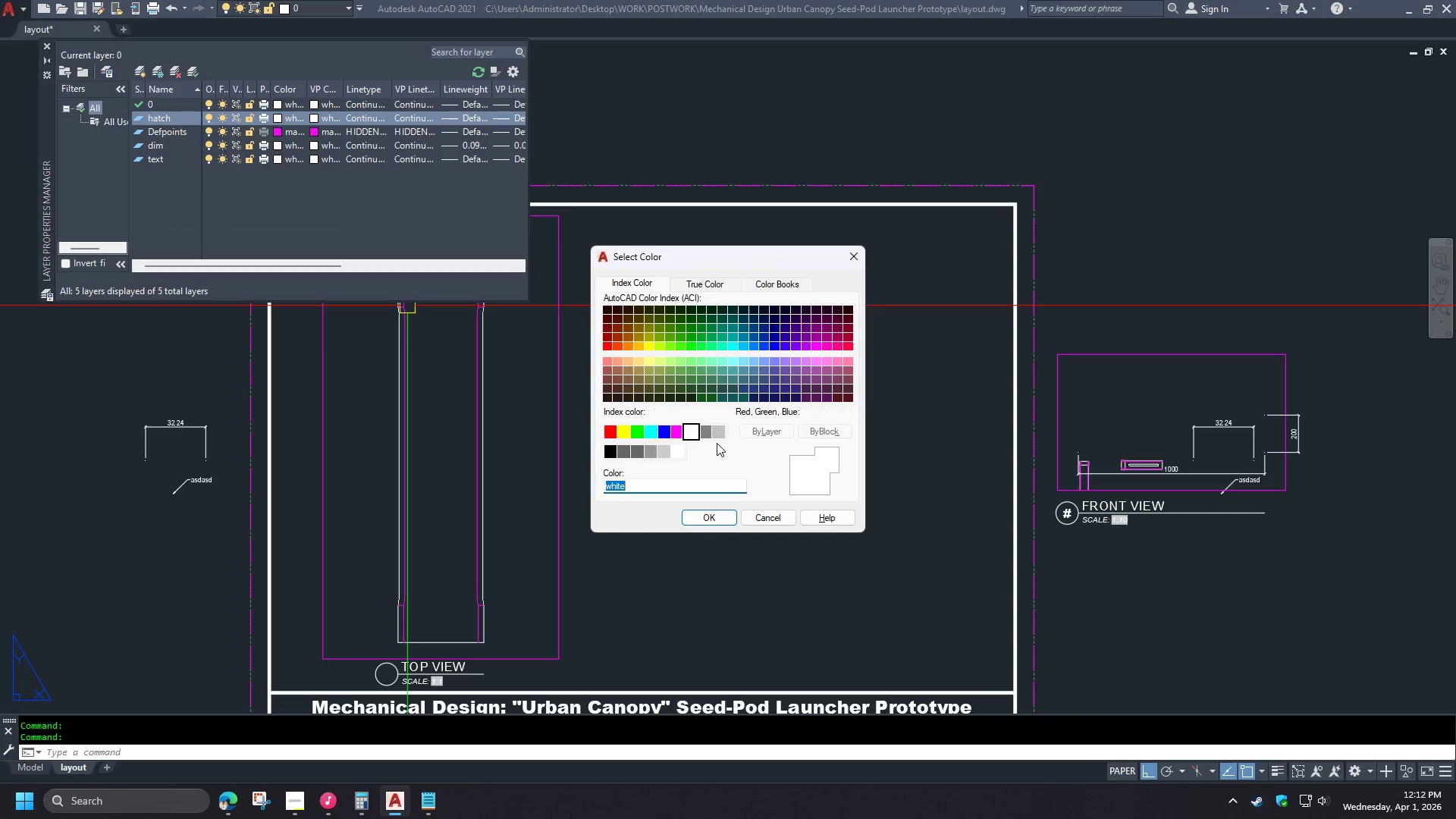 
double_click([710, 438])
 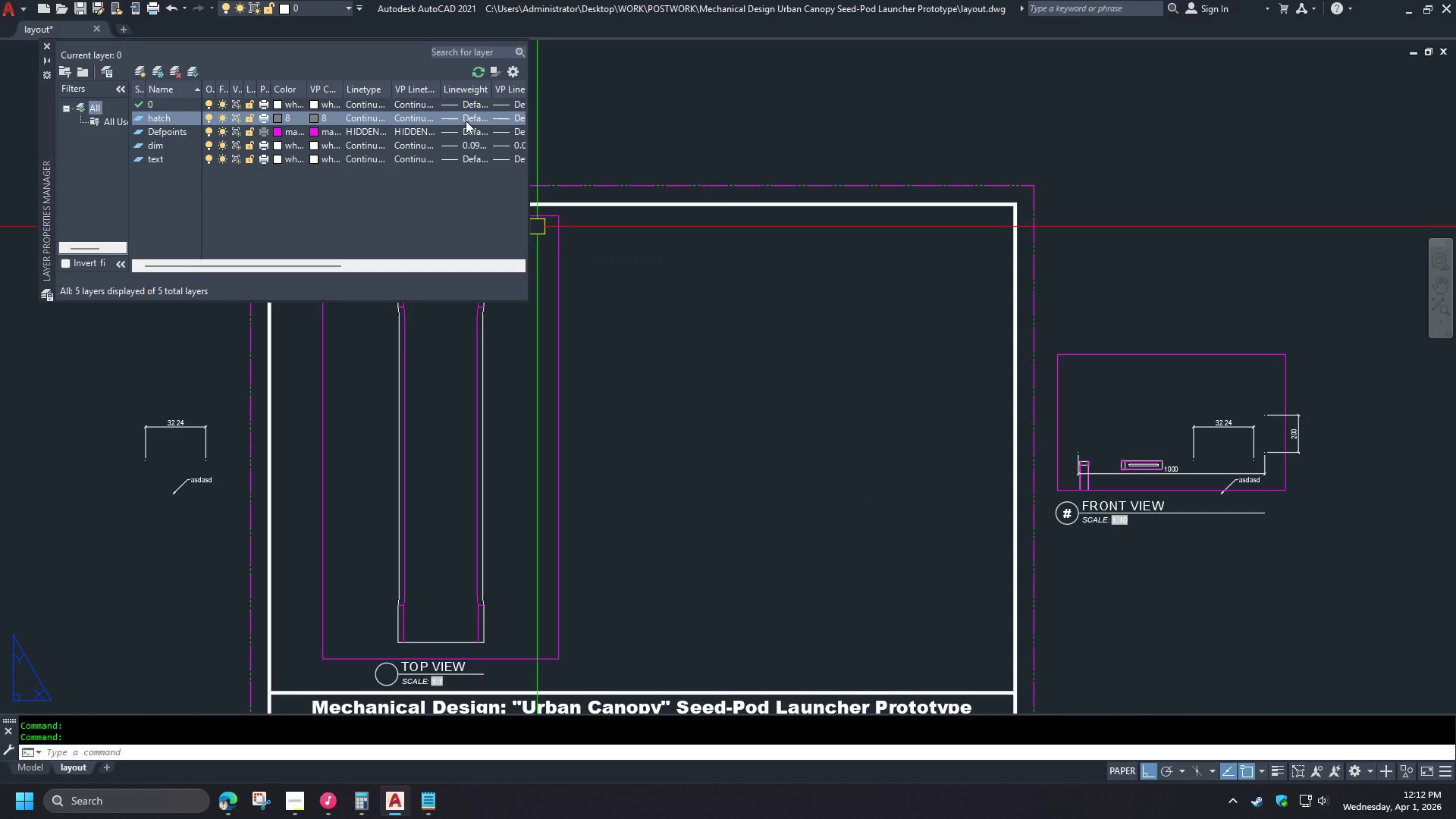 
left_click([466, 121])
 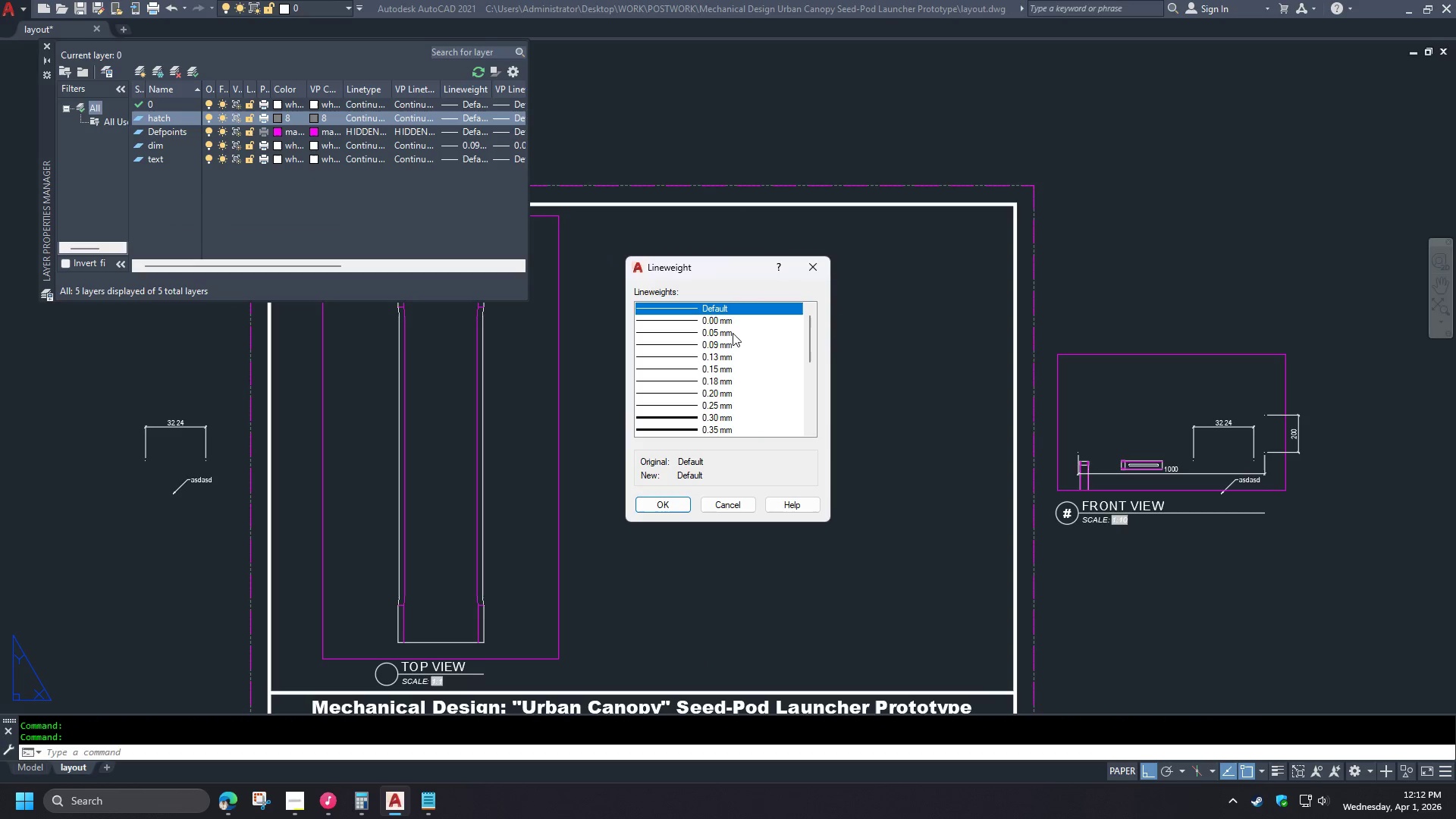 
double_click([723, 320])
 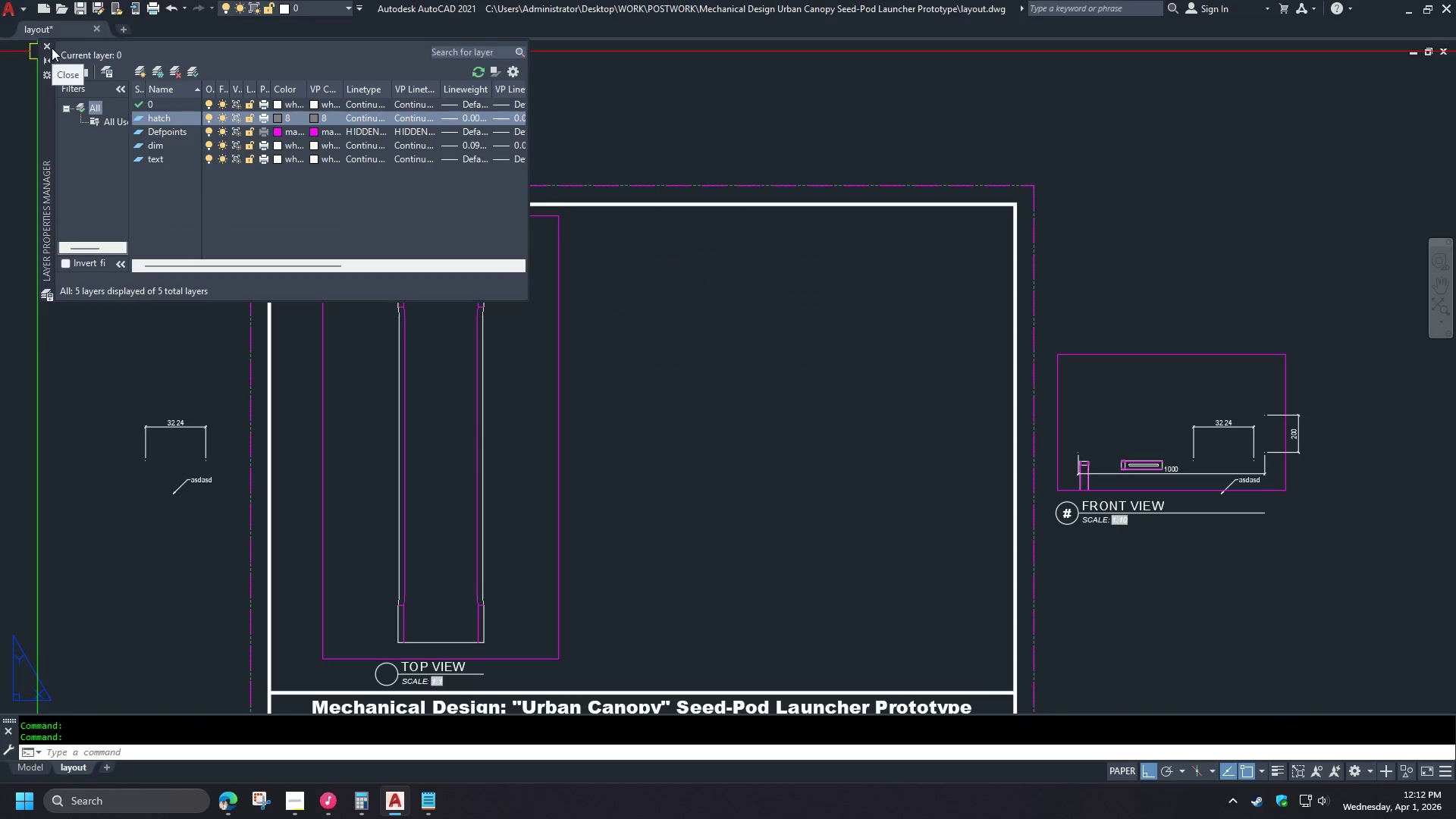 
left_click([50, 47])
 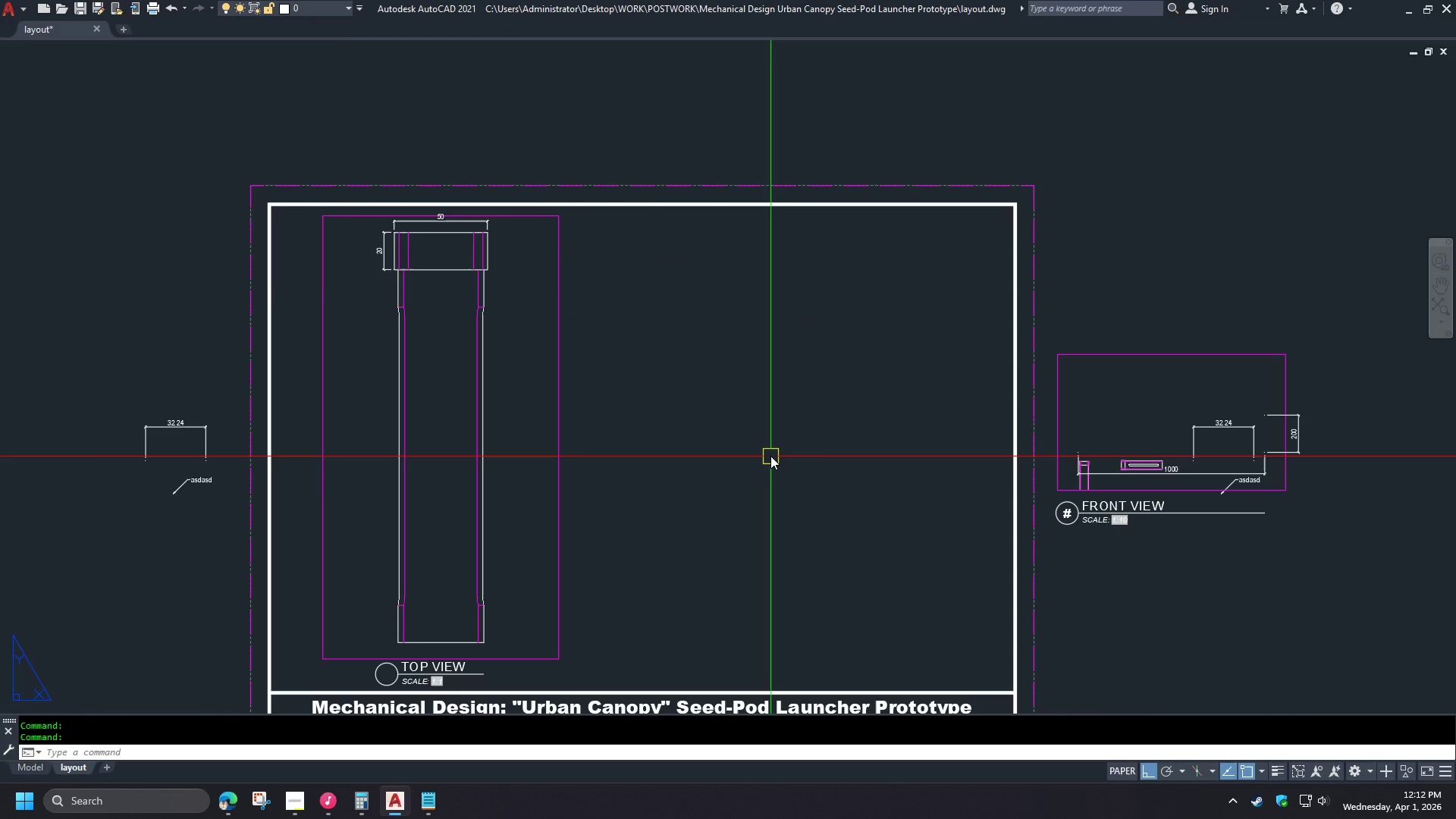 
type(re )
 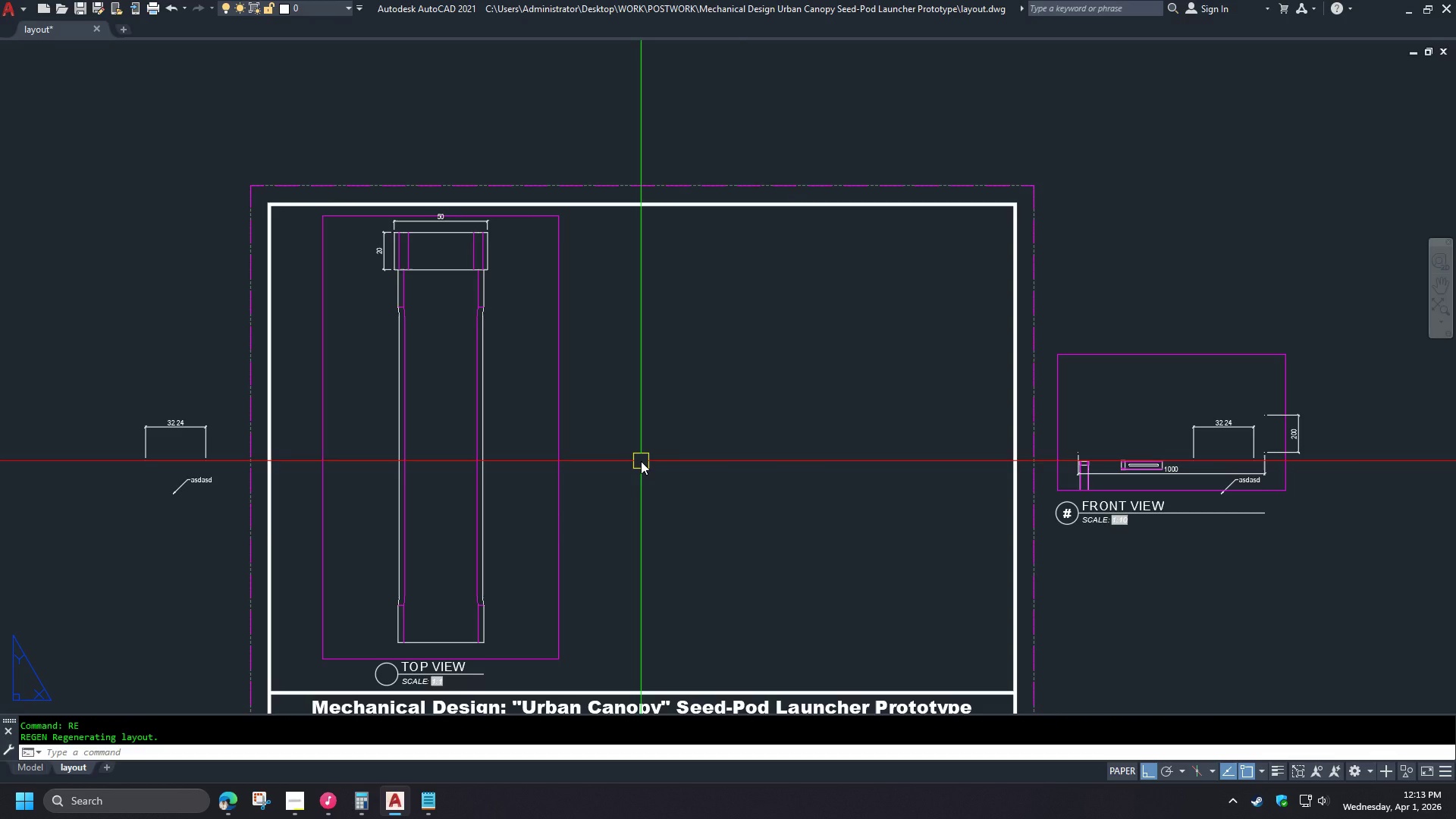 
wait(14.17)
 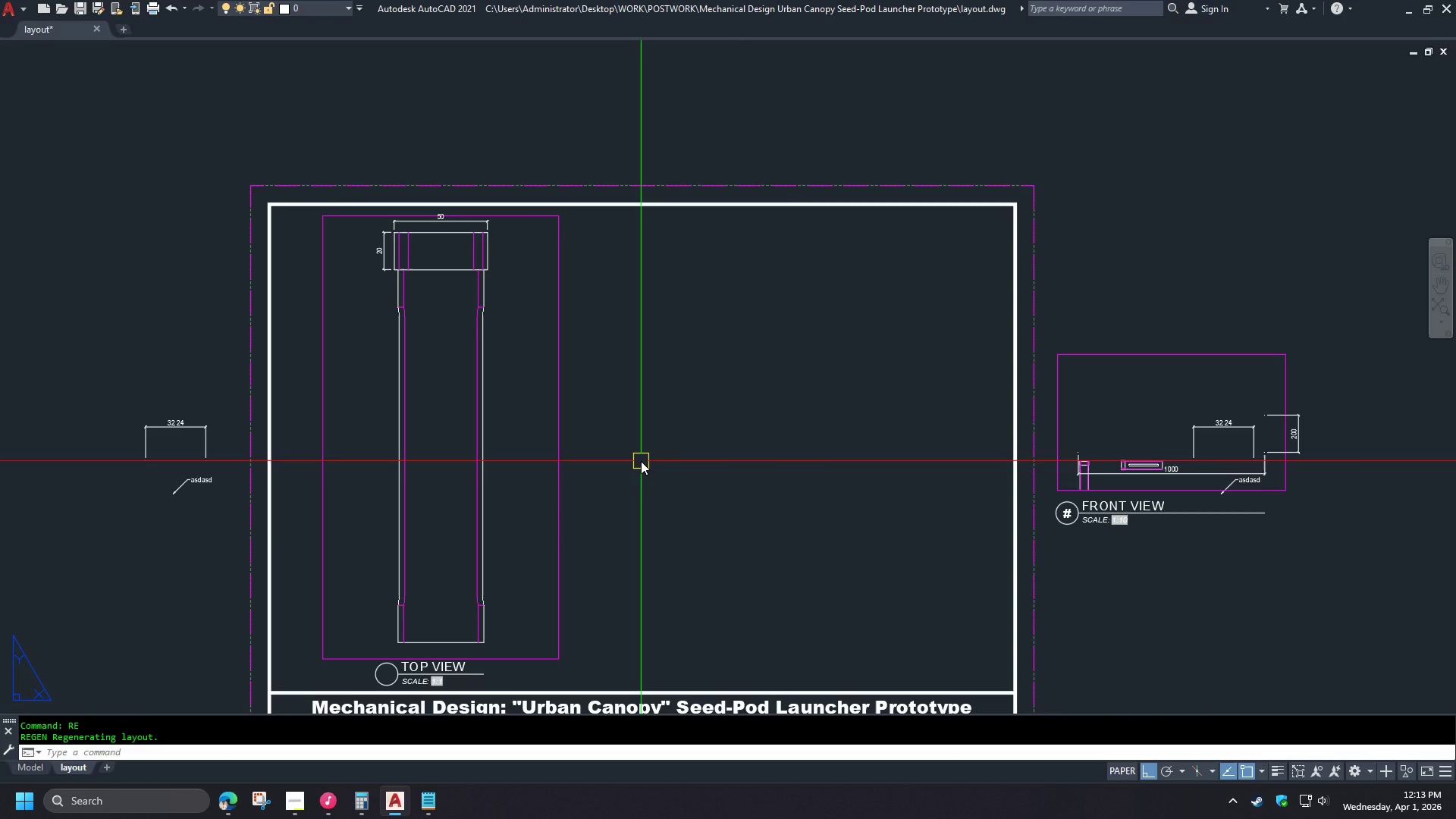 
scroll: coordinate [380, 281], scroll_direction: up, amount: 2.0
 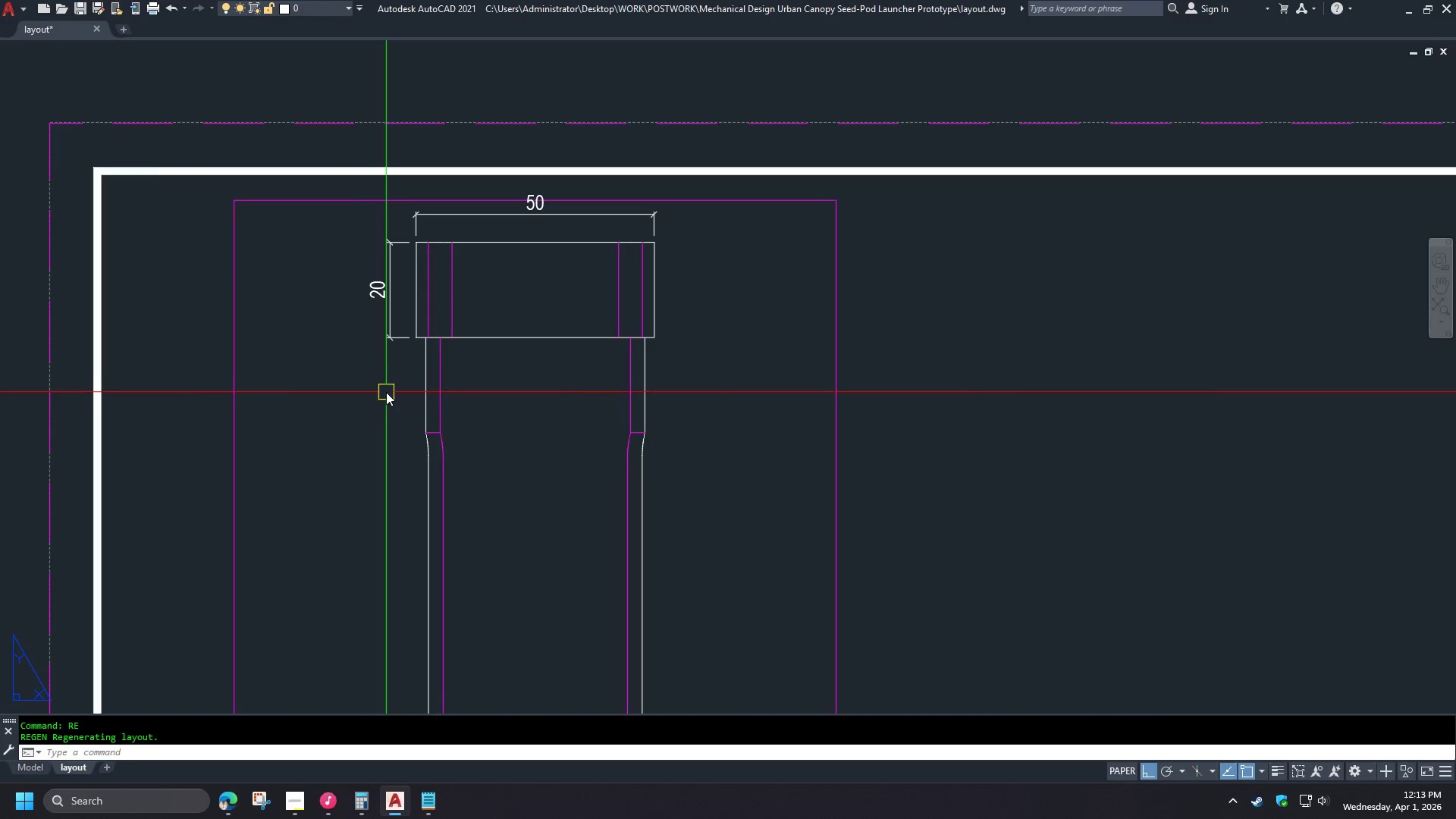 
type(dco )
 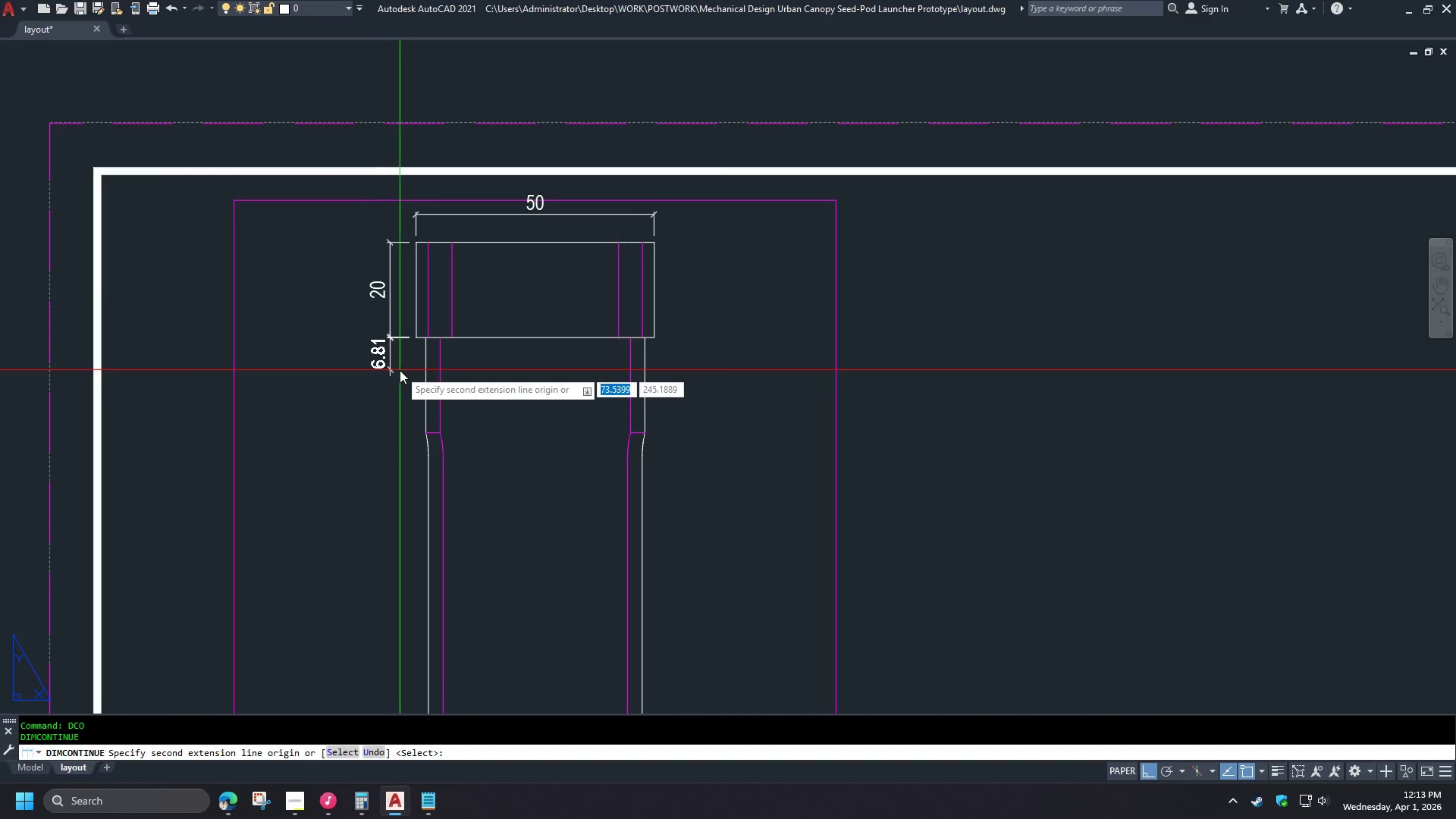 
key(Space)
 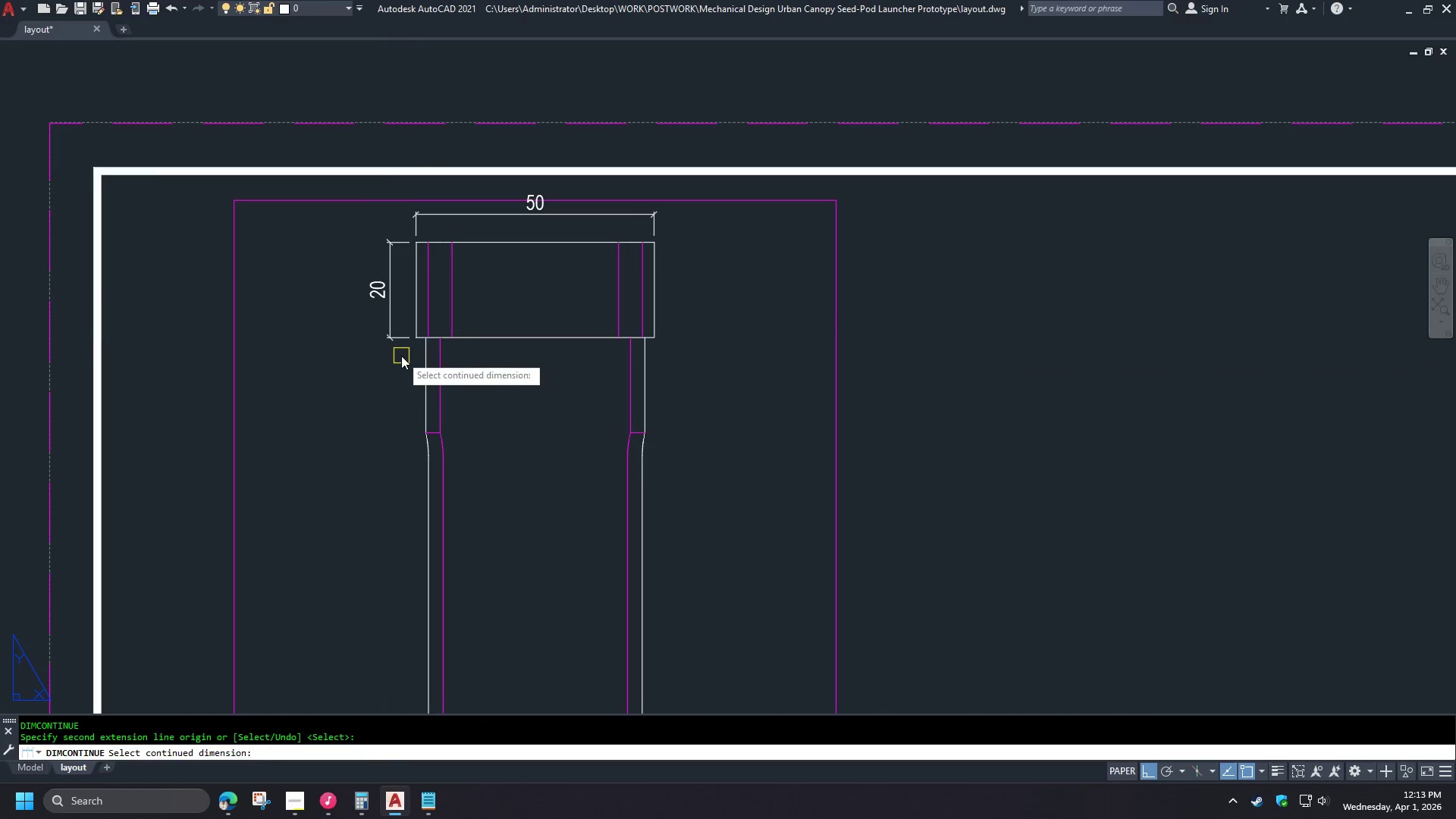 
key(Space)
 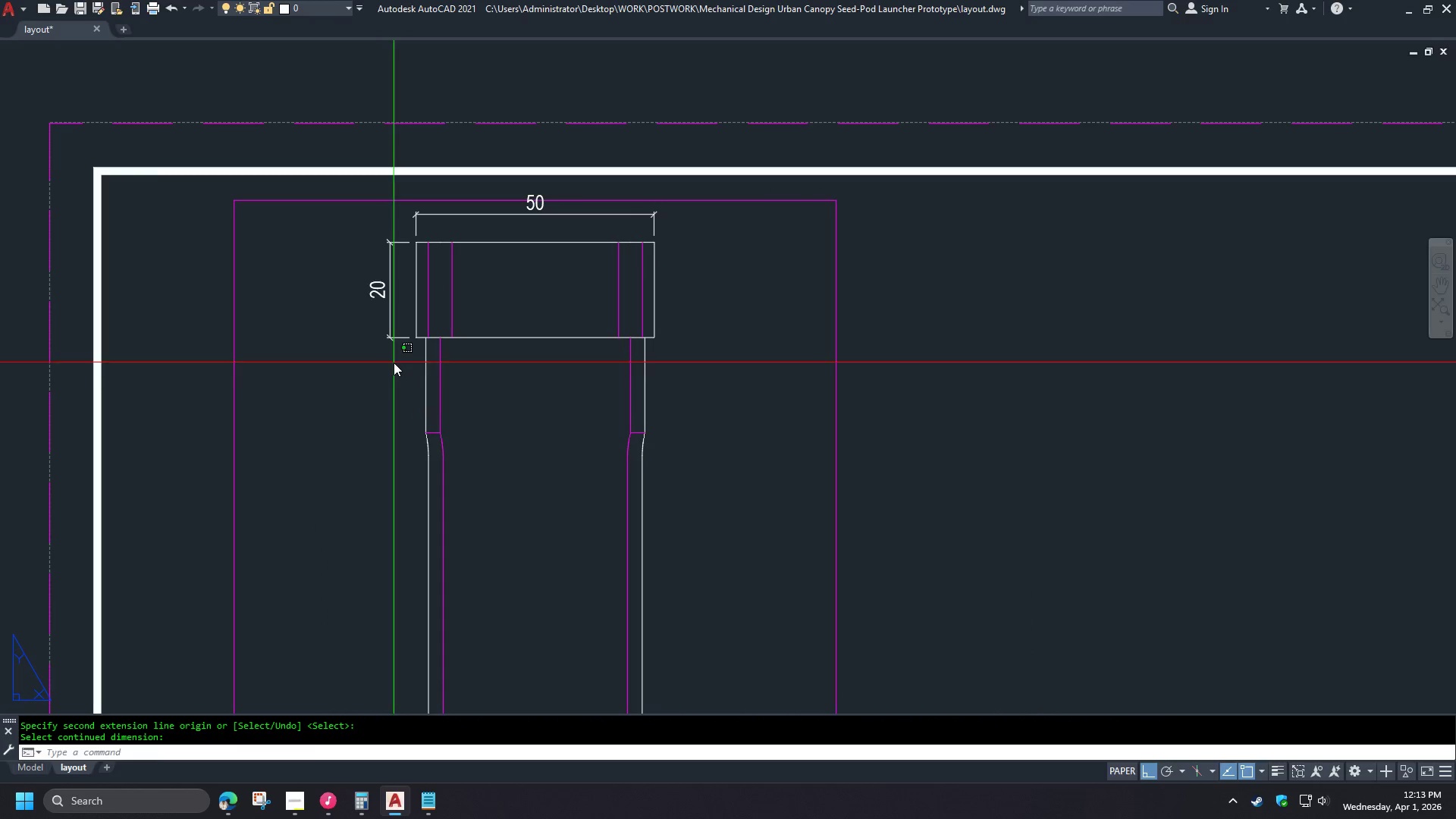 
double_click([394, 362])
 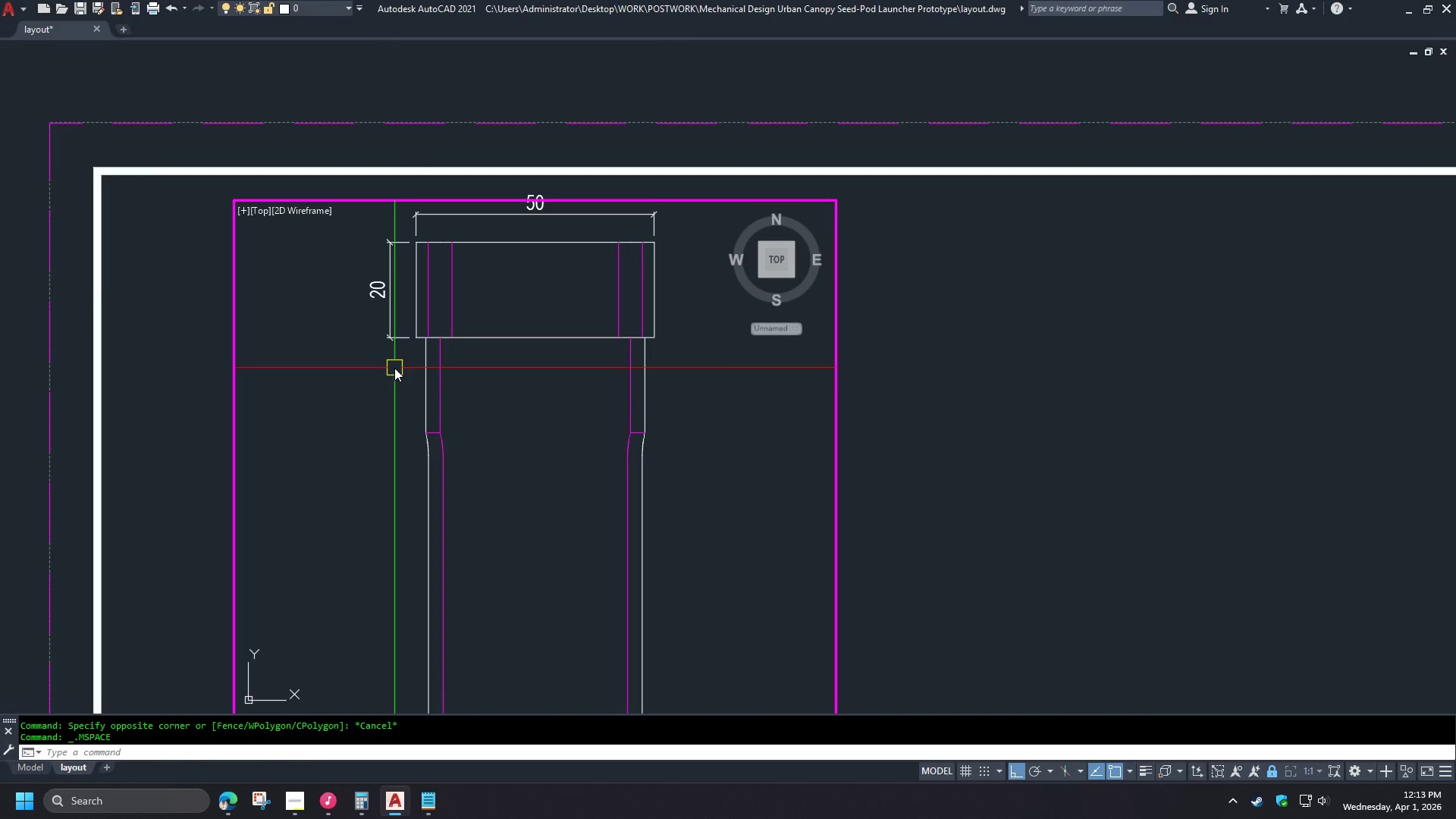 
type(dco )
 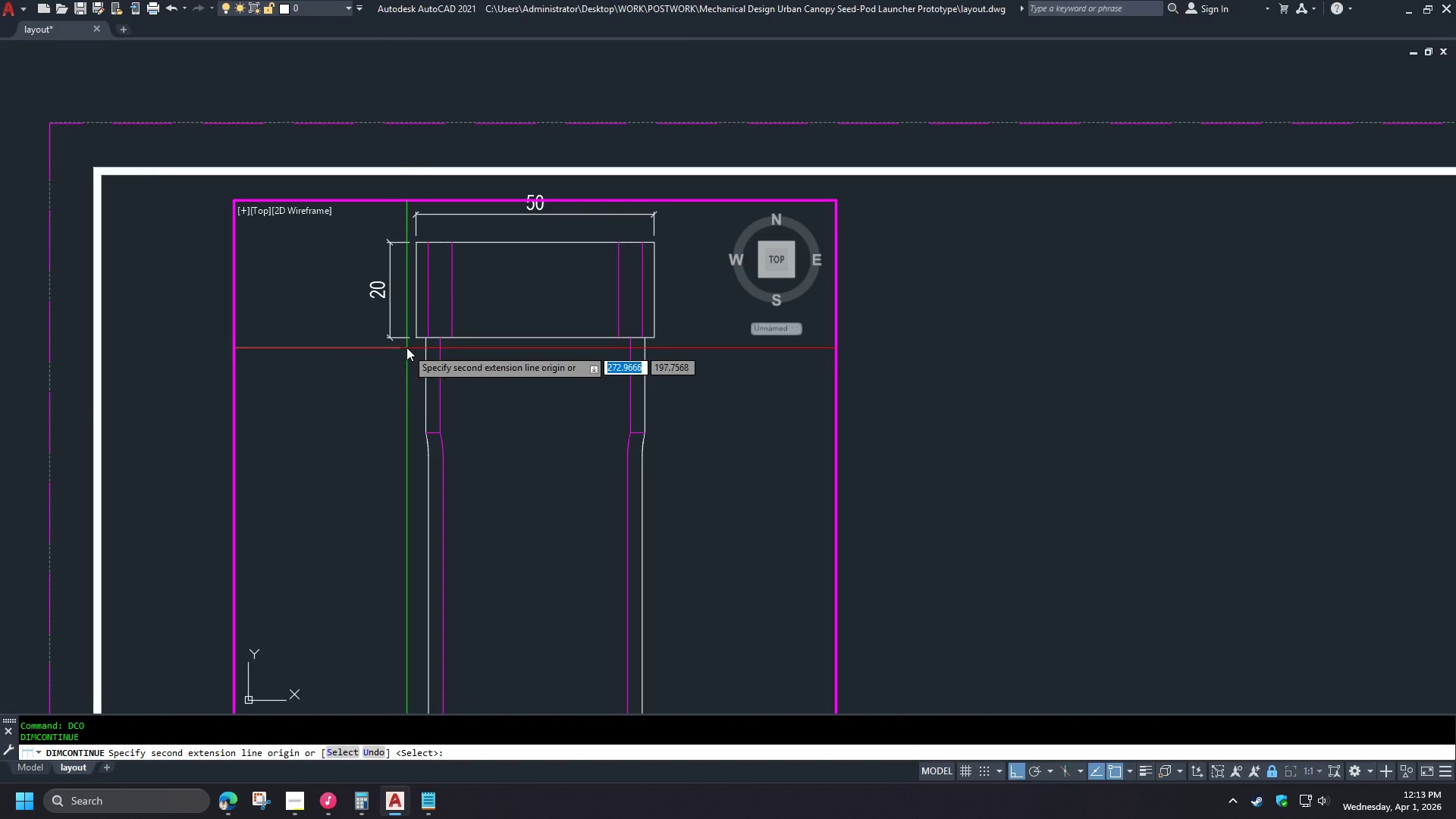 
key(Space)
 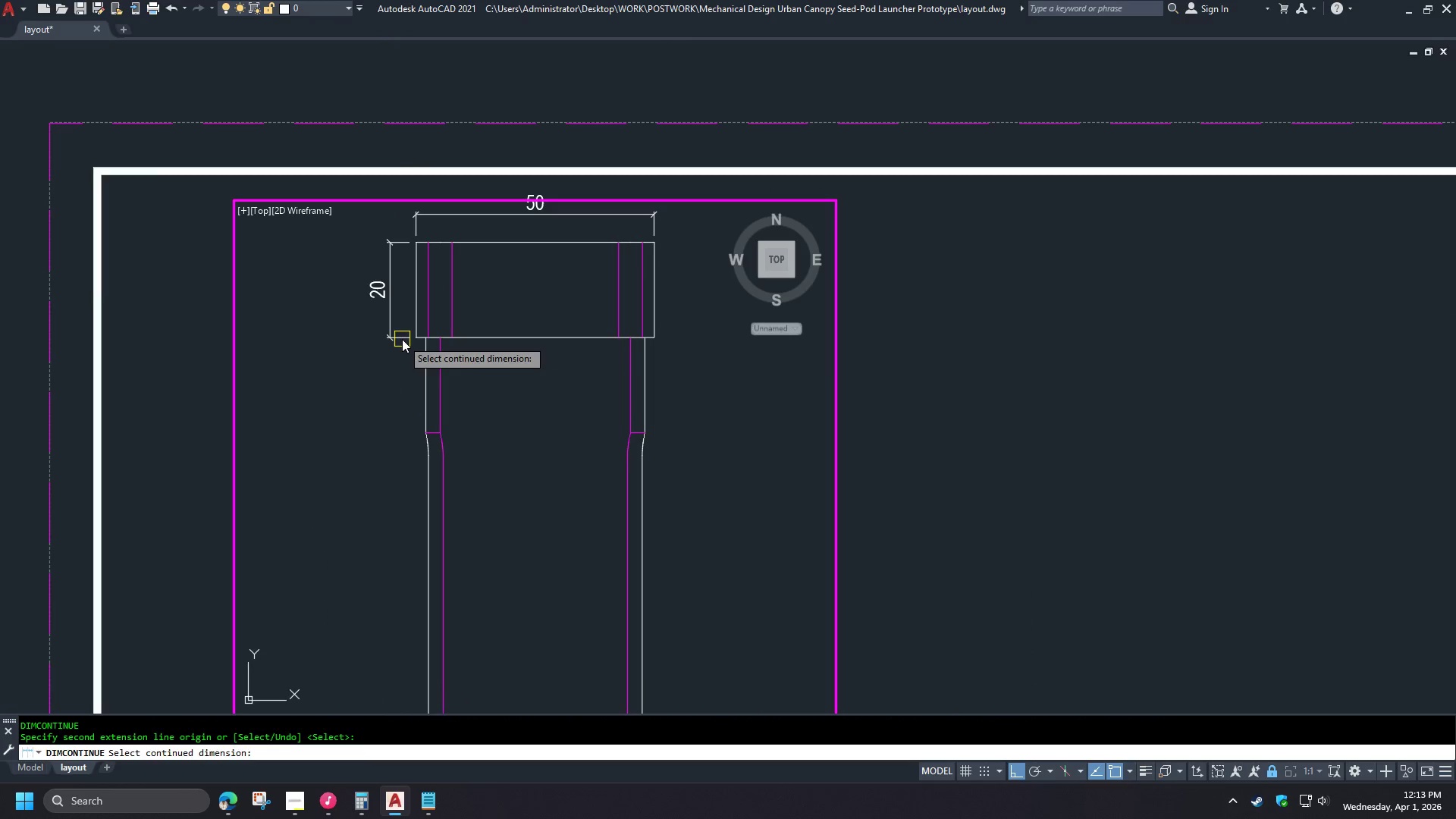 
left_click([402, 338])
 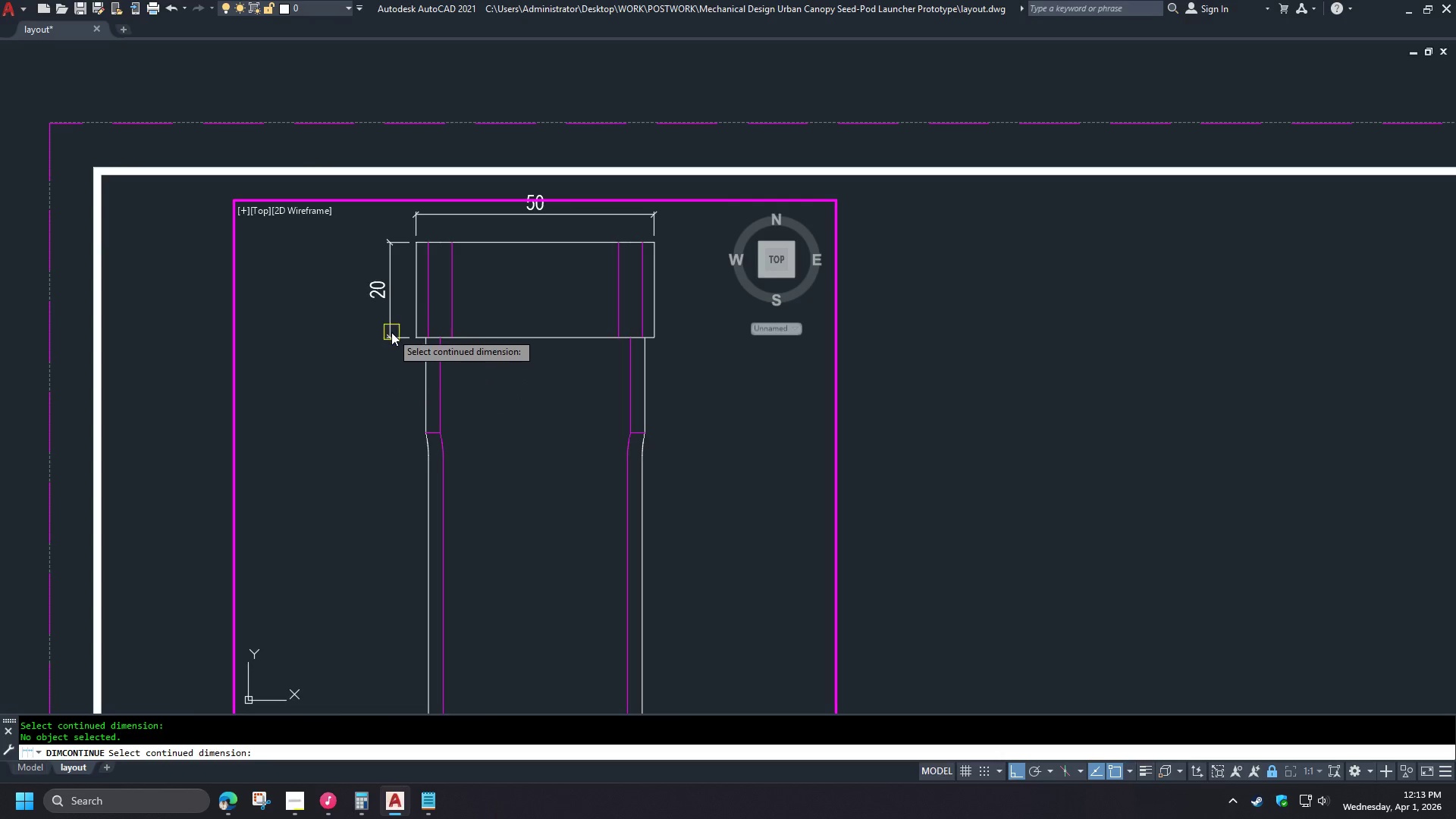 
left_click([388, 338])
 